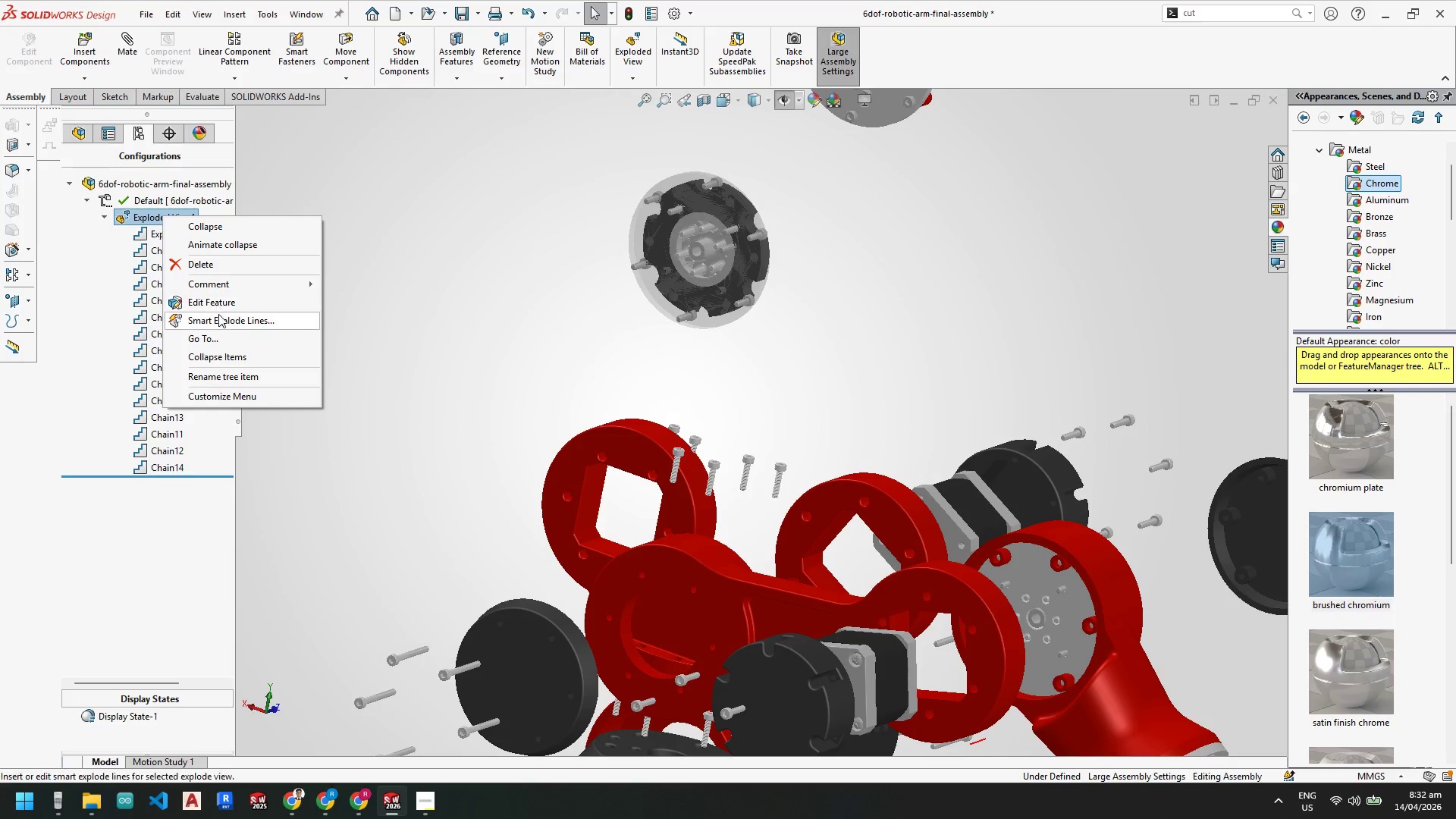 
left_click([213, 299])
 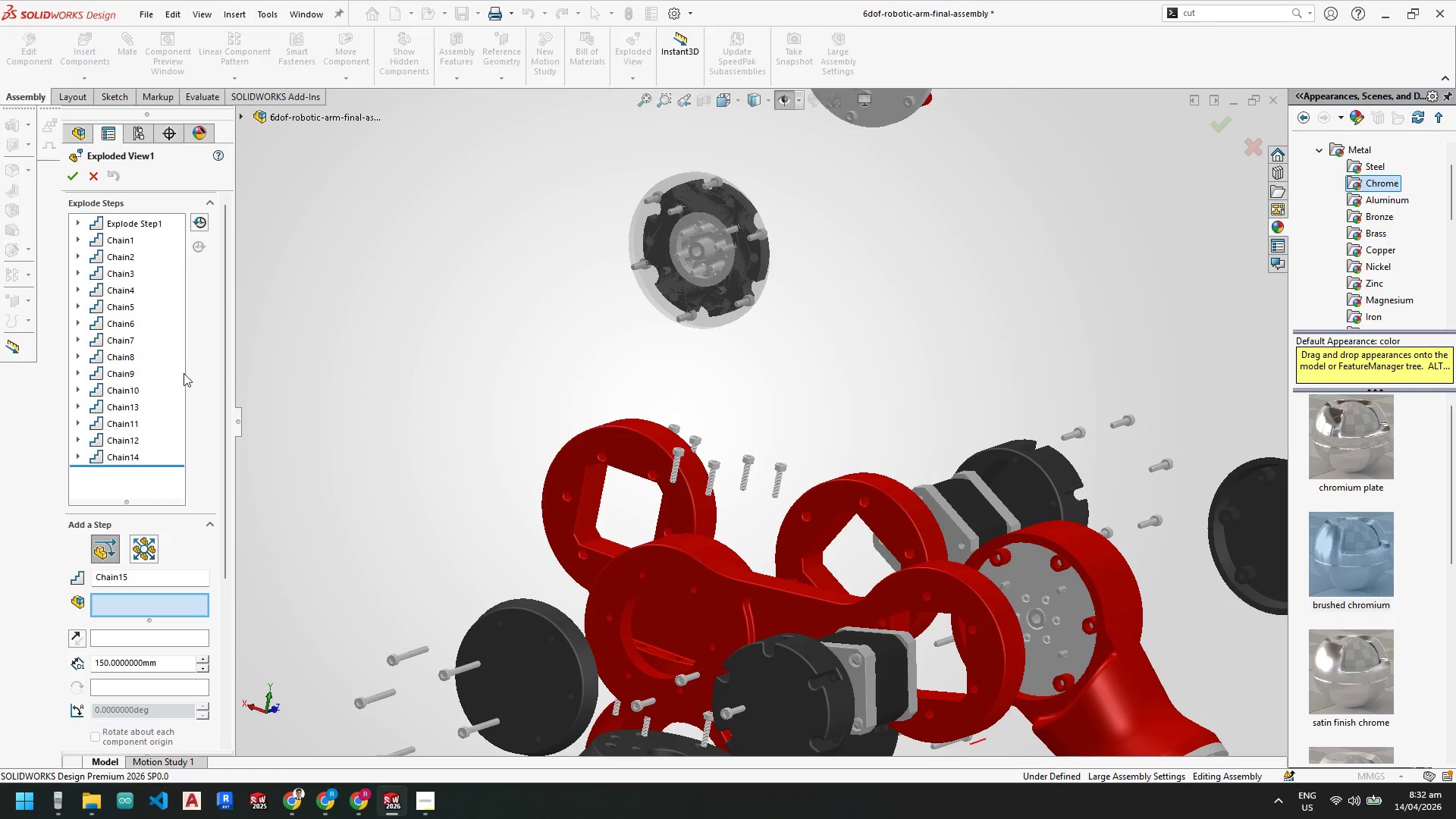 
left_click([127, 452])
 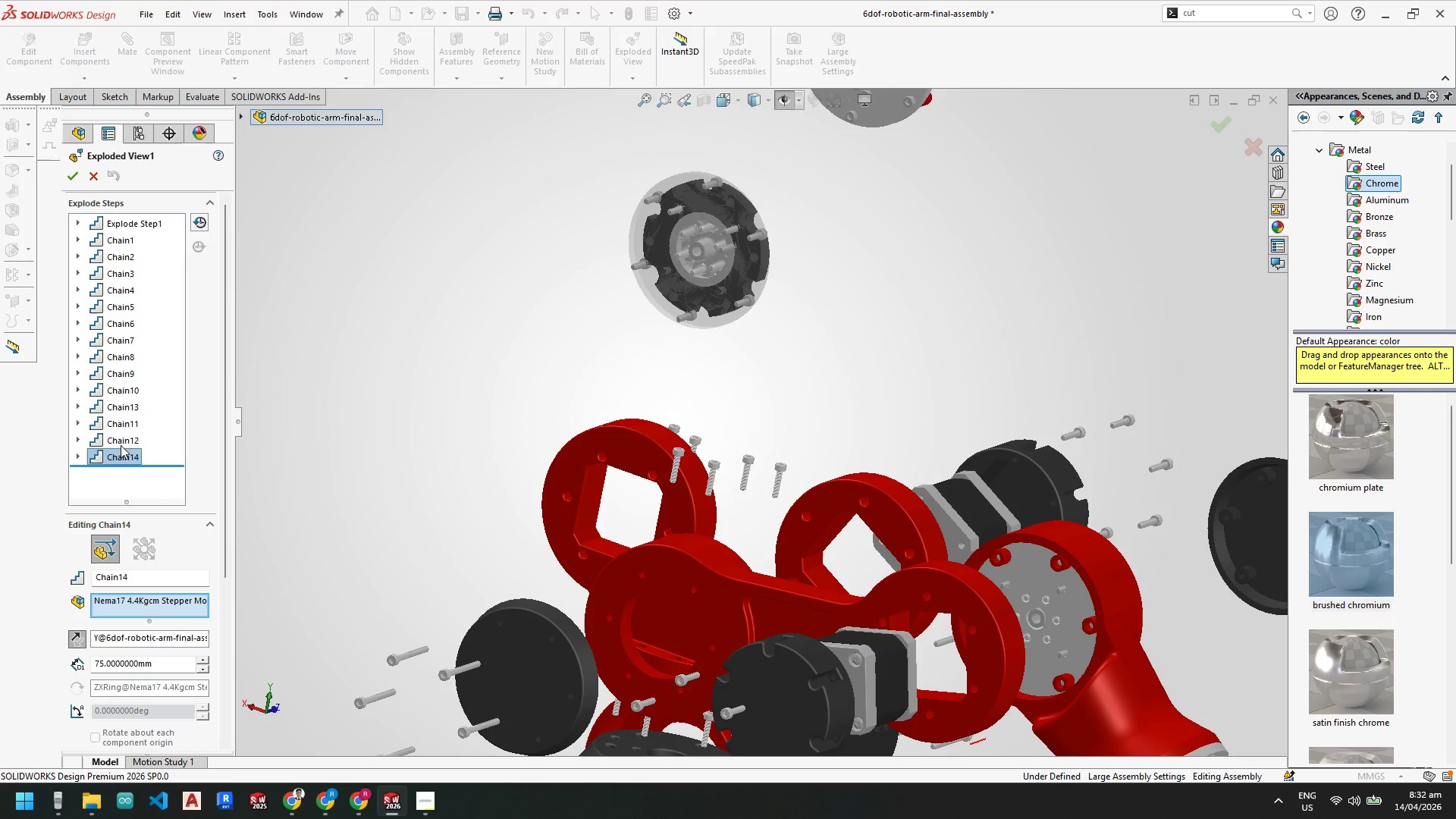 
left_click([115, 438])
 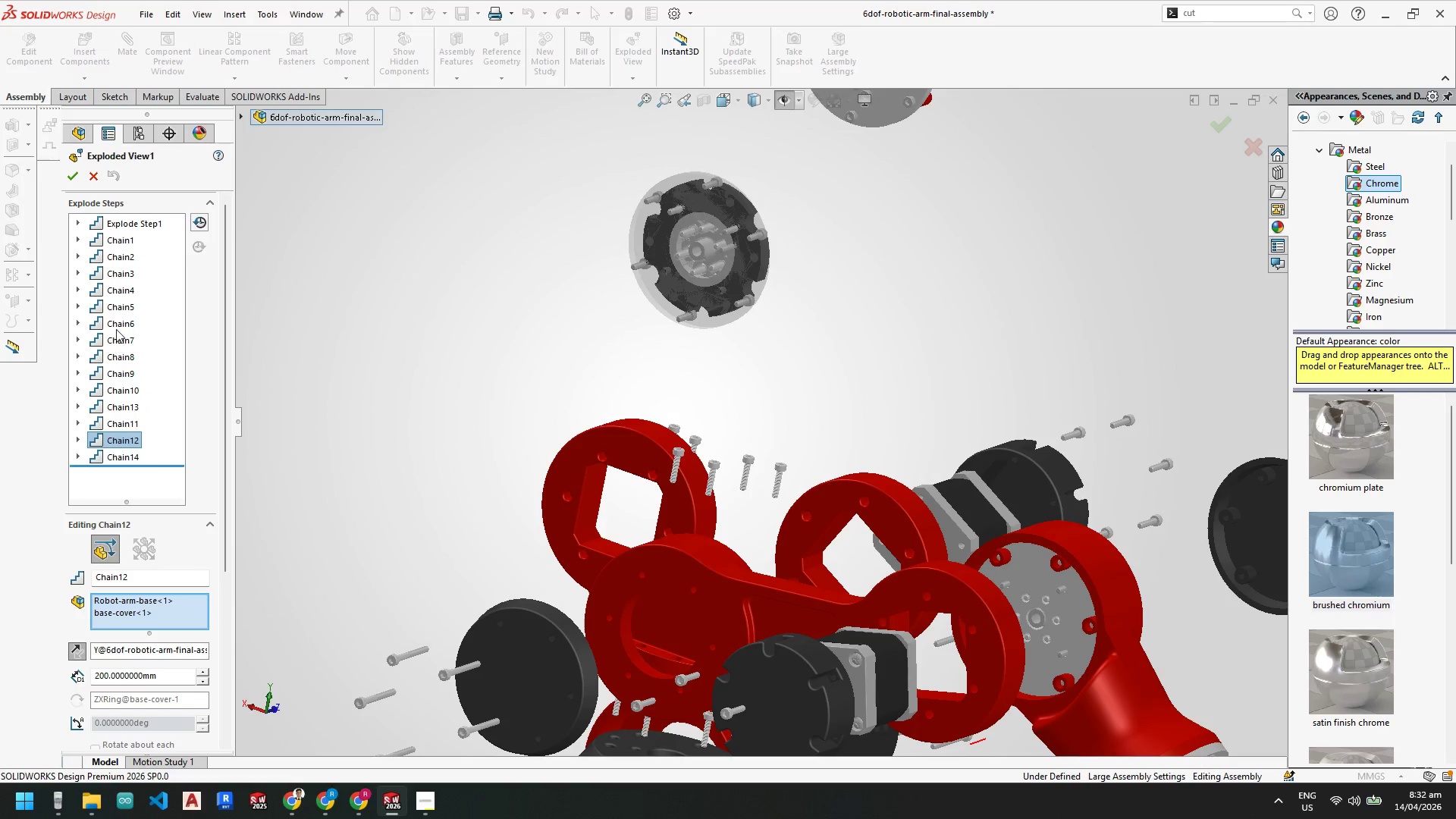 
left_click([116, 328])
 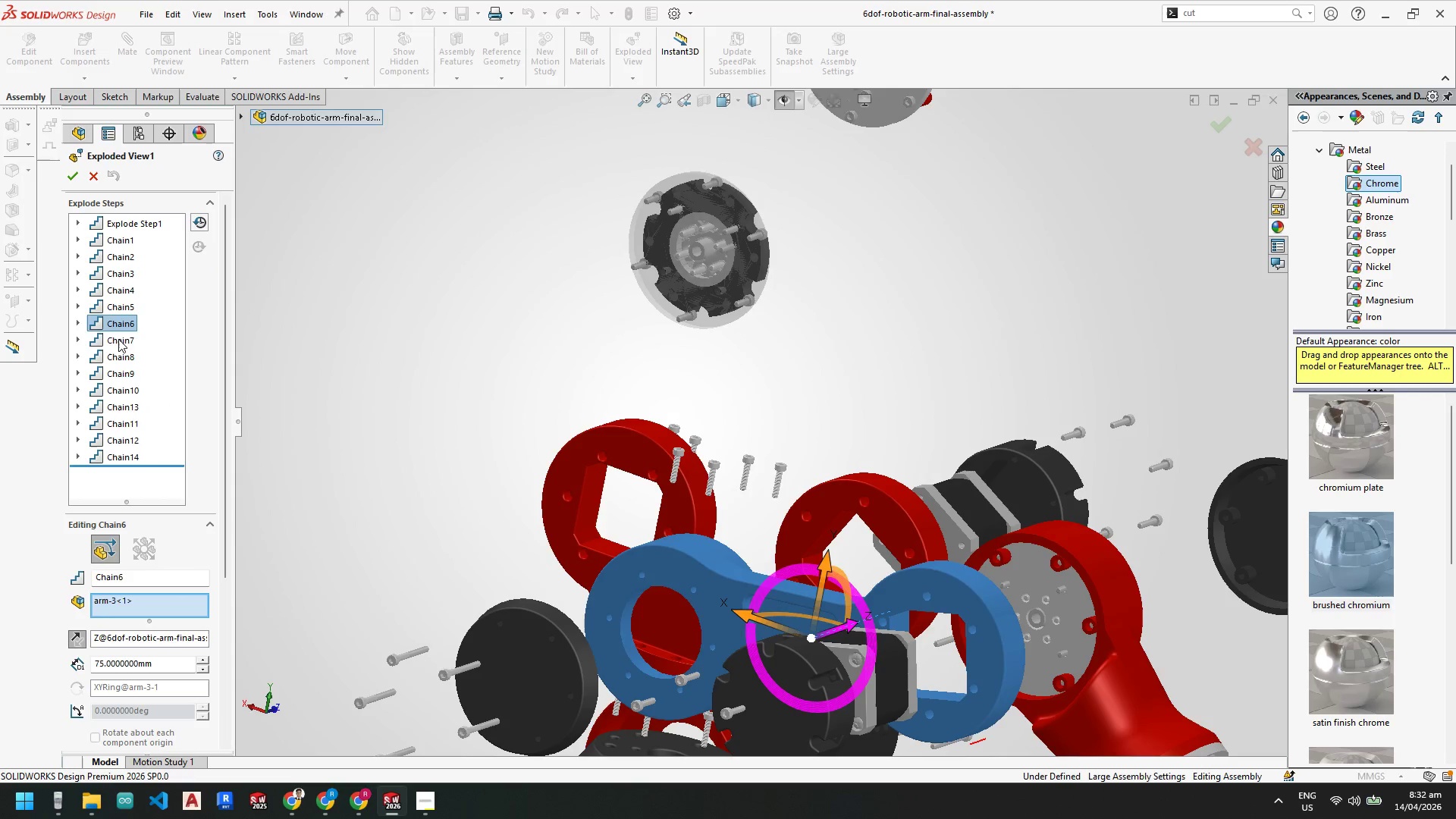 
left_click([118, 340])
 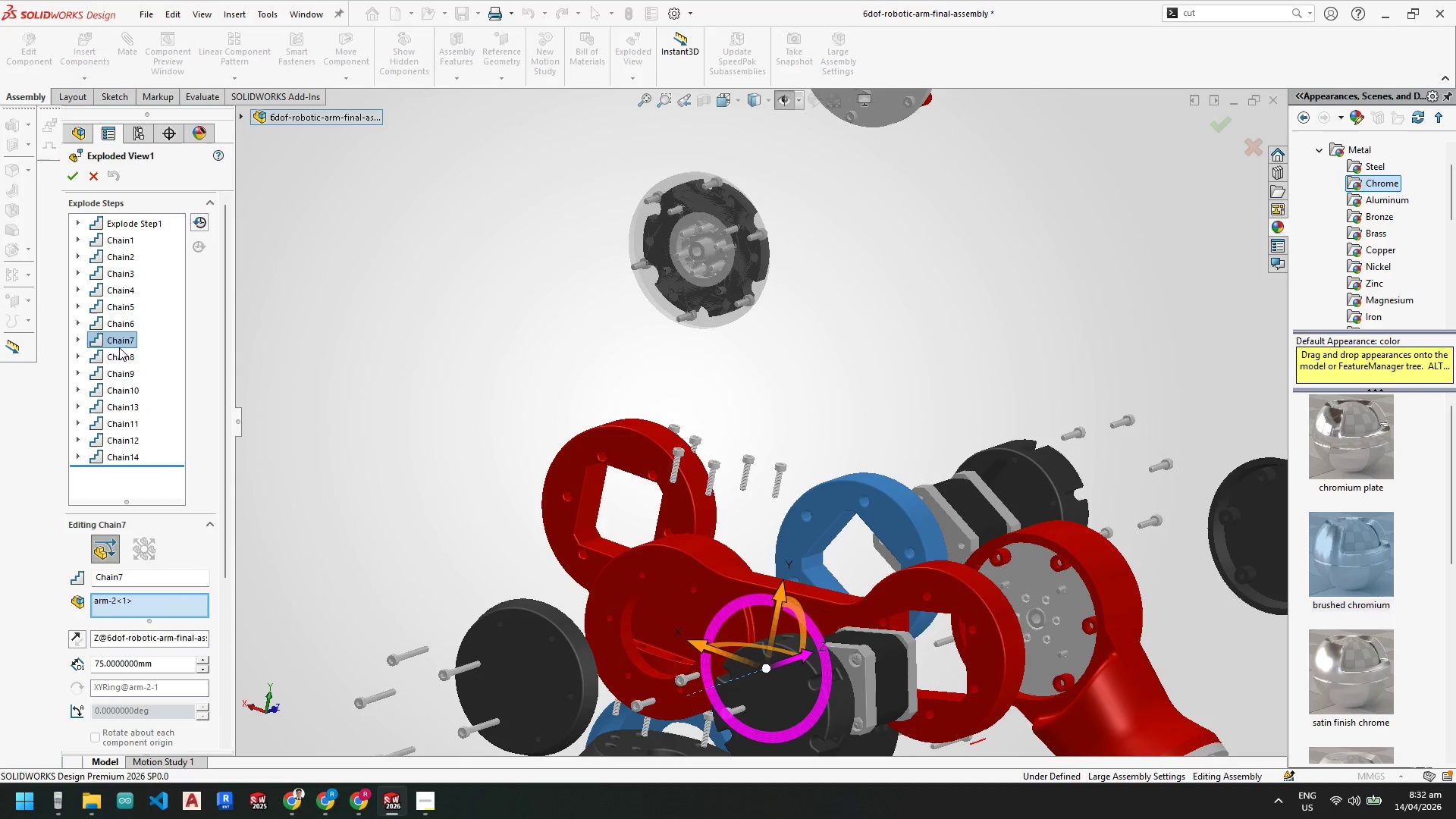 
left_click([122, 353])
 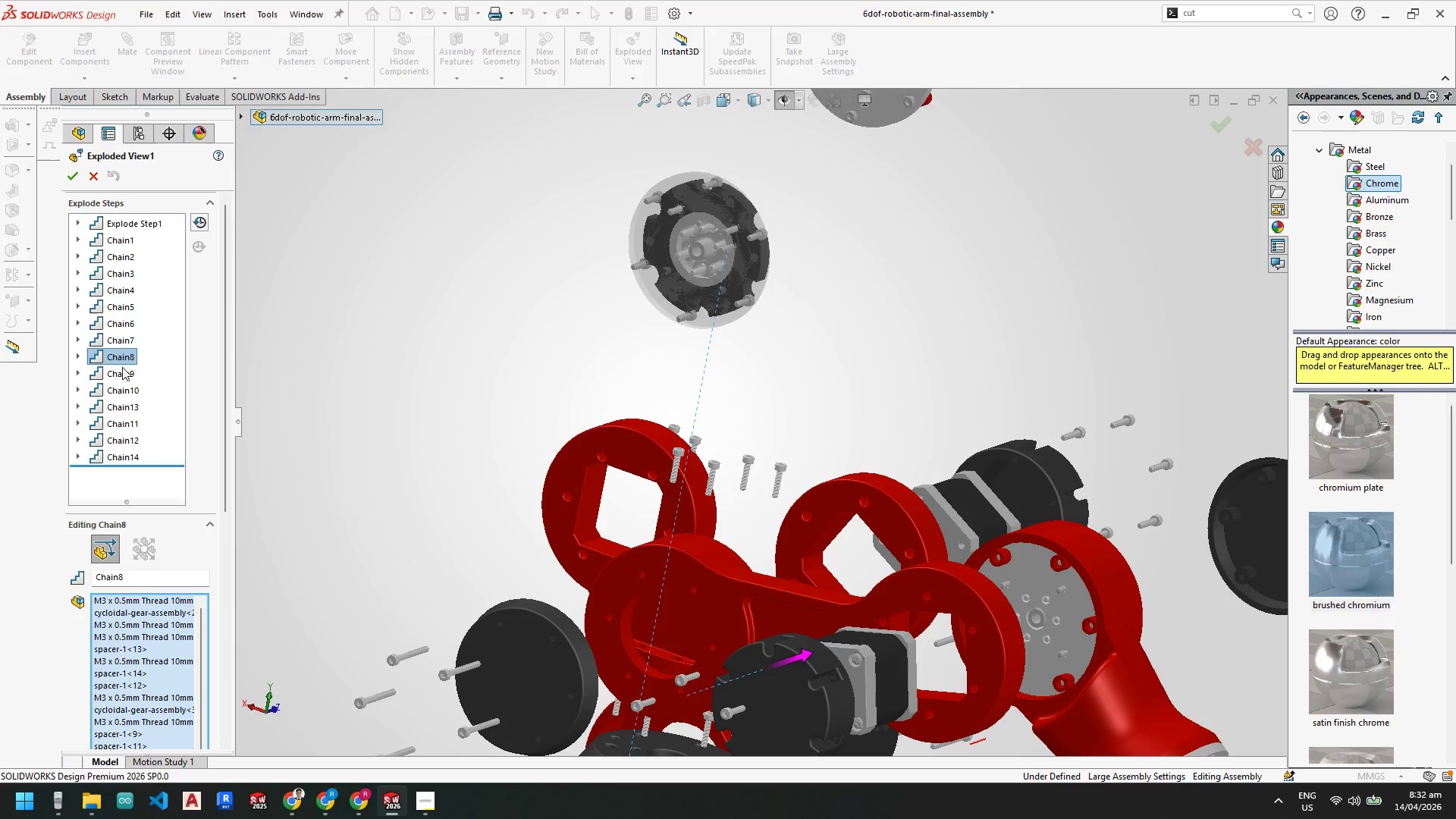 
left_click([122, 367])
 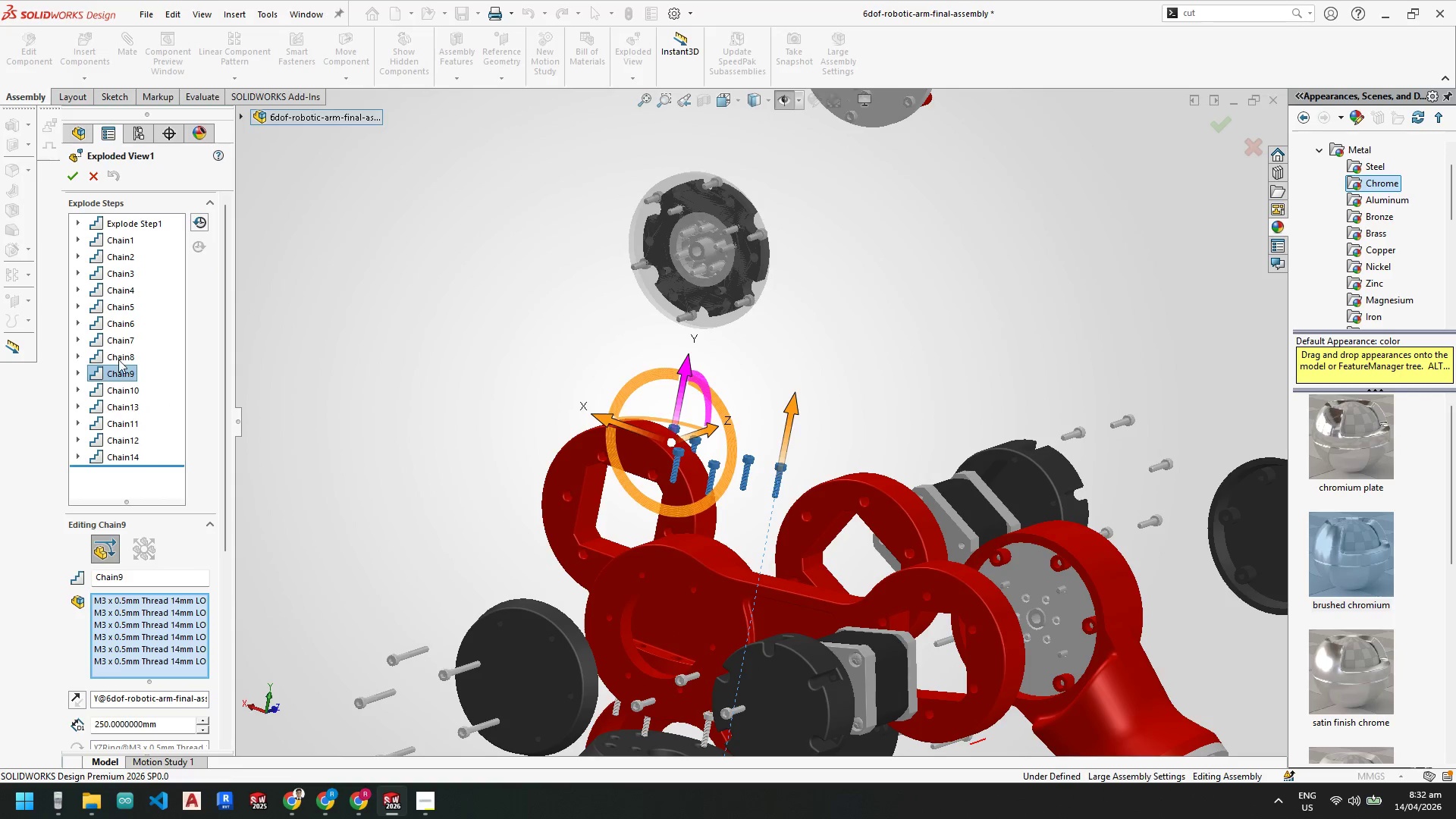 
left_click([118, 353])
 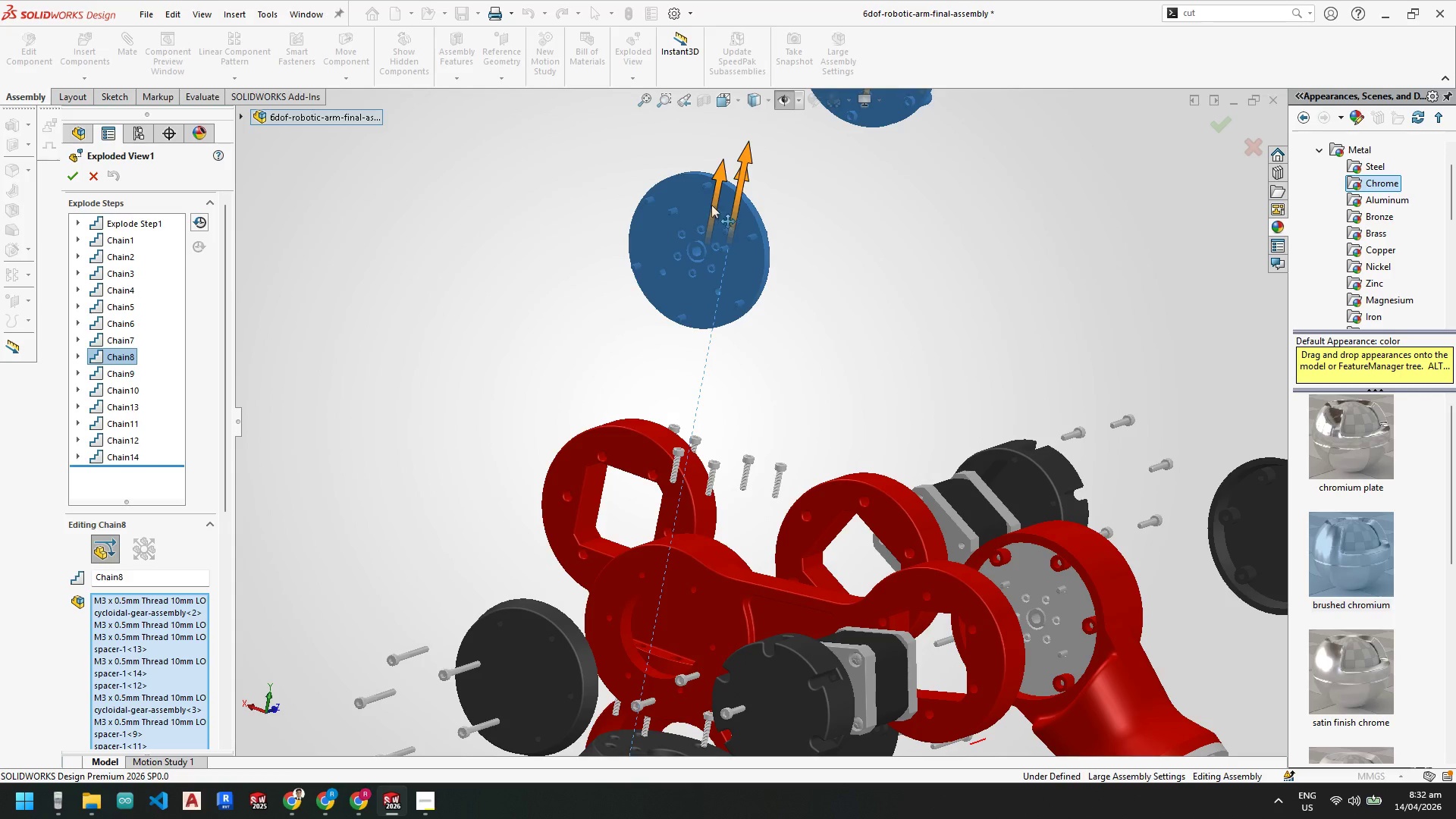 
scroll: coordinate [719, 292], scroll_direction: down, amount: 6.0
 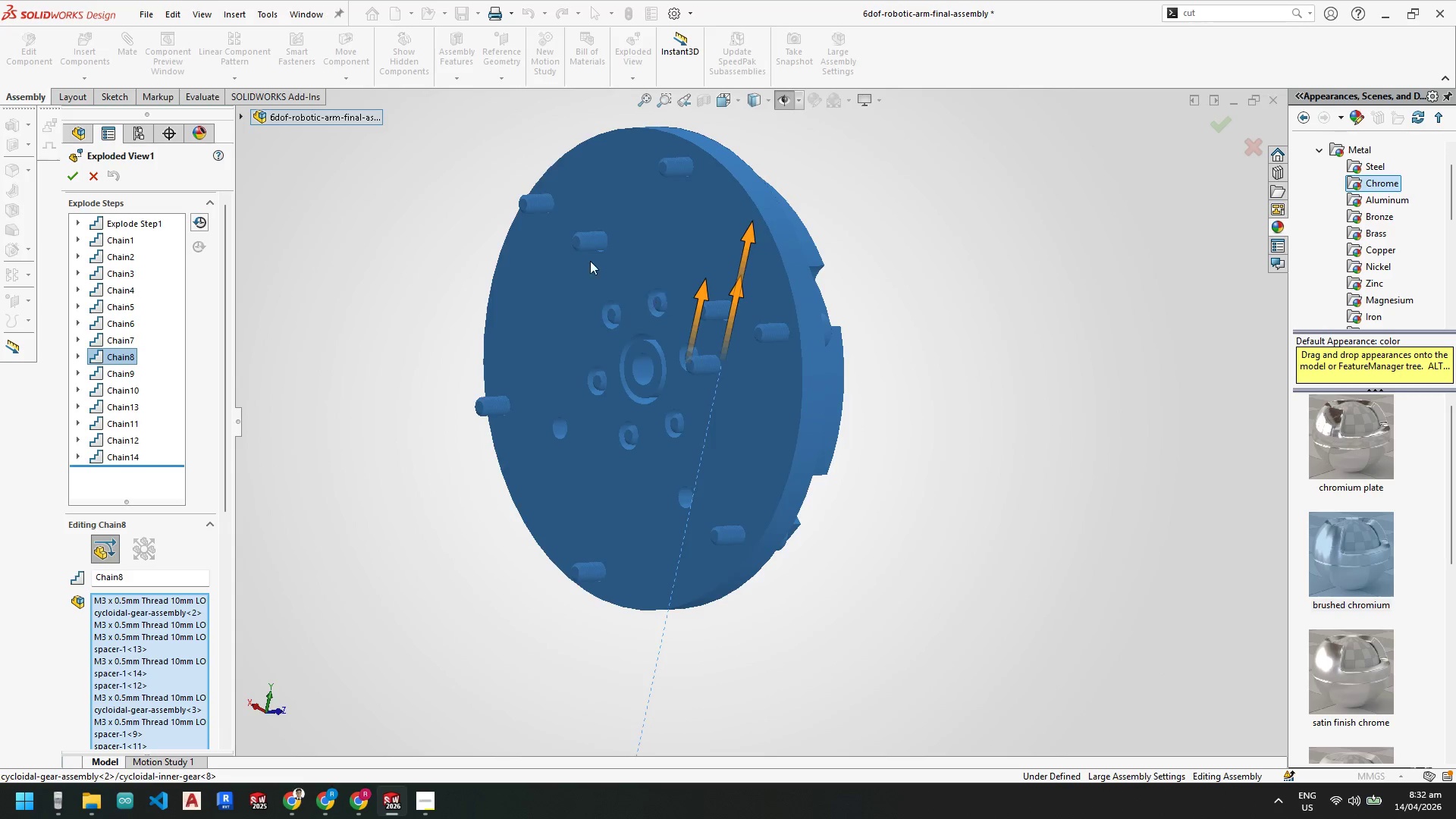 
left_click([589, 241])
 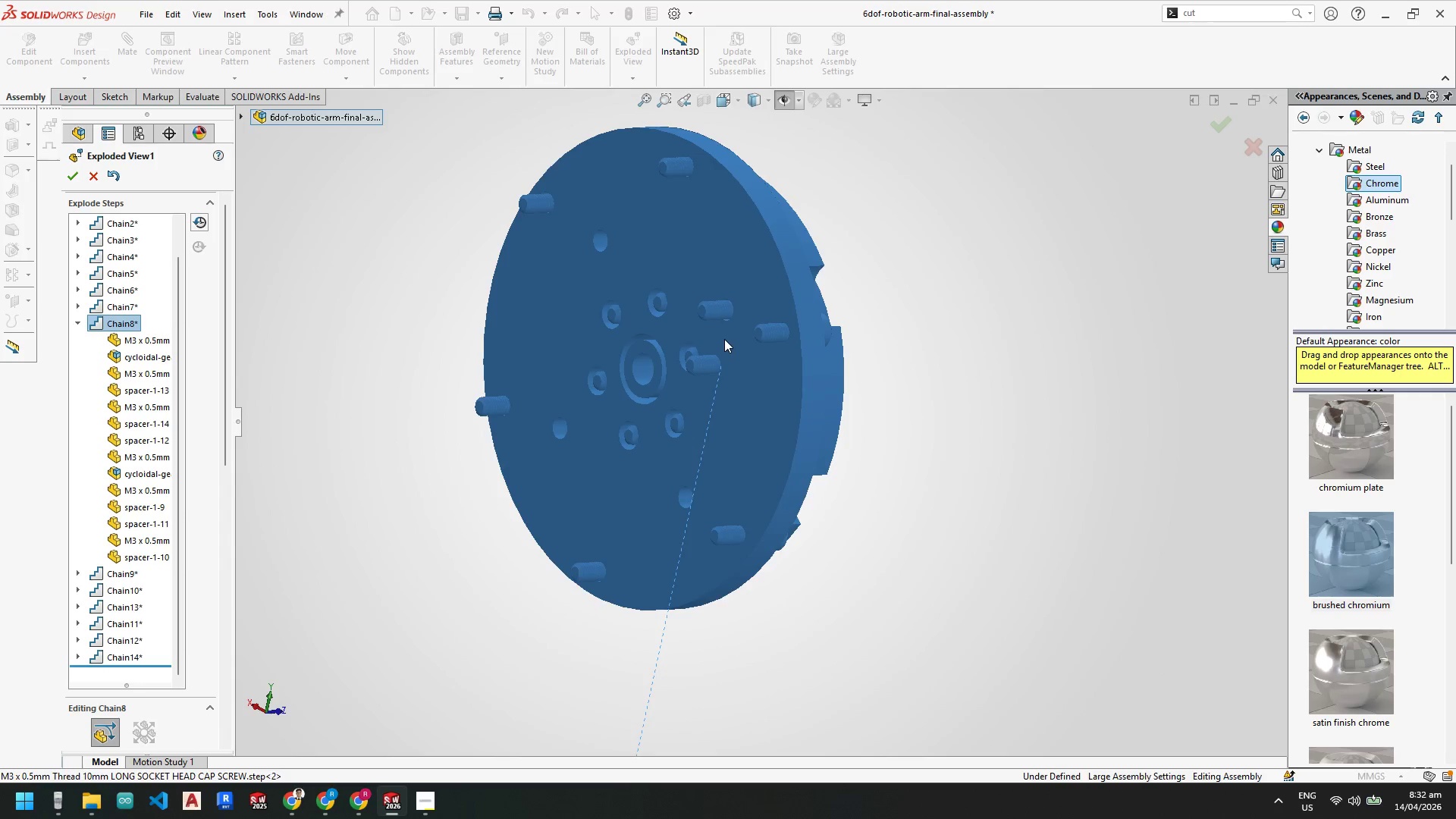 
scroll: coordinate [714, 331], scroll_direction: down, amount: 3.0
 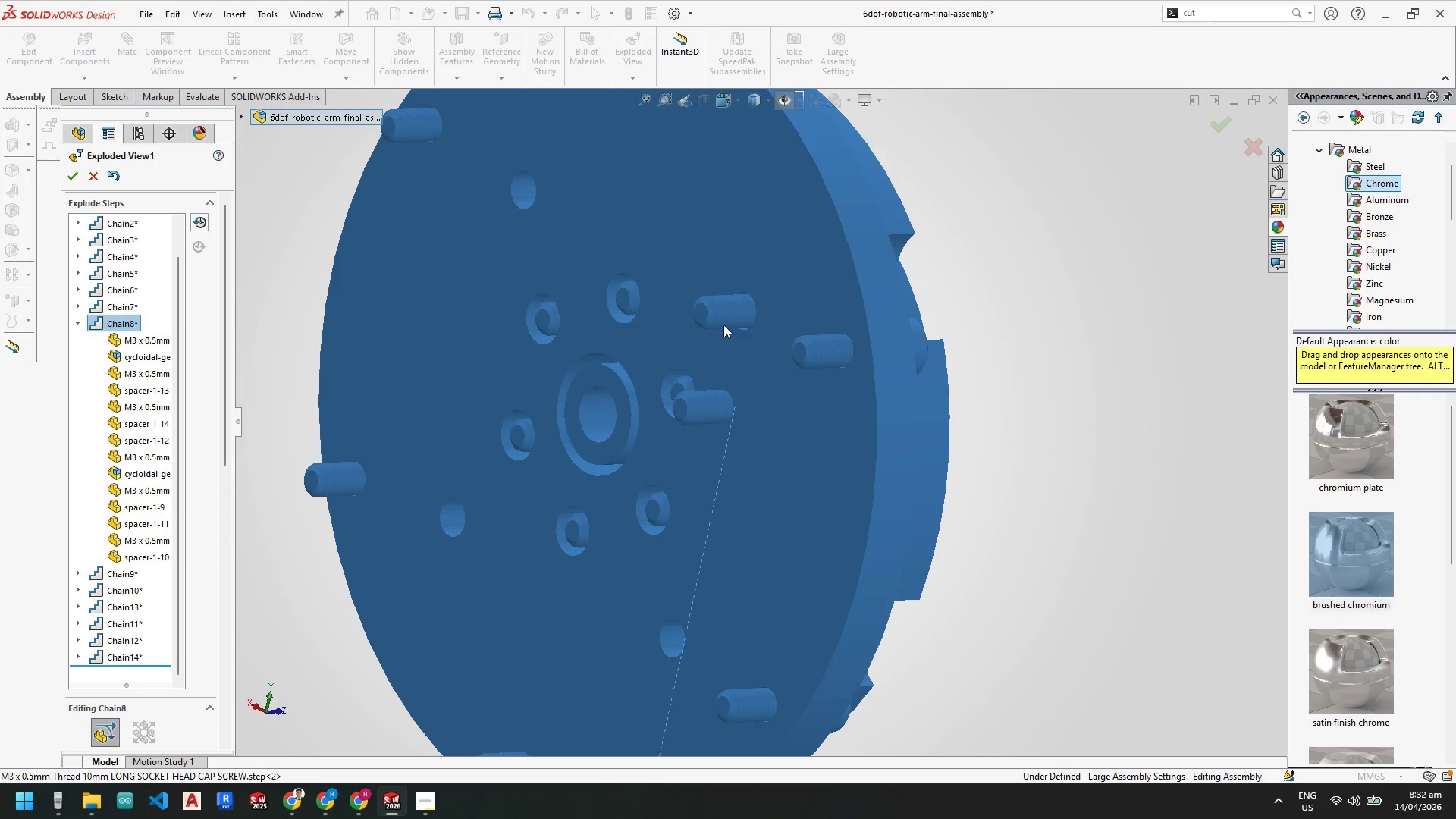 
left_click([723, 321])
 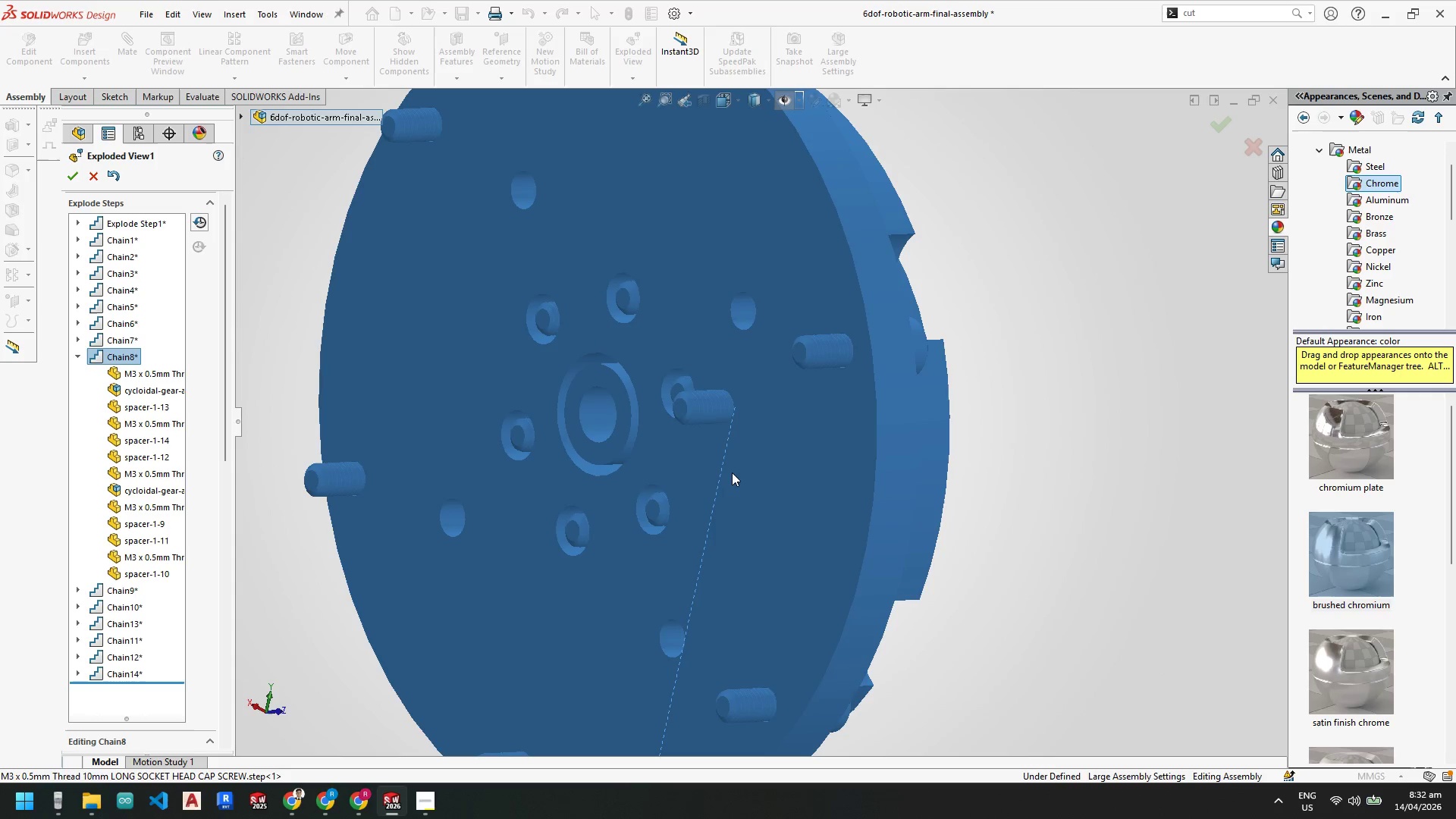 
scroll: coordinate [723, 465], scroll_direction: up, amount: 2.0
 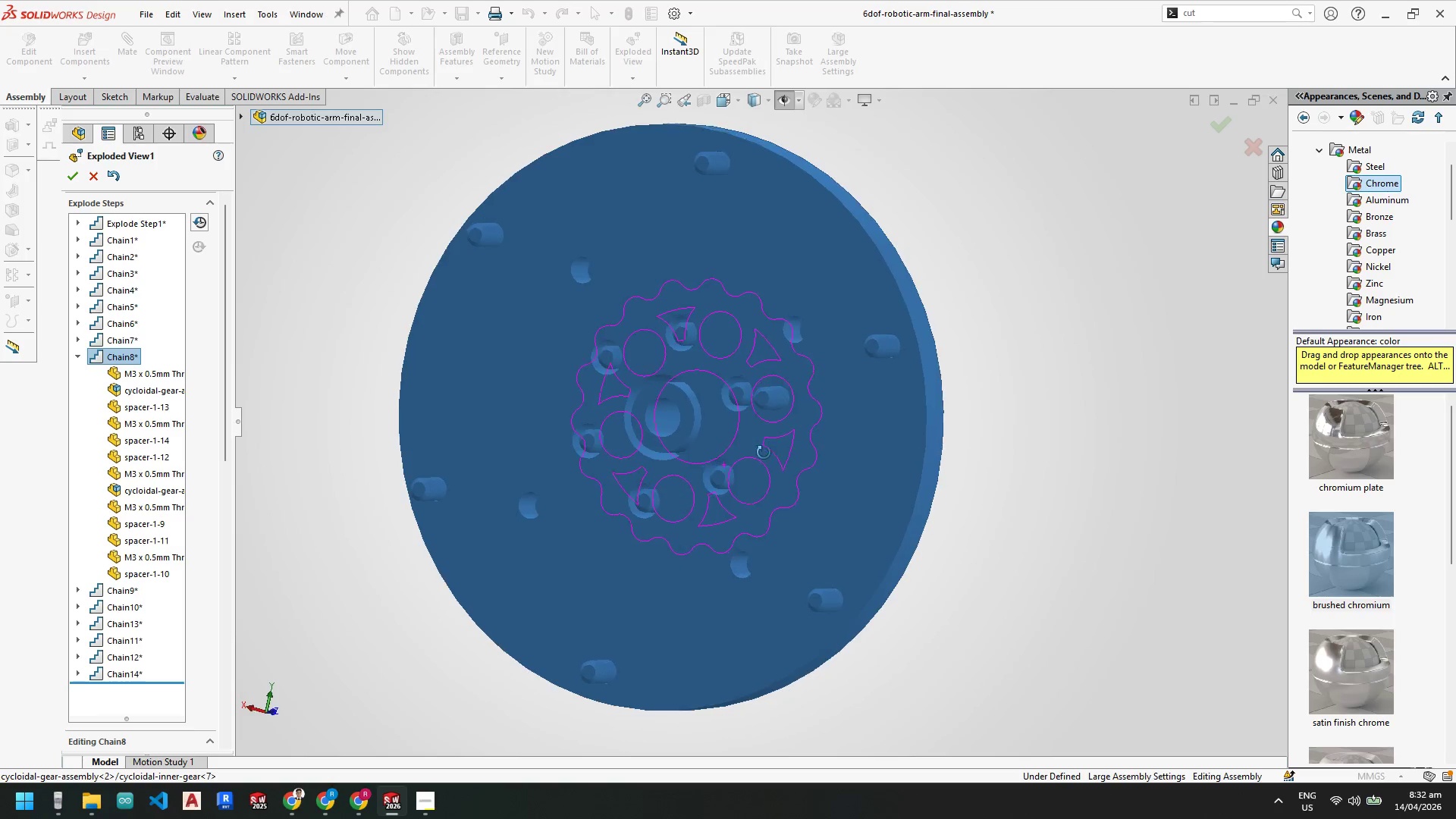 
left_click([768, 402])
 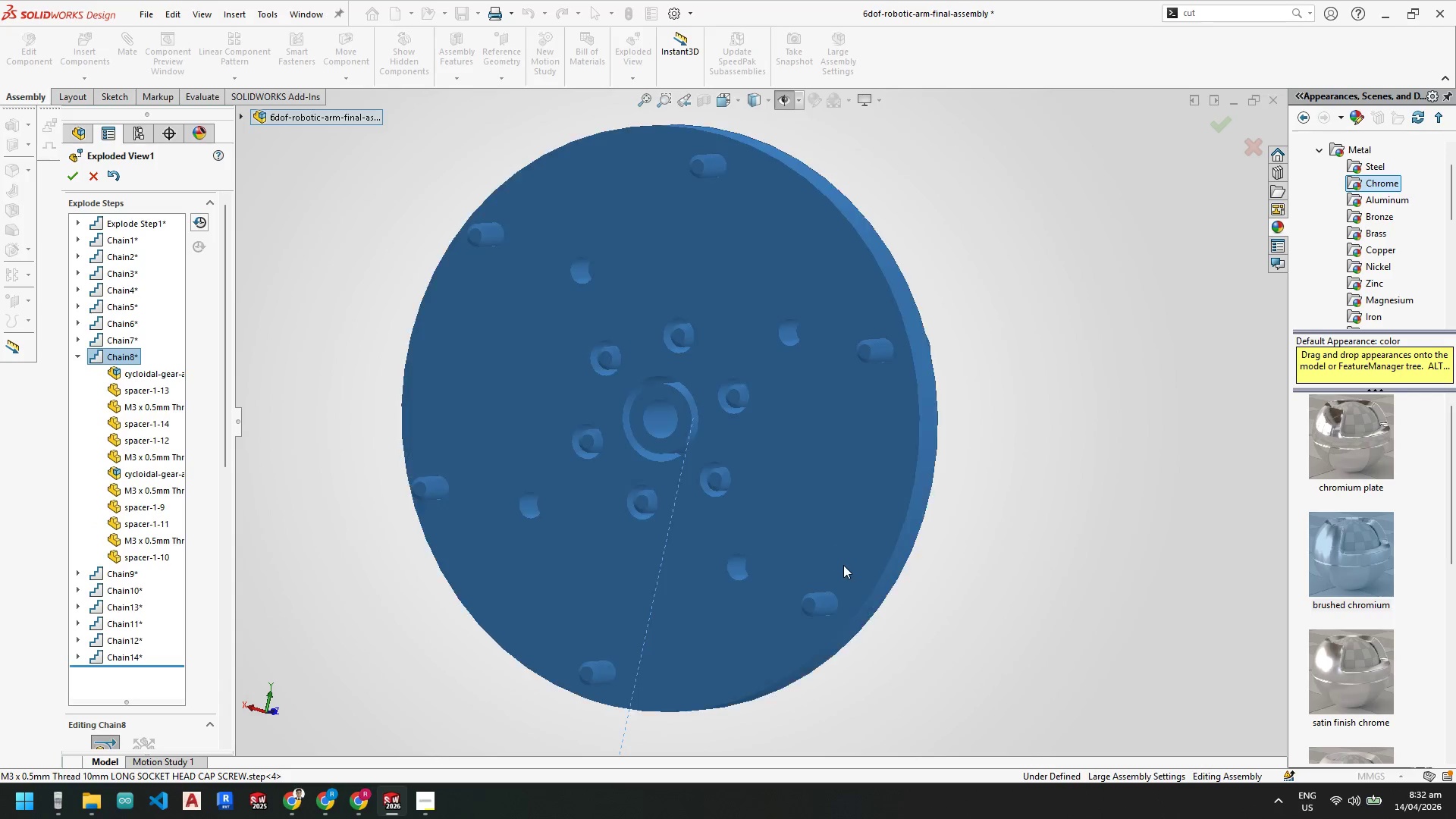 
scroll: coordinate [828, 570], scroll_direction: up, amount: 11.0
 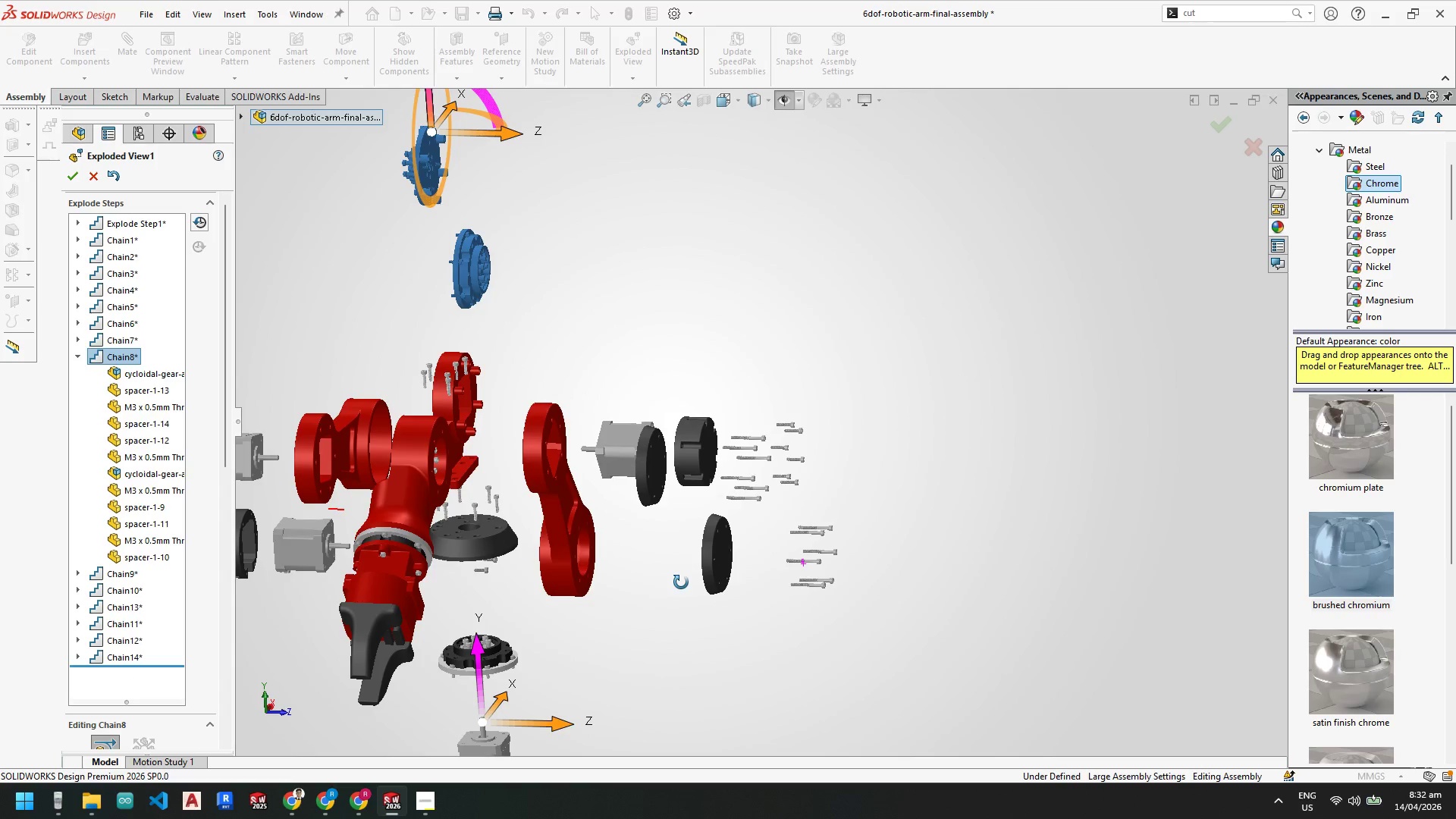 
scroll: coordinate [641, 584], scroll_direction: none, amount: 0.0
 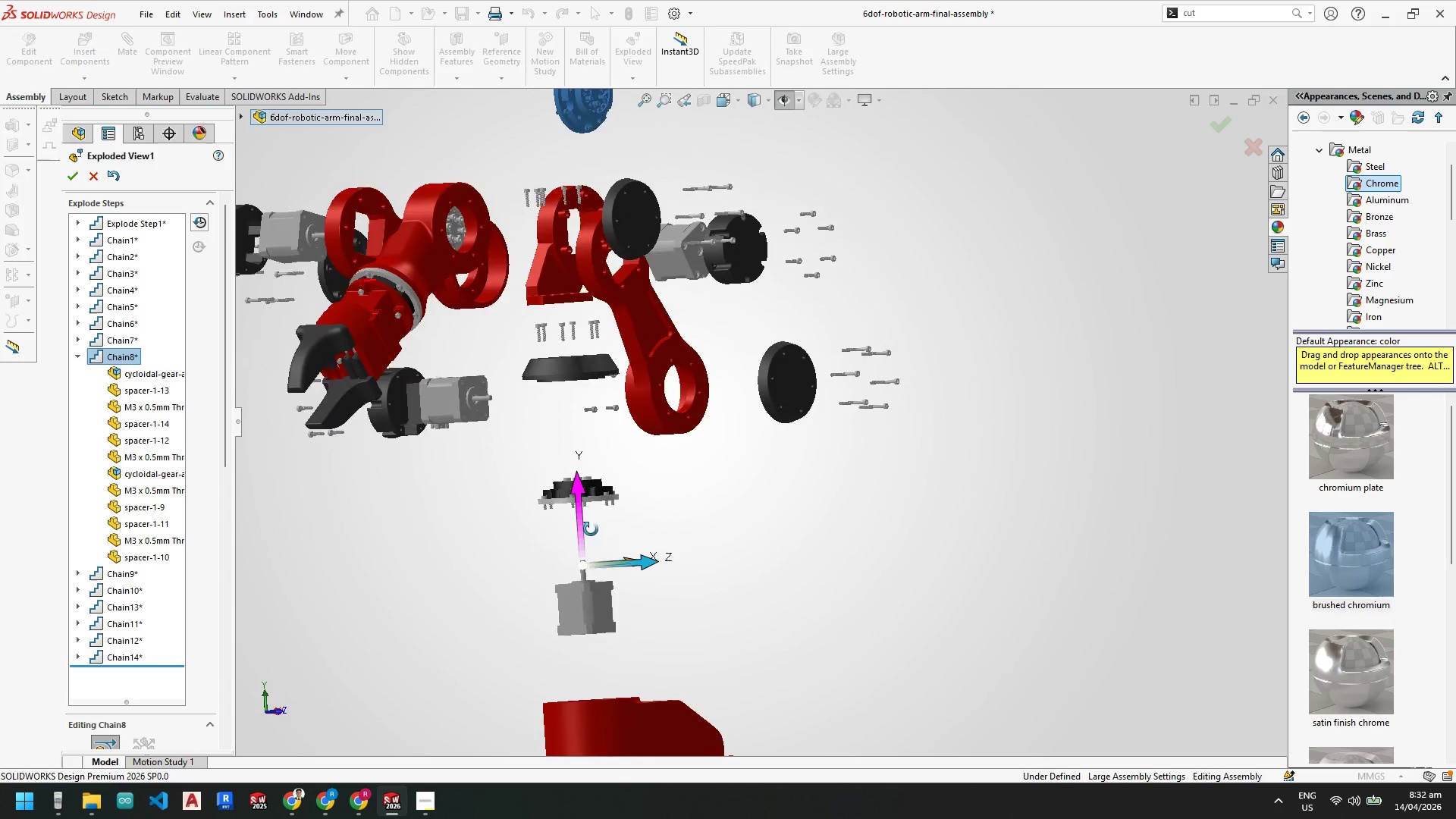 
wait(5.83)
 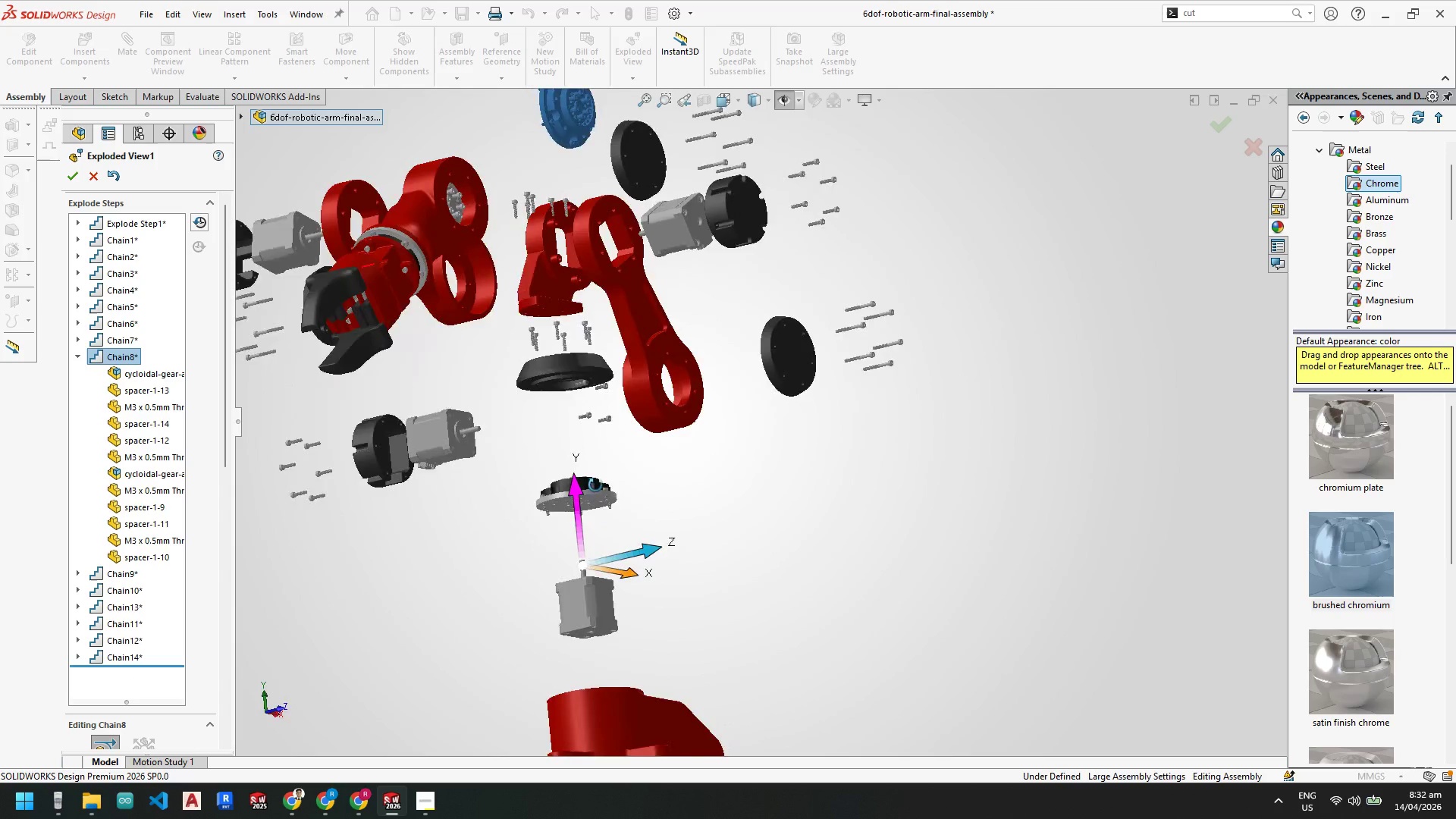 
scroll: coordinate [217, 507], scroll_direction: down, amount: 8.0
 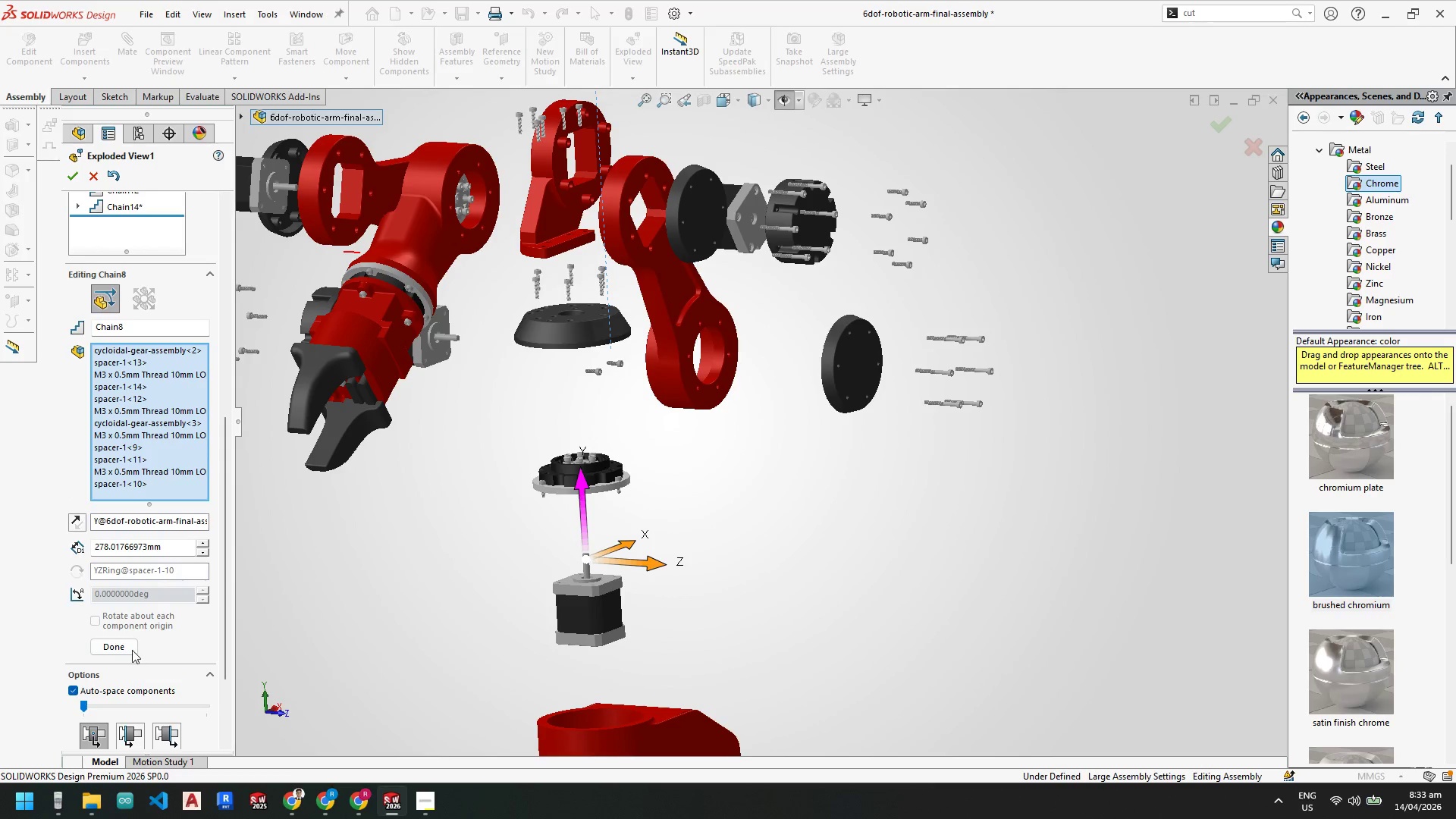 
left_click([129, 648])
 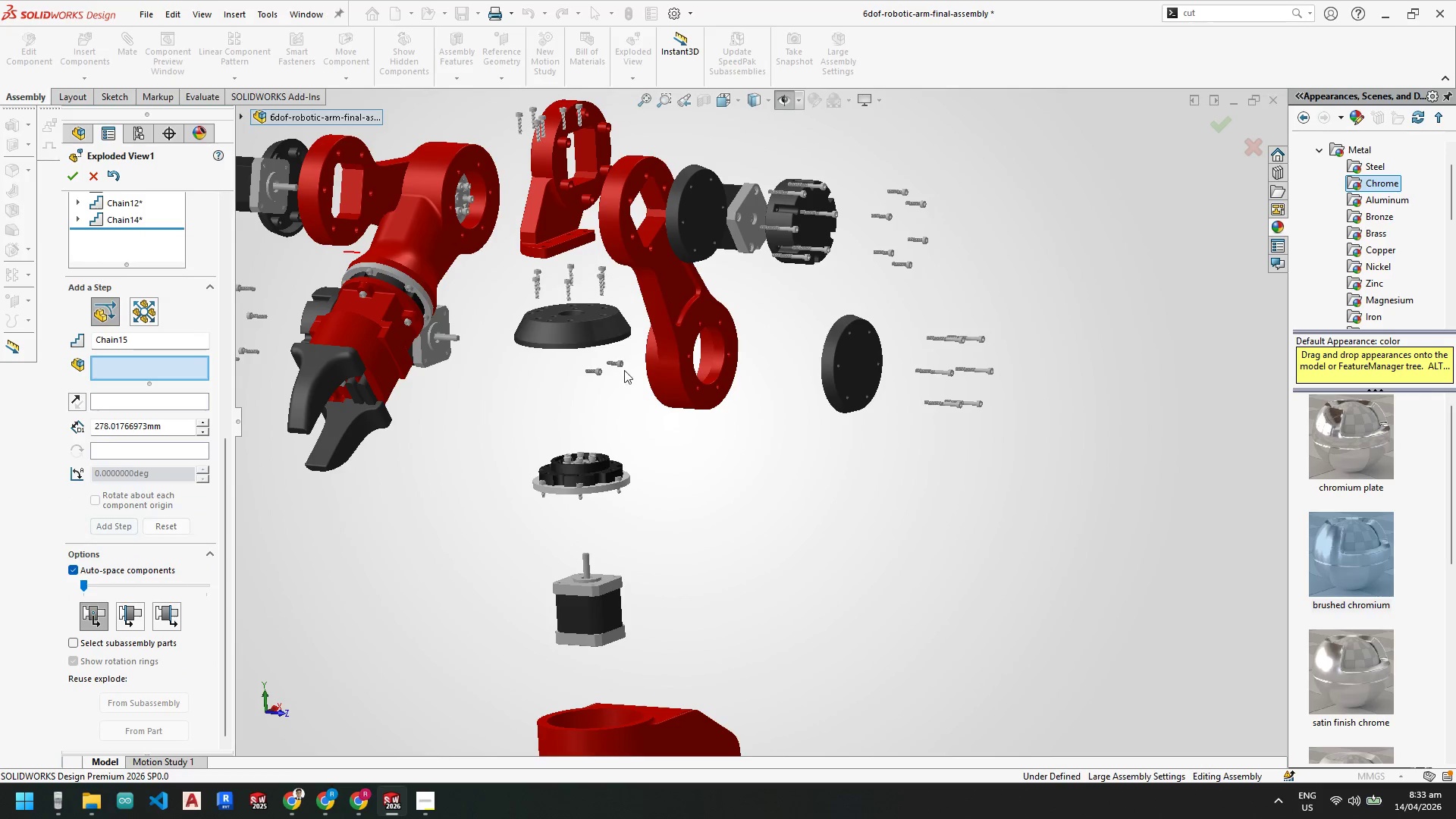 
scroll: coordinate [597, 369], scroll_direction: down, amount: 3.0
 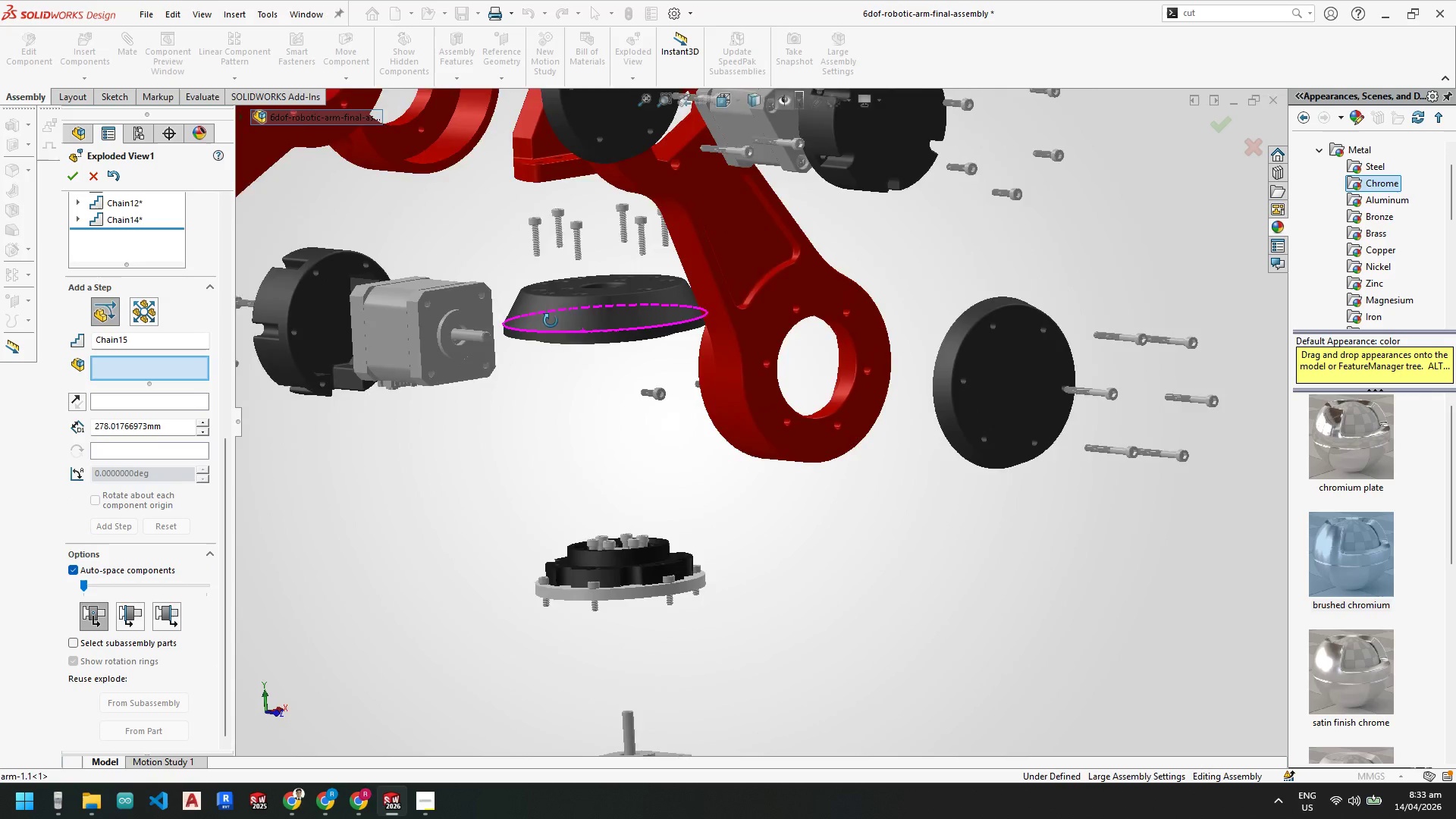 
middle_click([575, 312])
 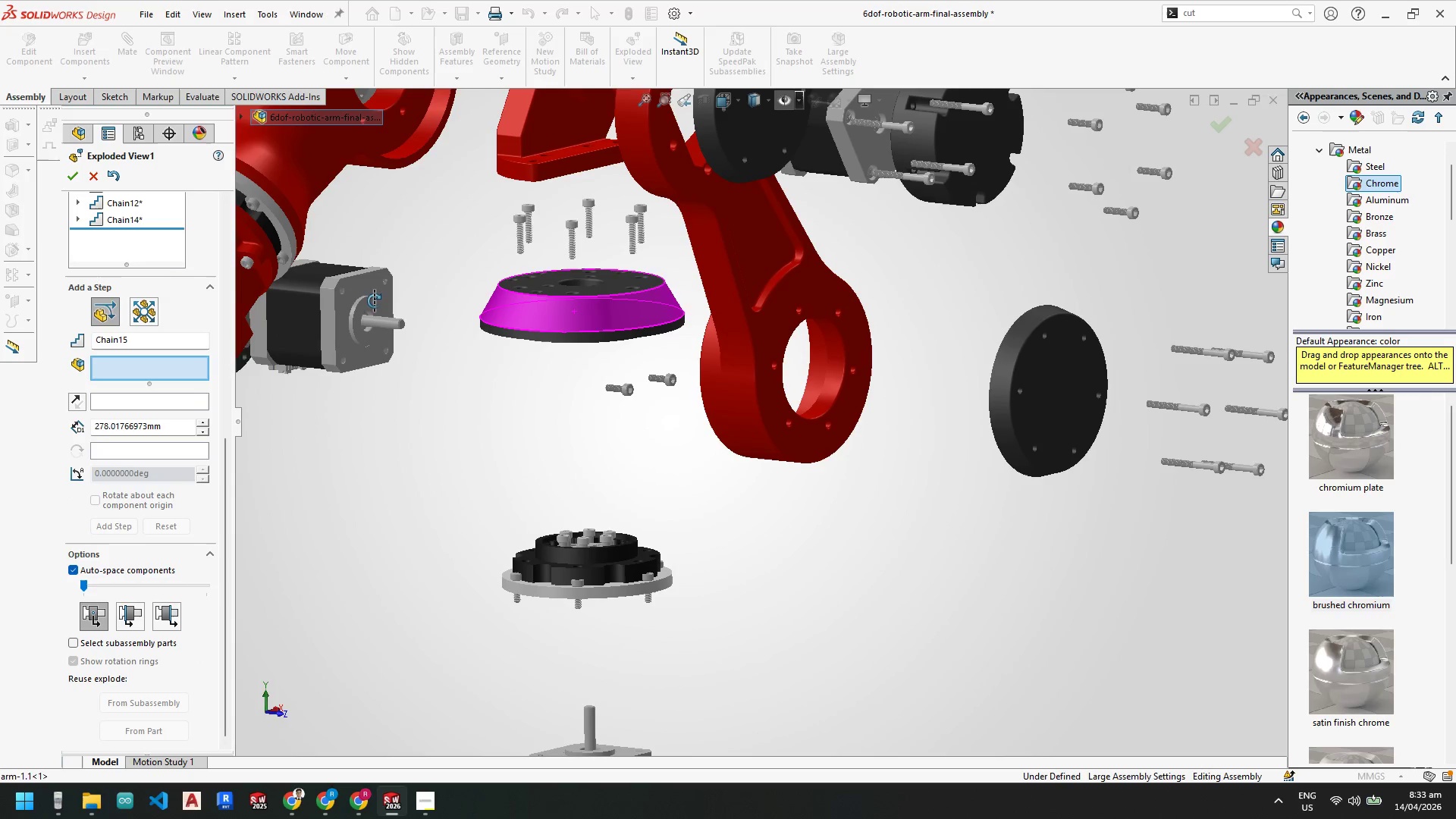 
scroll: coordinate [198, 289], scroll_direction: up, amount: 5.0
 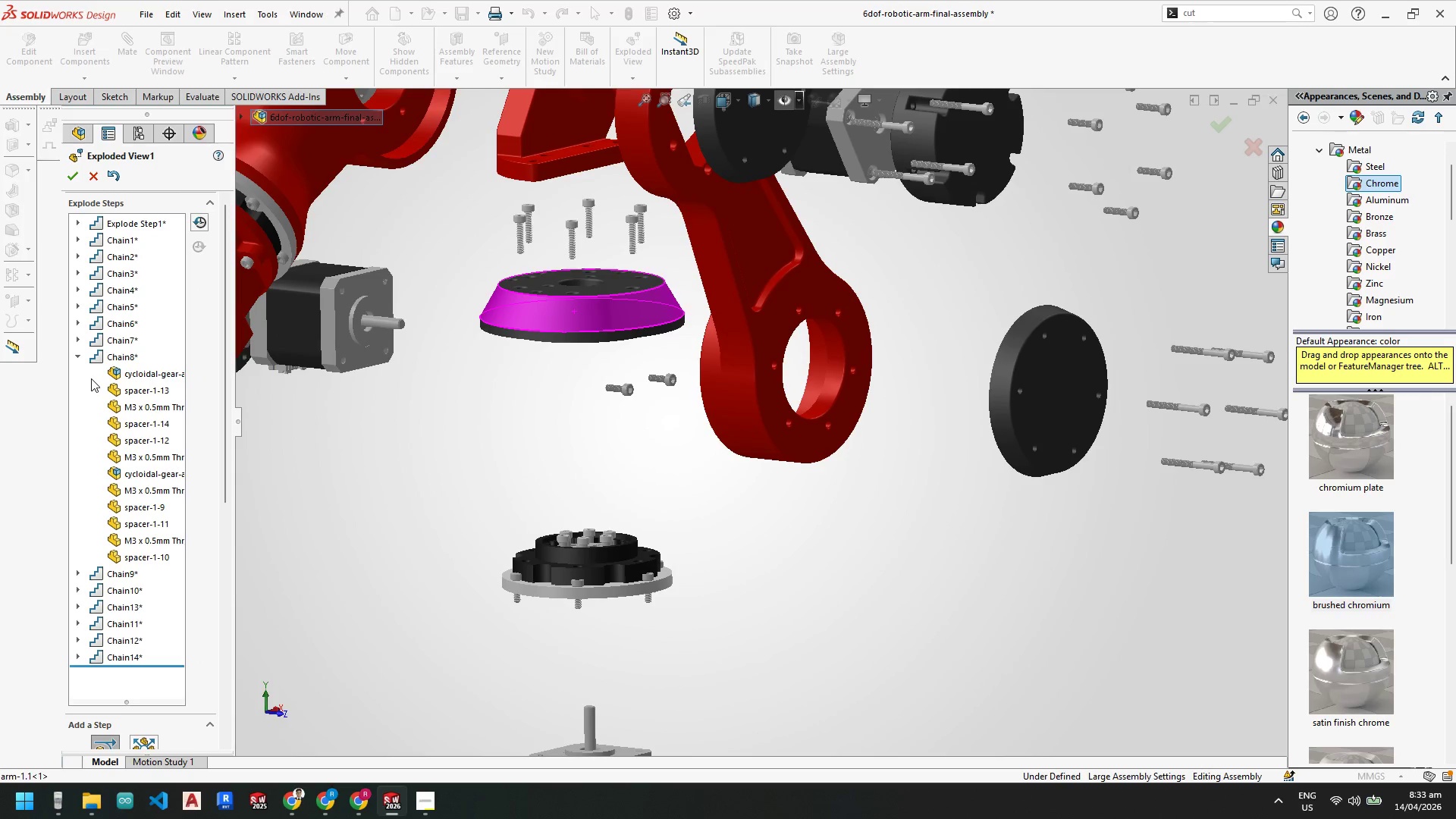 
left_click([77, 358])
 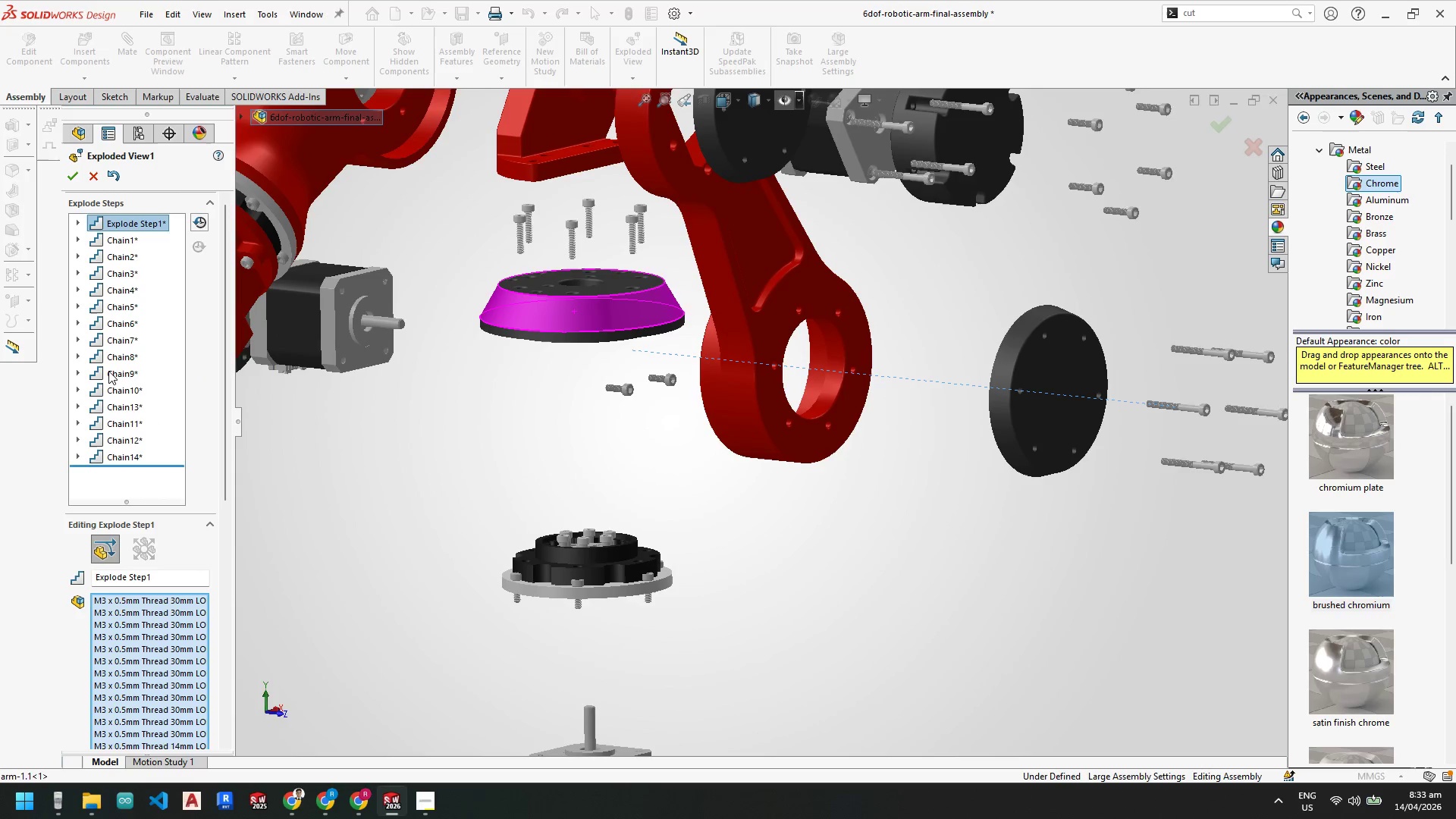 
left_click([108, 371])
 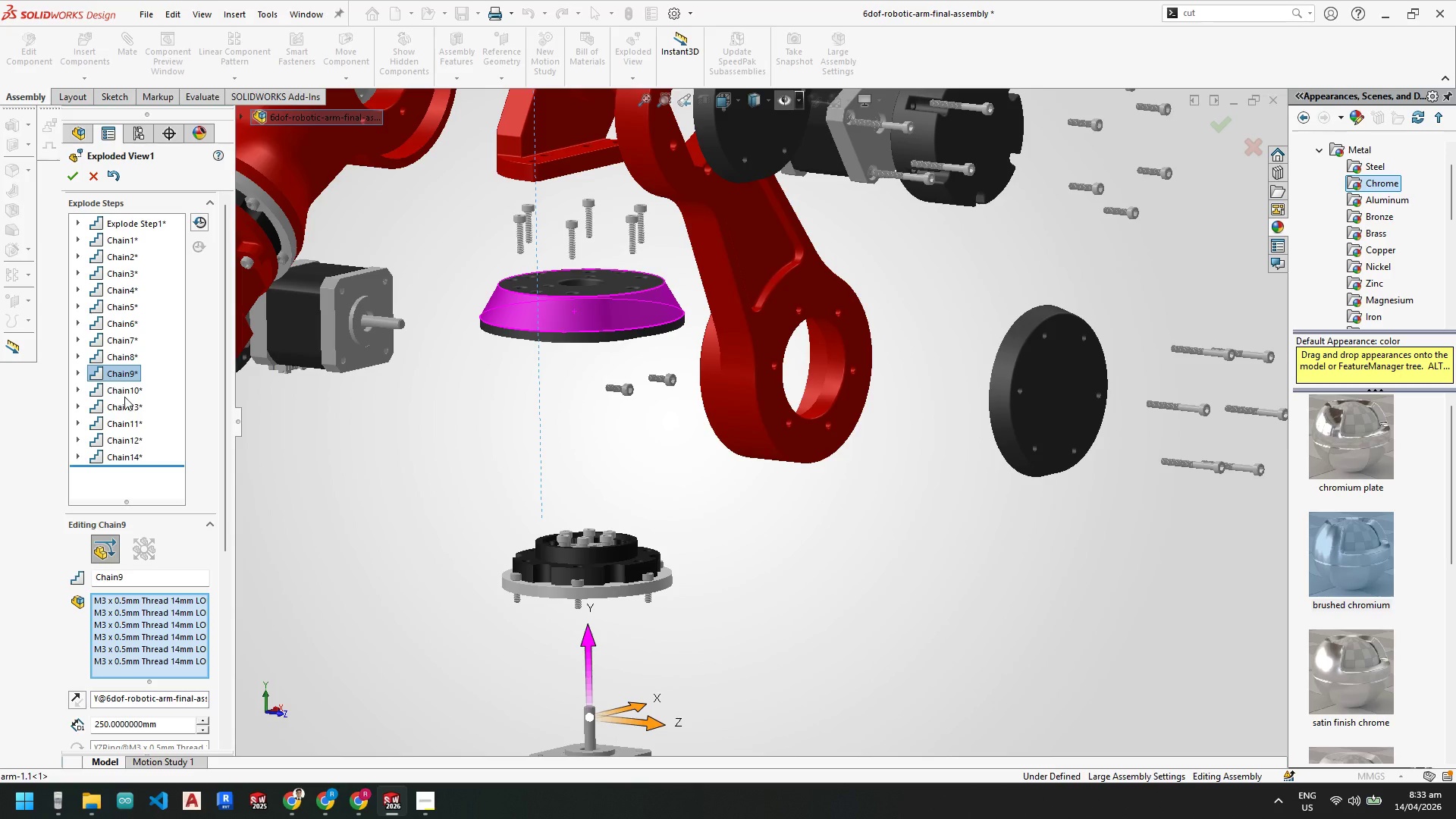 
left_click([122, 389])
 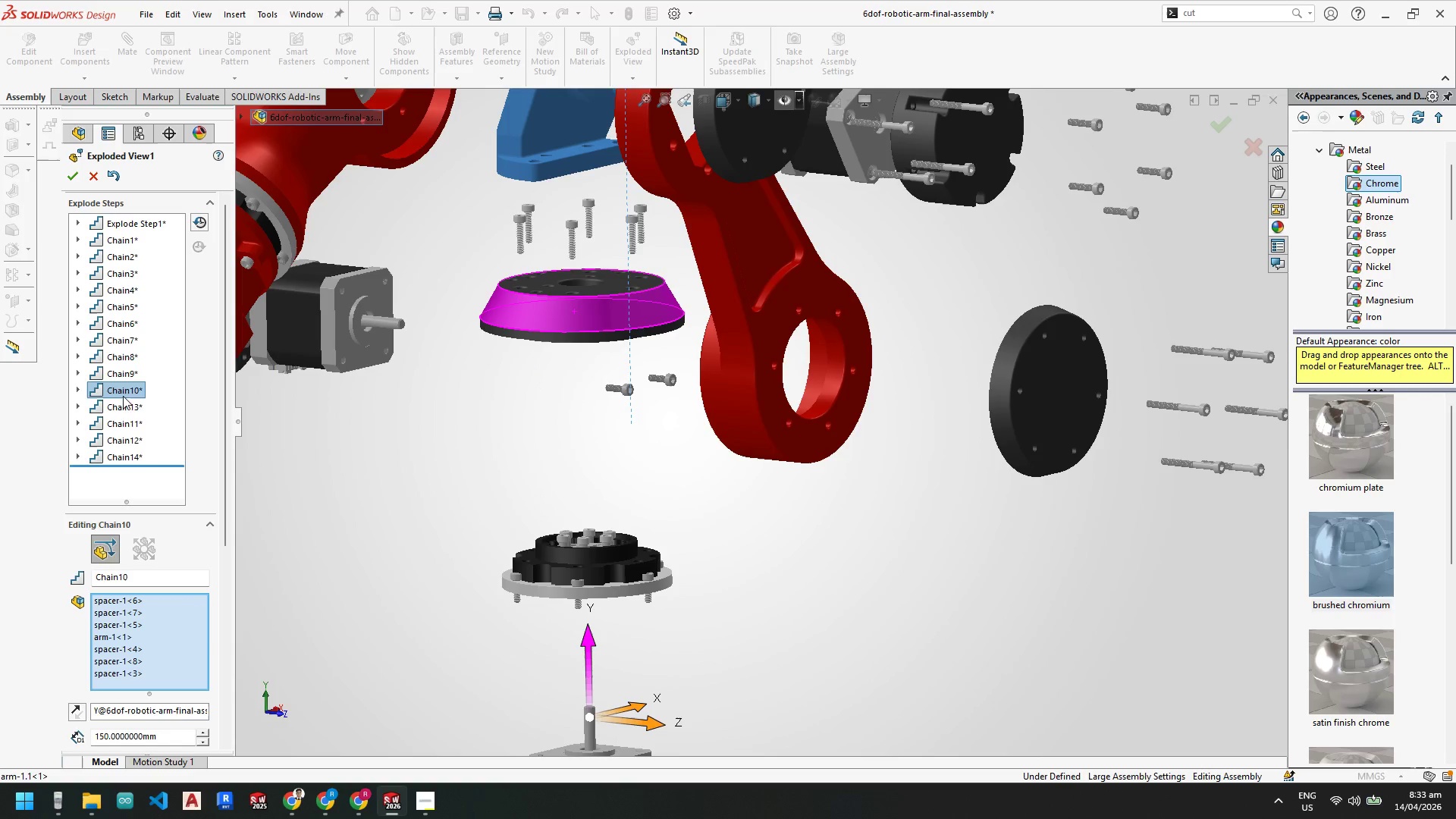 
left_click([124, 407])
 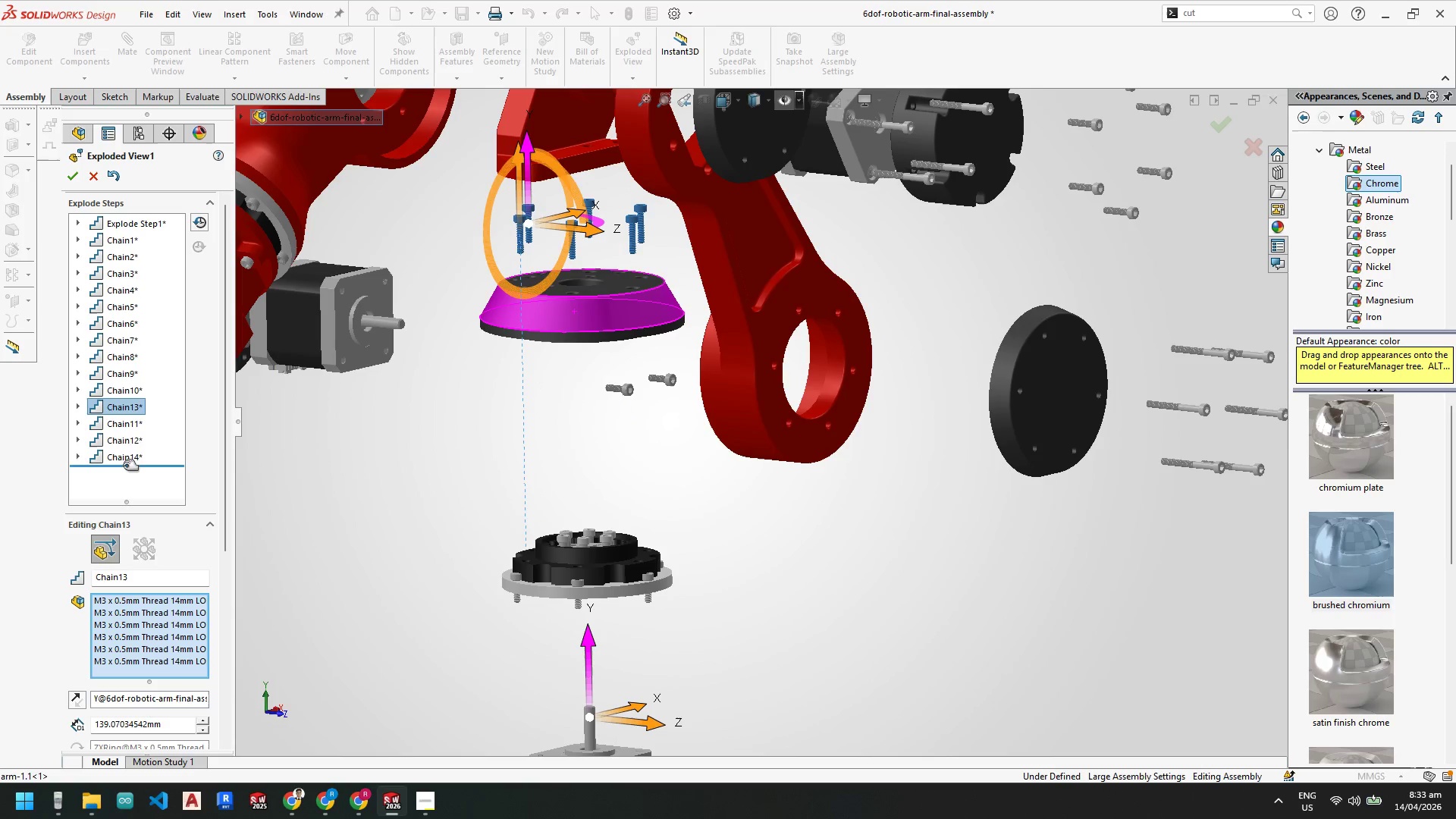 
left_click_drag(start_coordinate=[177, 720], to_coordinate=[110, 711])
 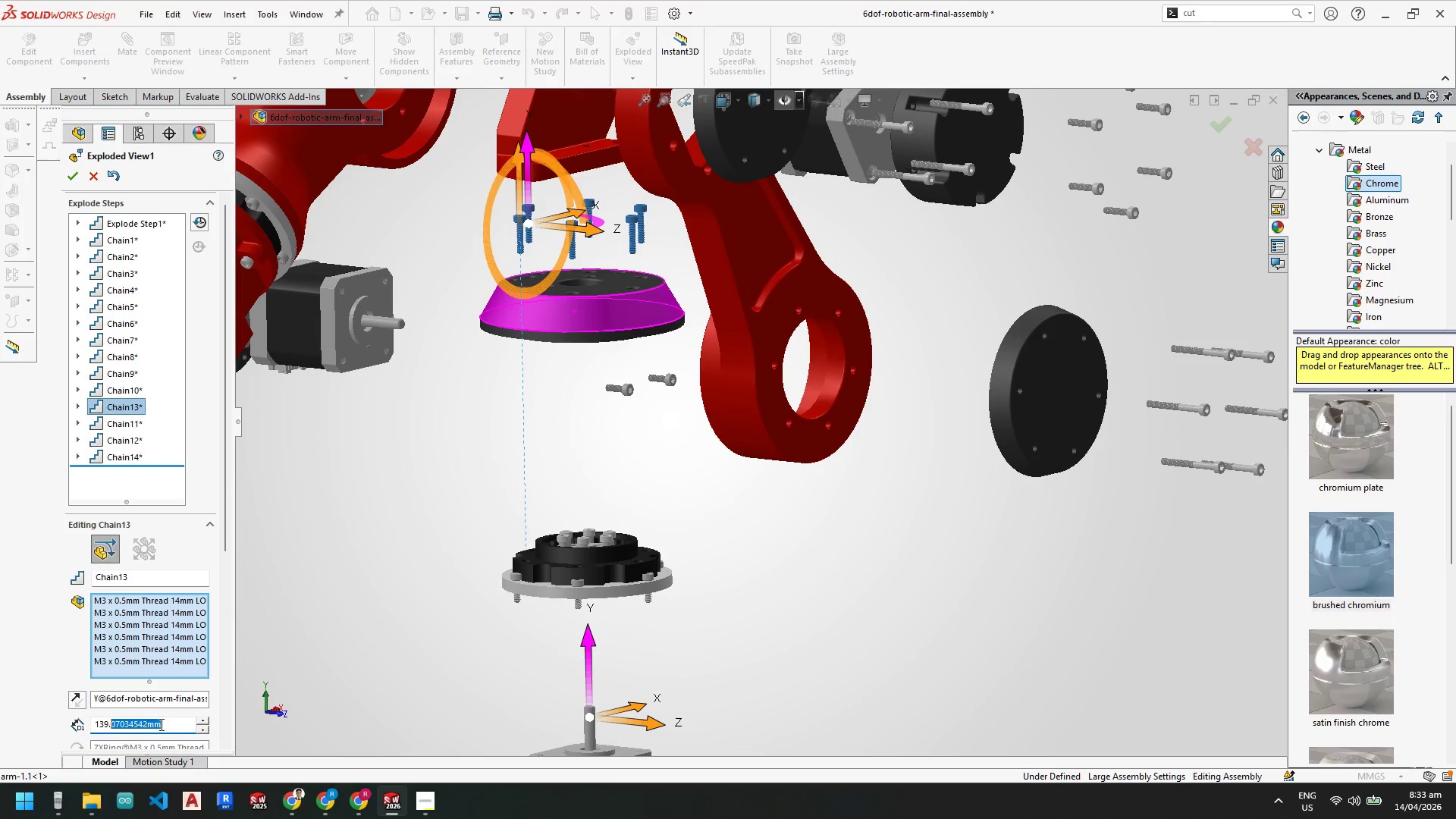 
left_click_drag(start_coordinate=[165, 723], to_coordinate=[39, 714])
 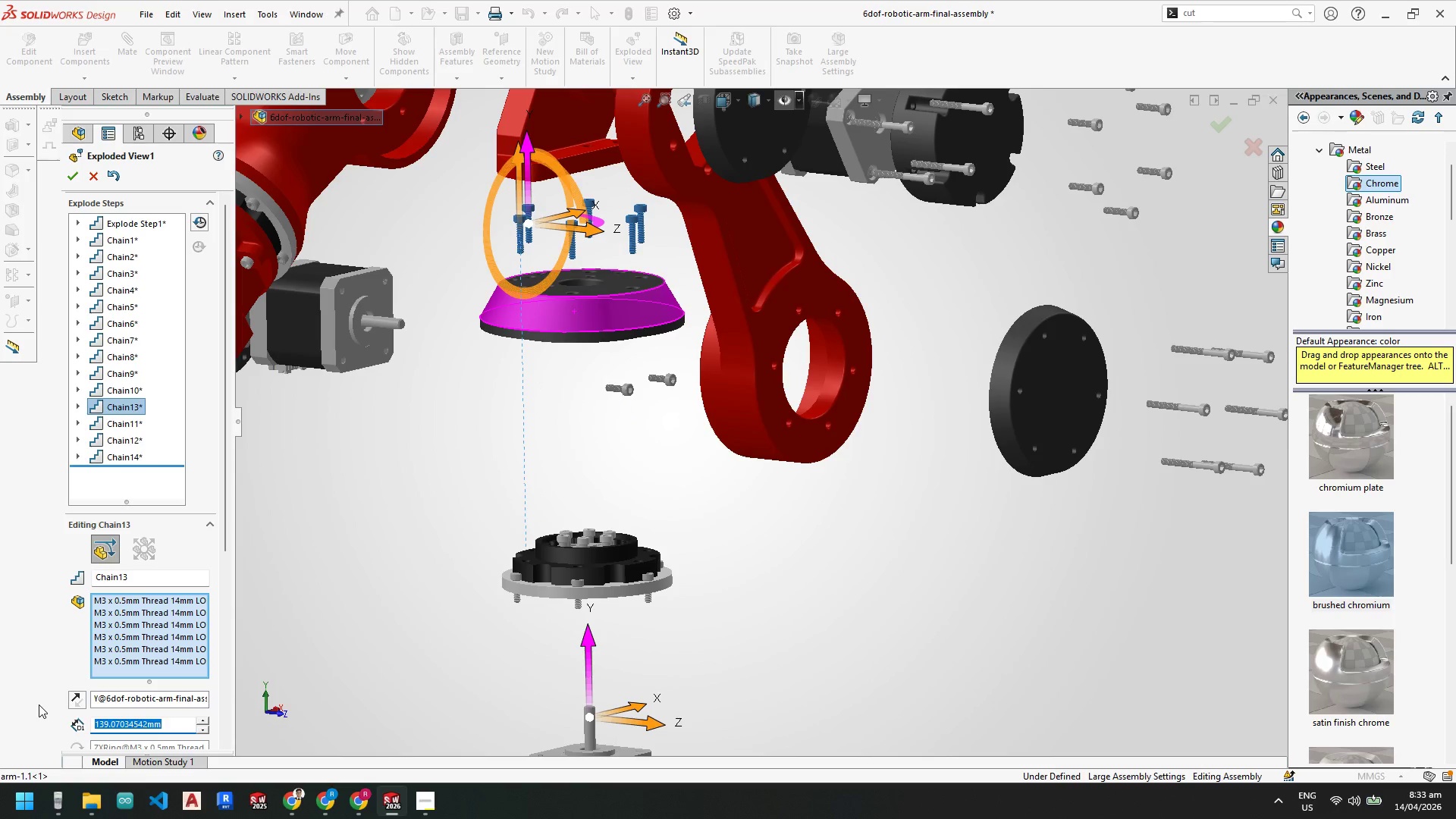 
key(Numpad1)
 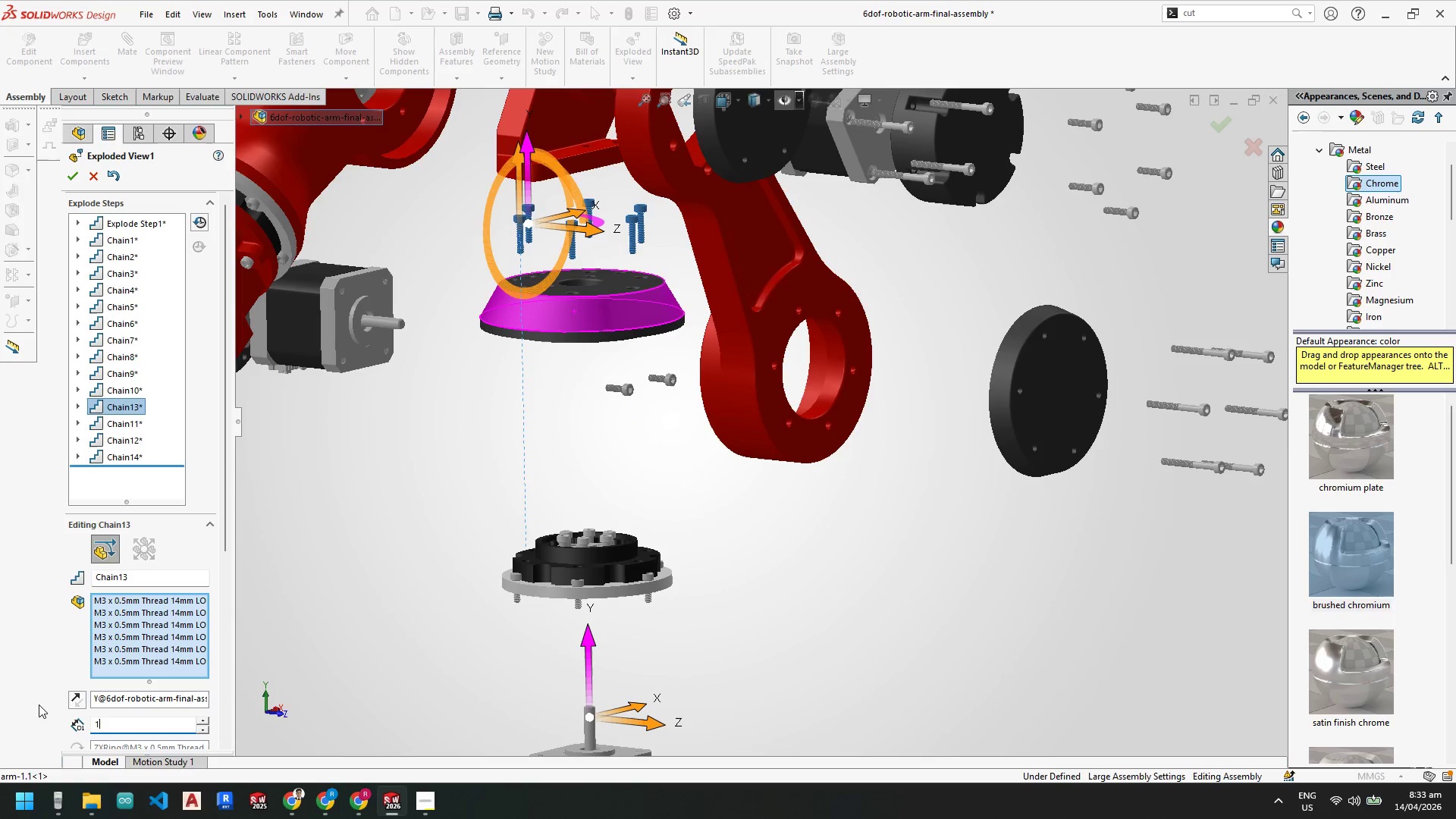 
key(Numpad0)
 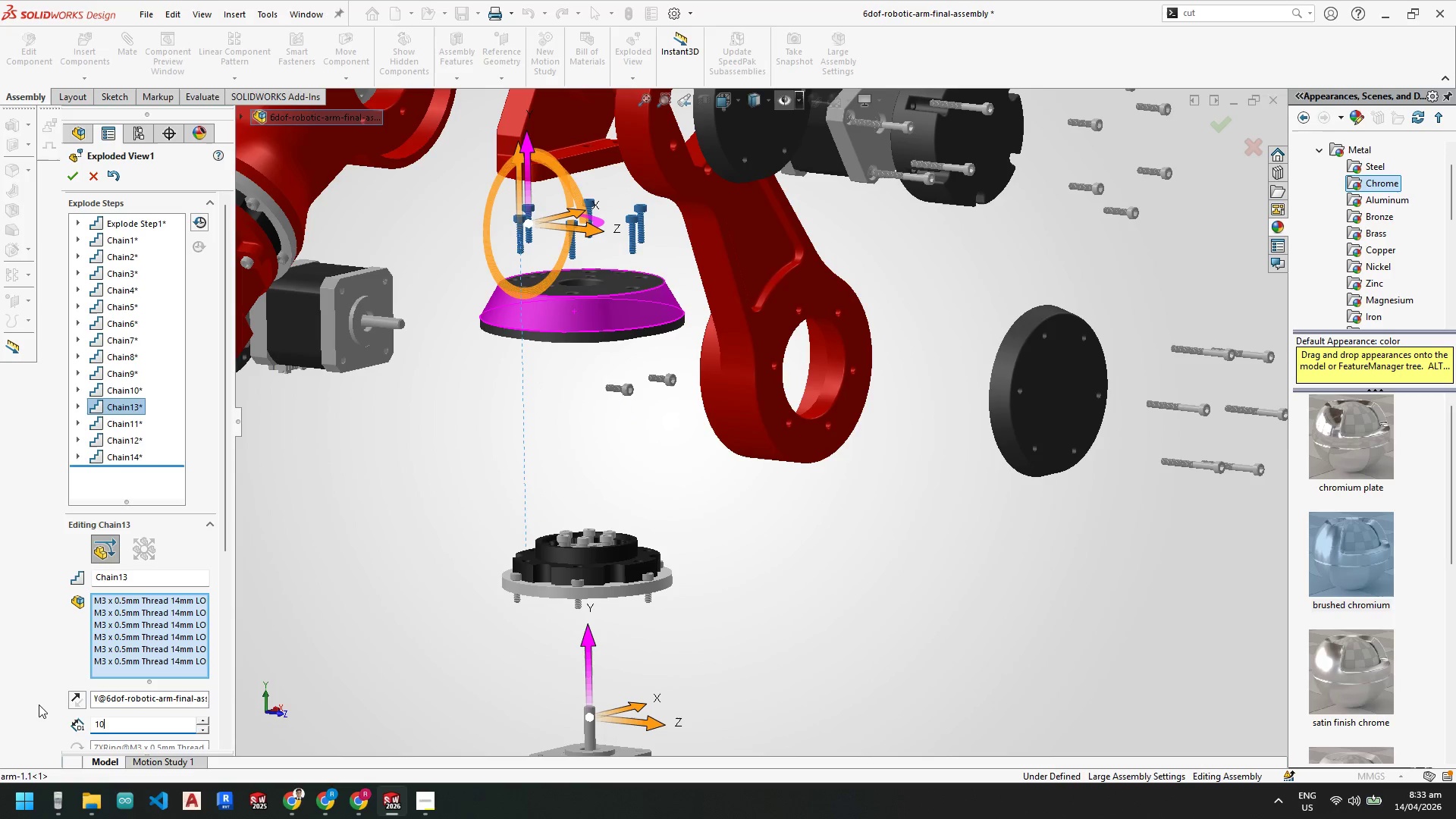 
key(Numpad0)
 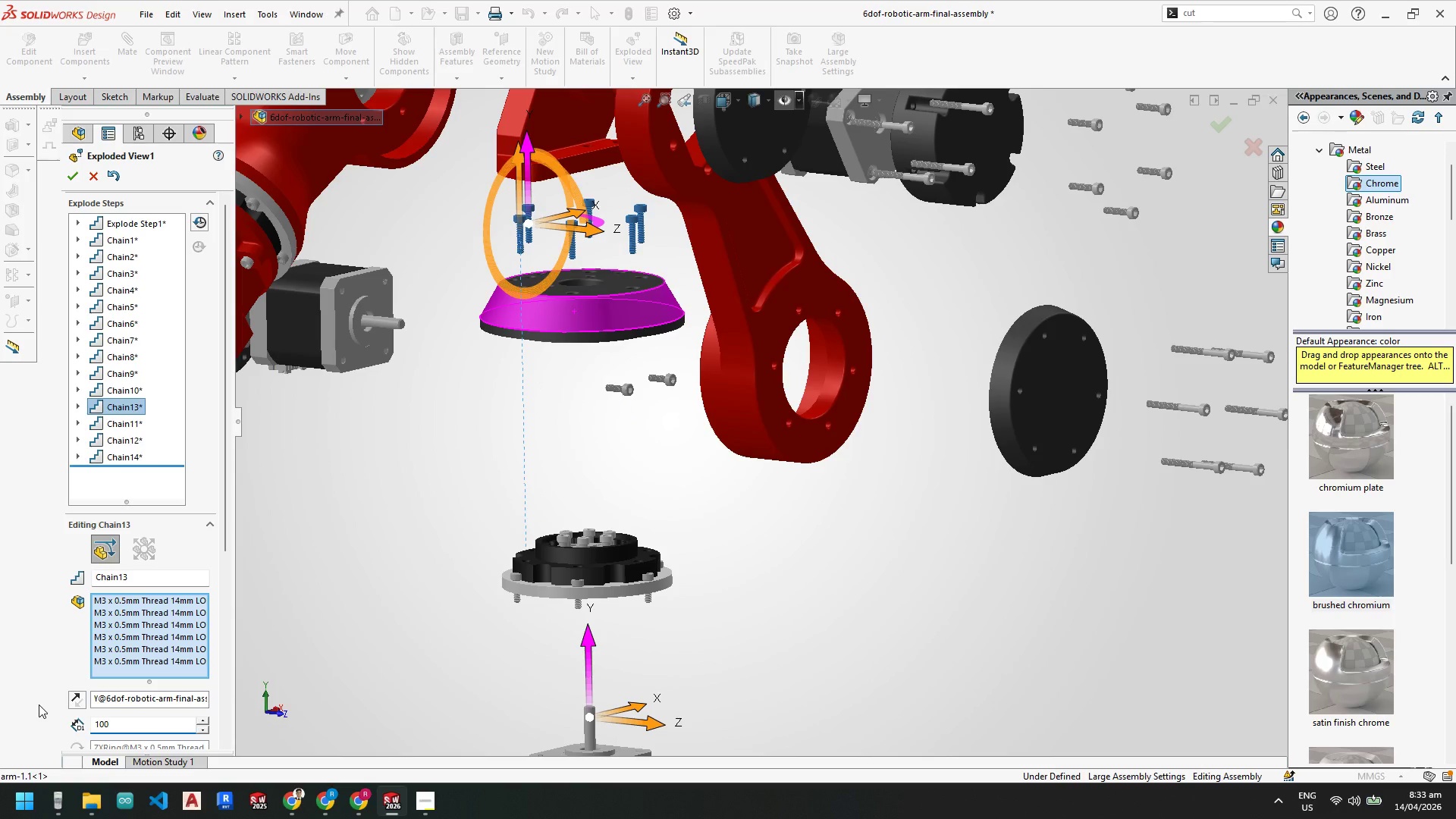 
key(NumpadEnter)
 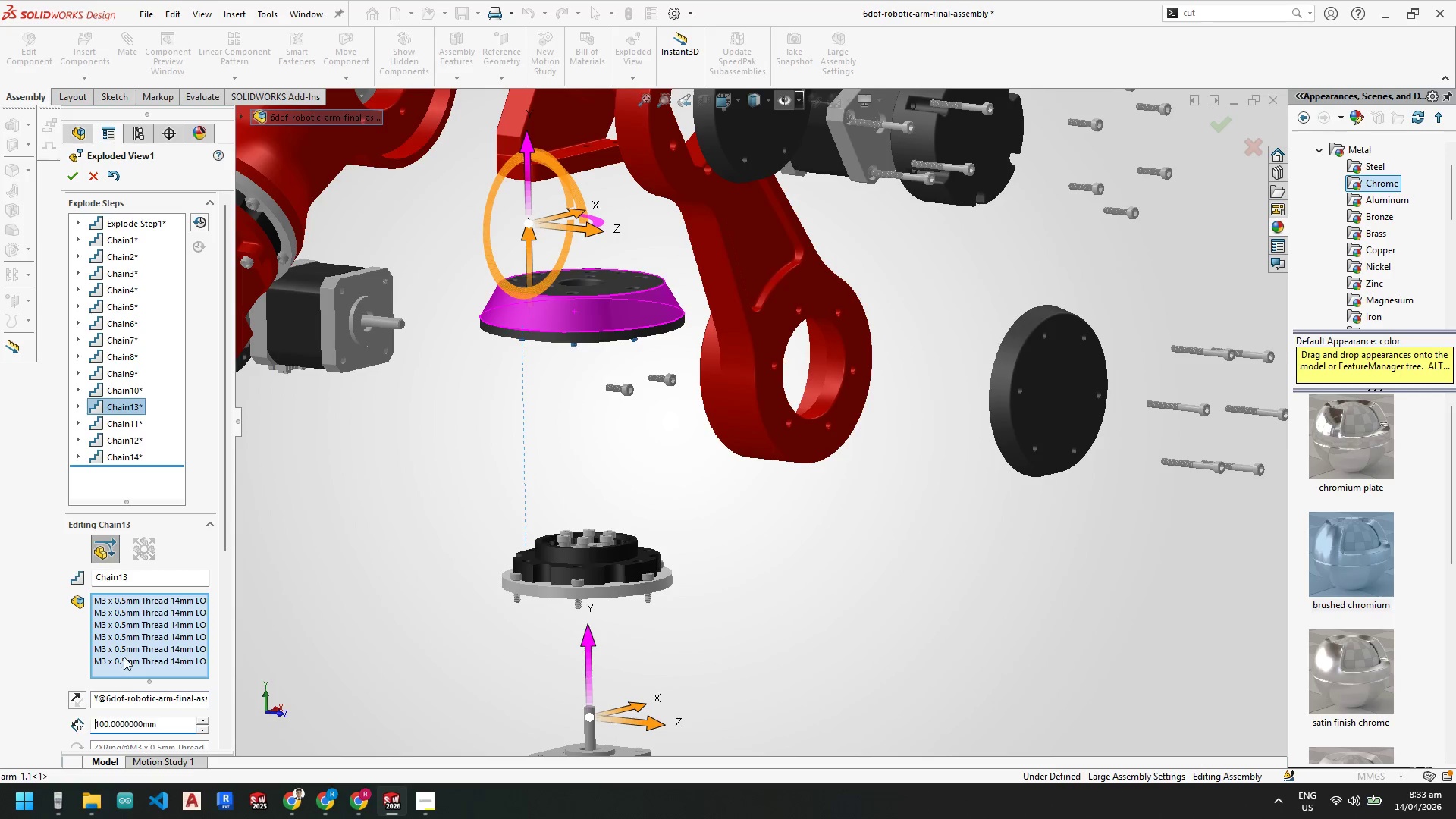 
left_click_drag(start_coordinate=[170, 727], to_coordinate=[0, 709])
 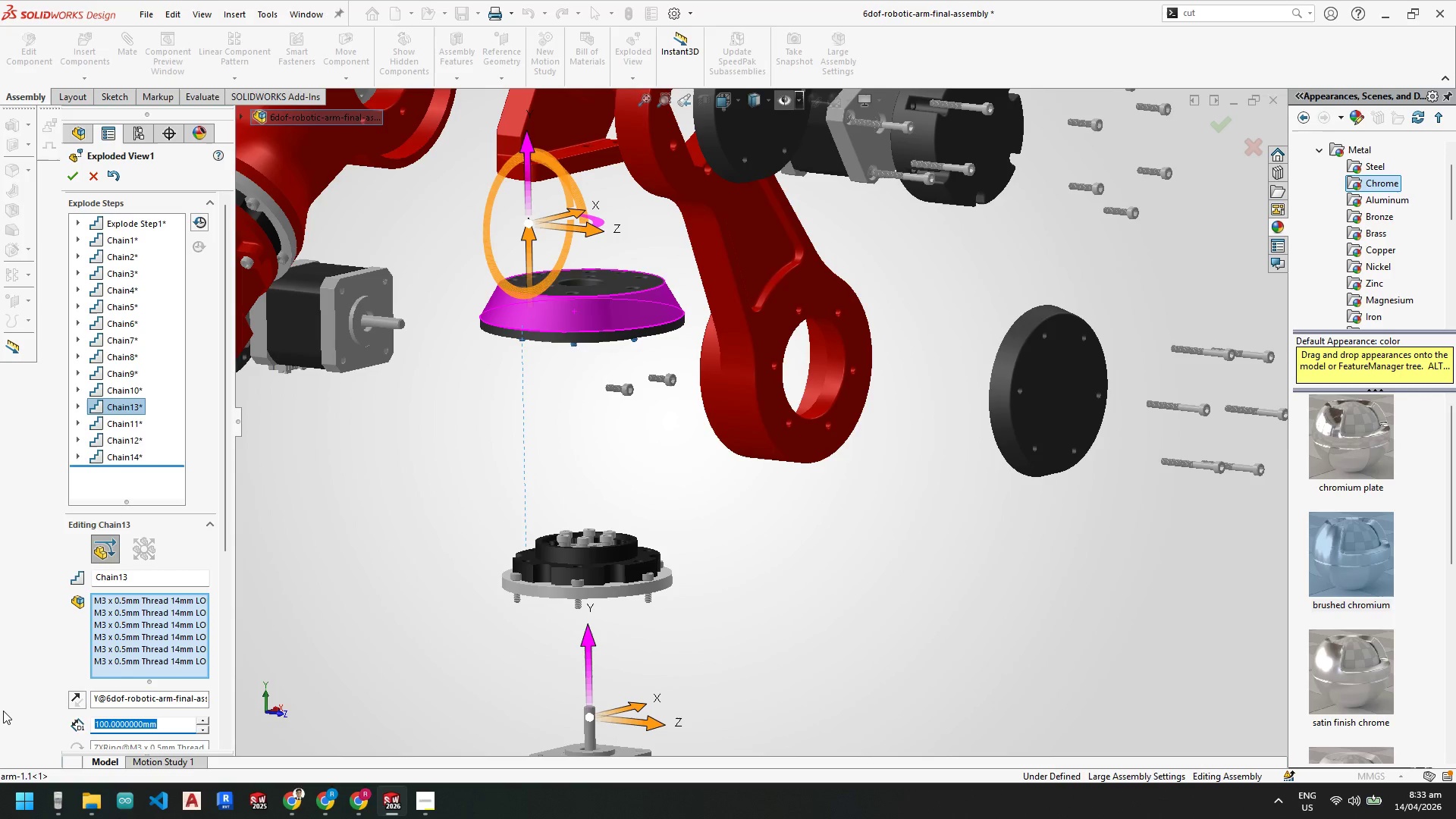 
key(Numpad1)
 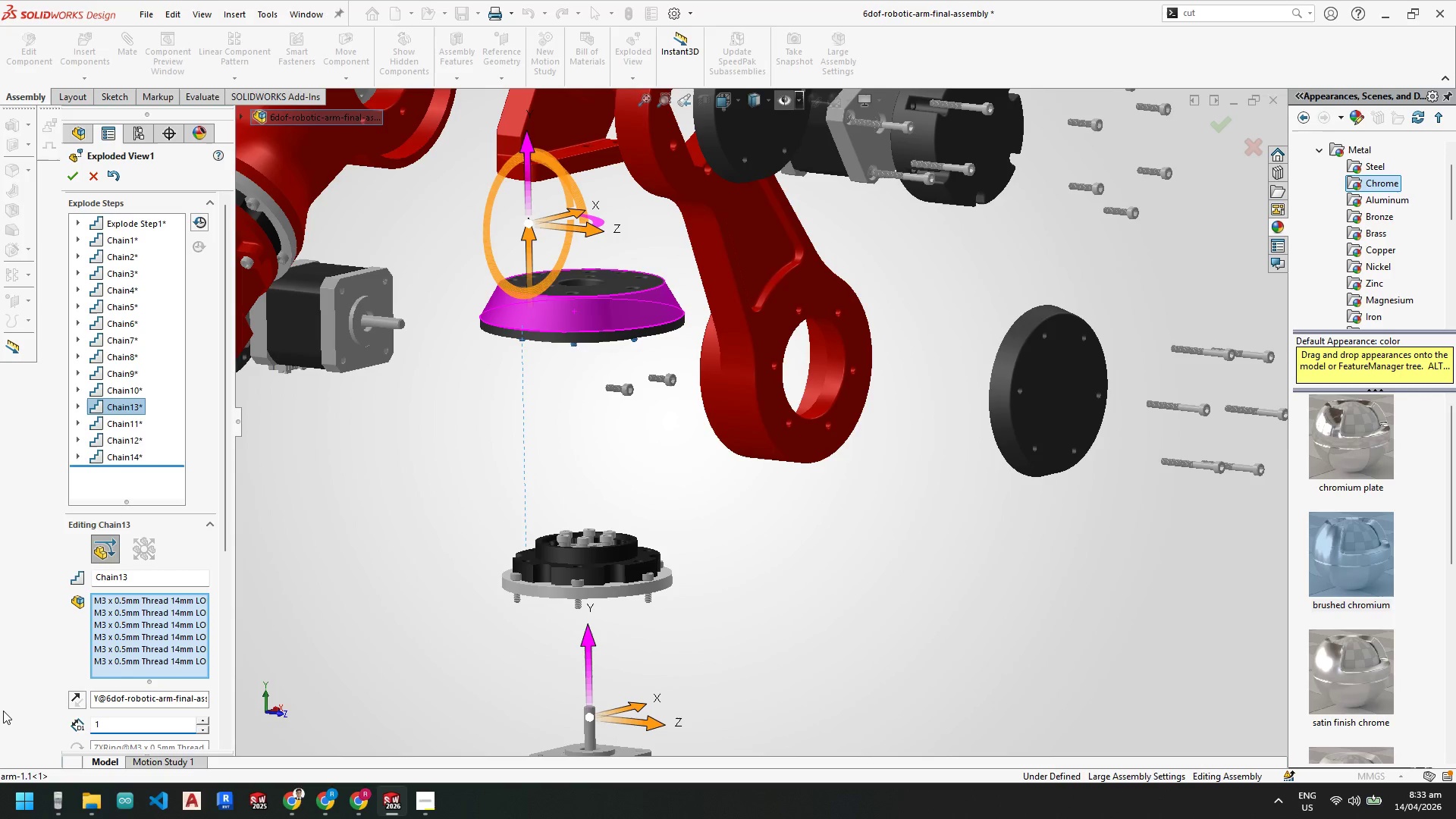 
key(Numpad4)
 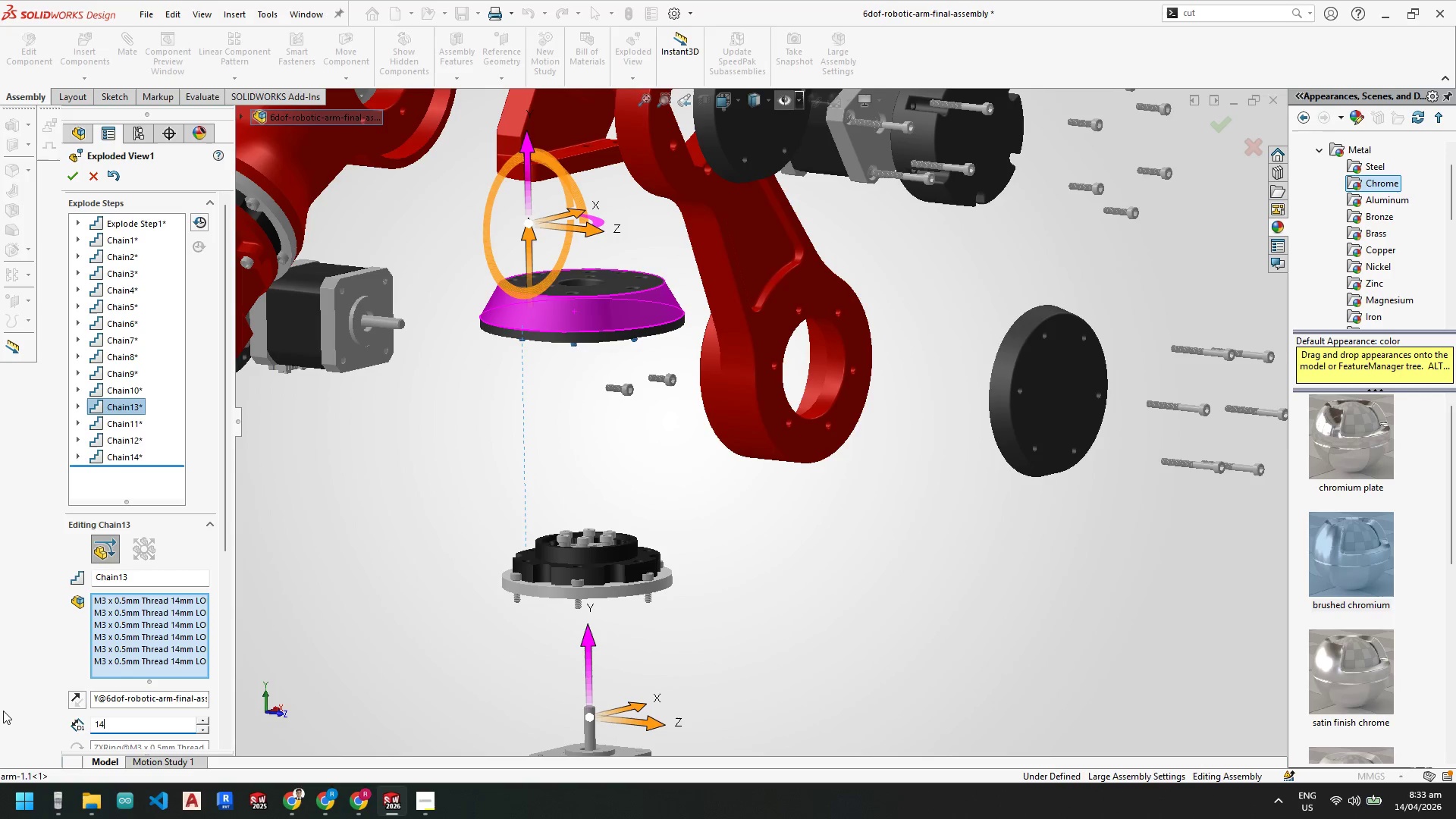 
key(Numpad0)
 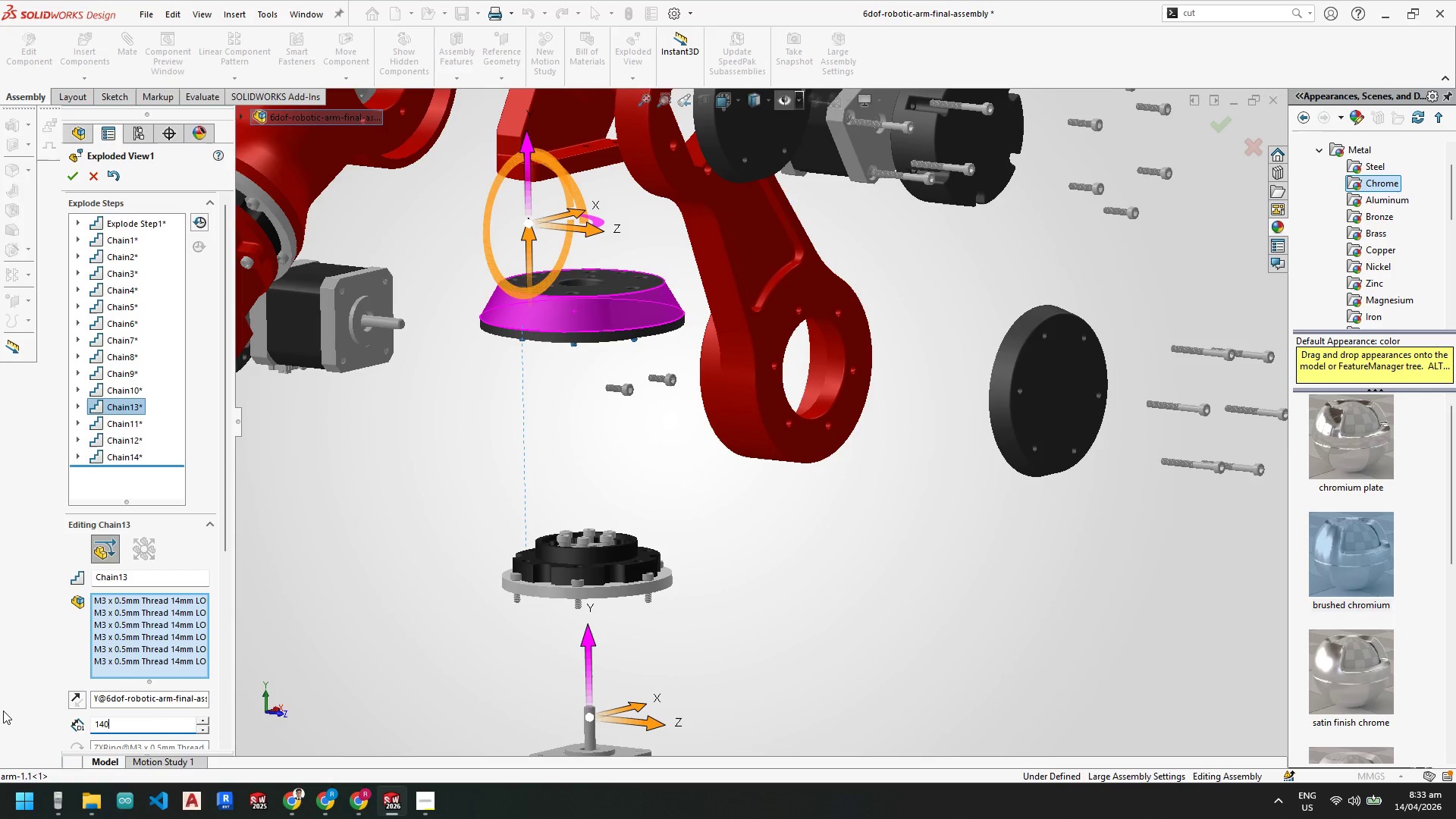 
key(NumpadEnter)
 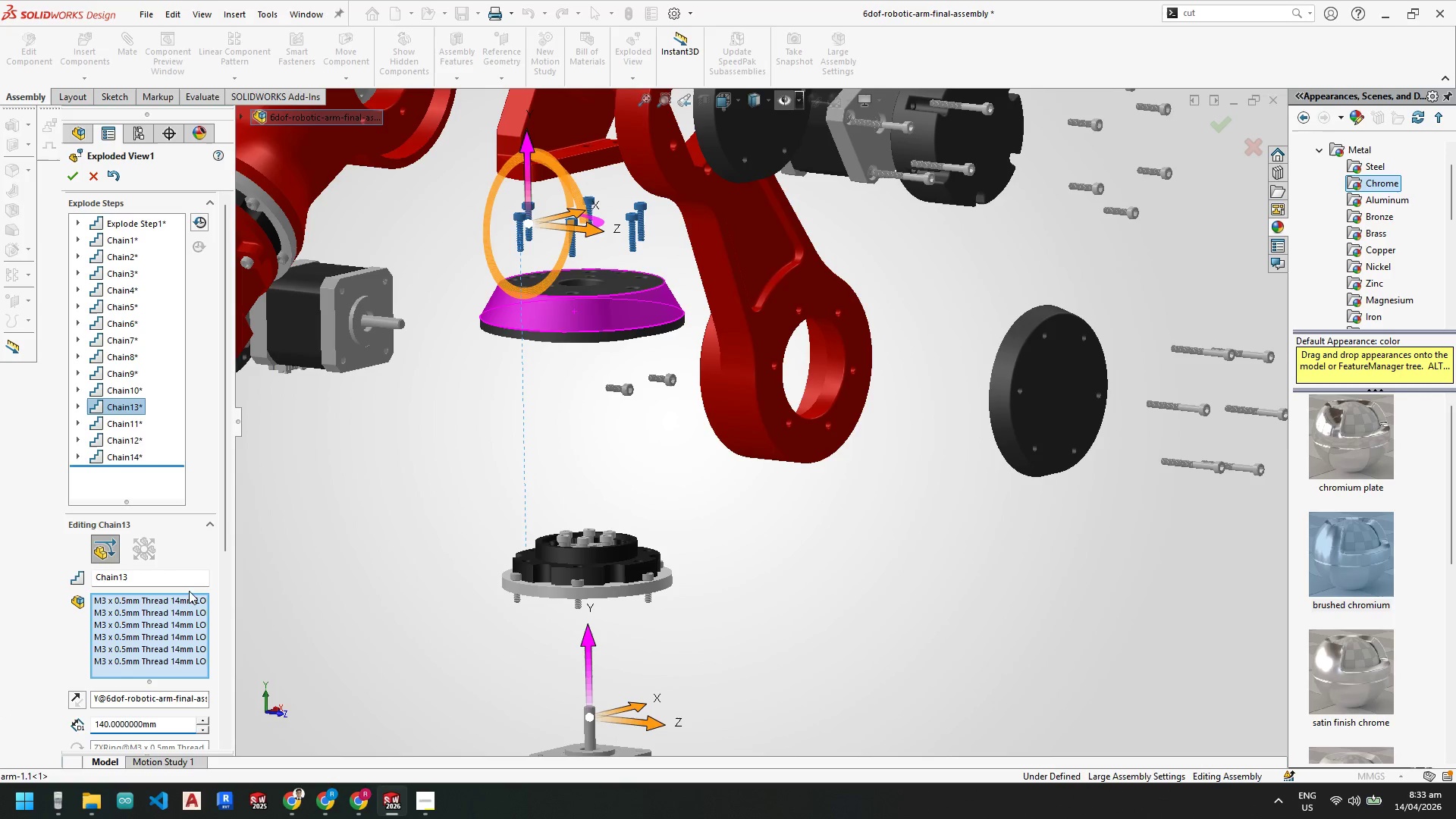 
mouse_move([133, 455])
 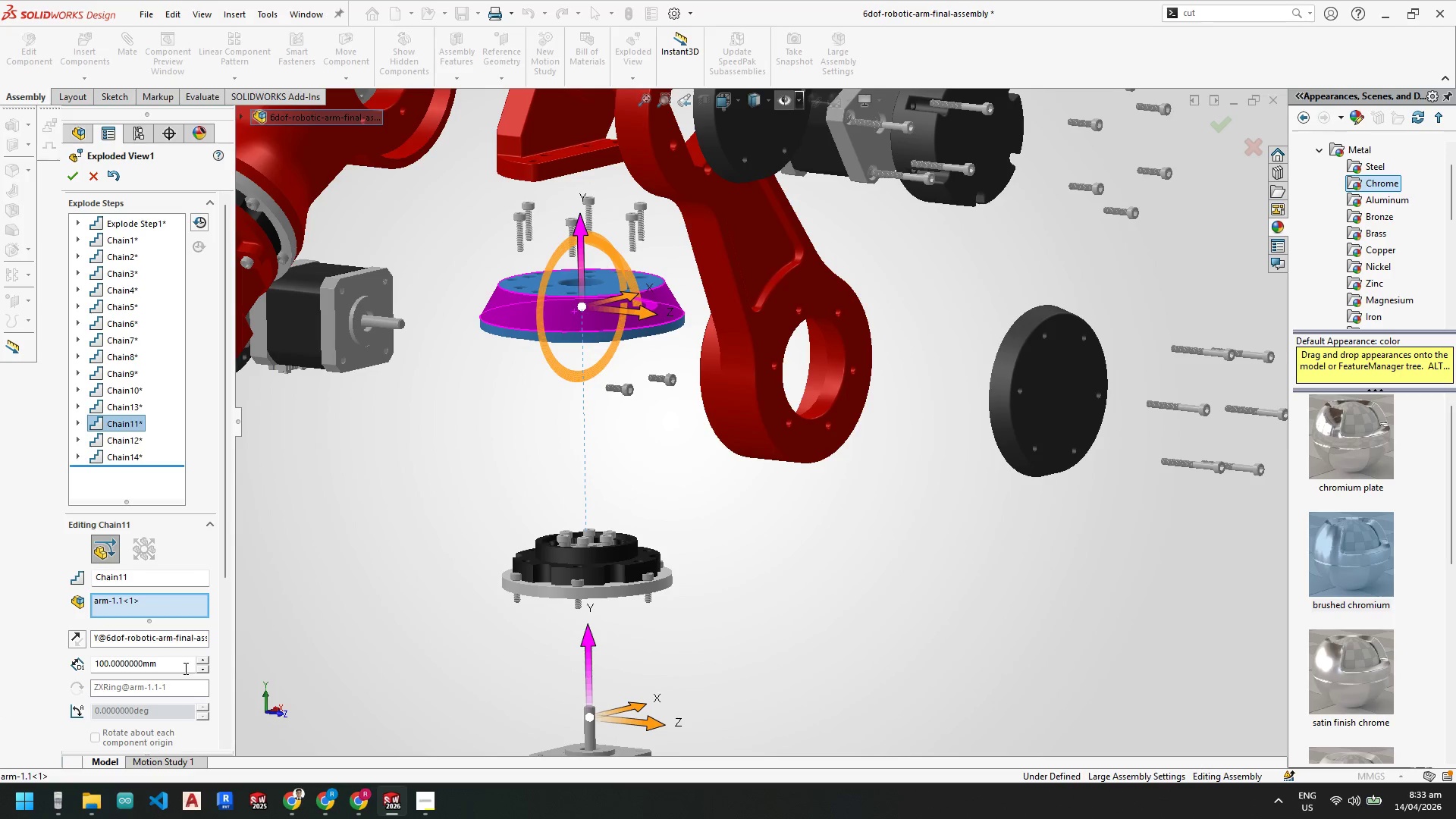 
left_click_drag(start_coordinate=[184, 667], to_coordinate=[75, 641])
 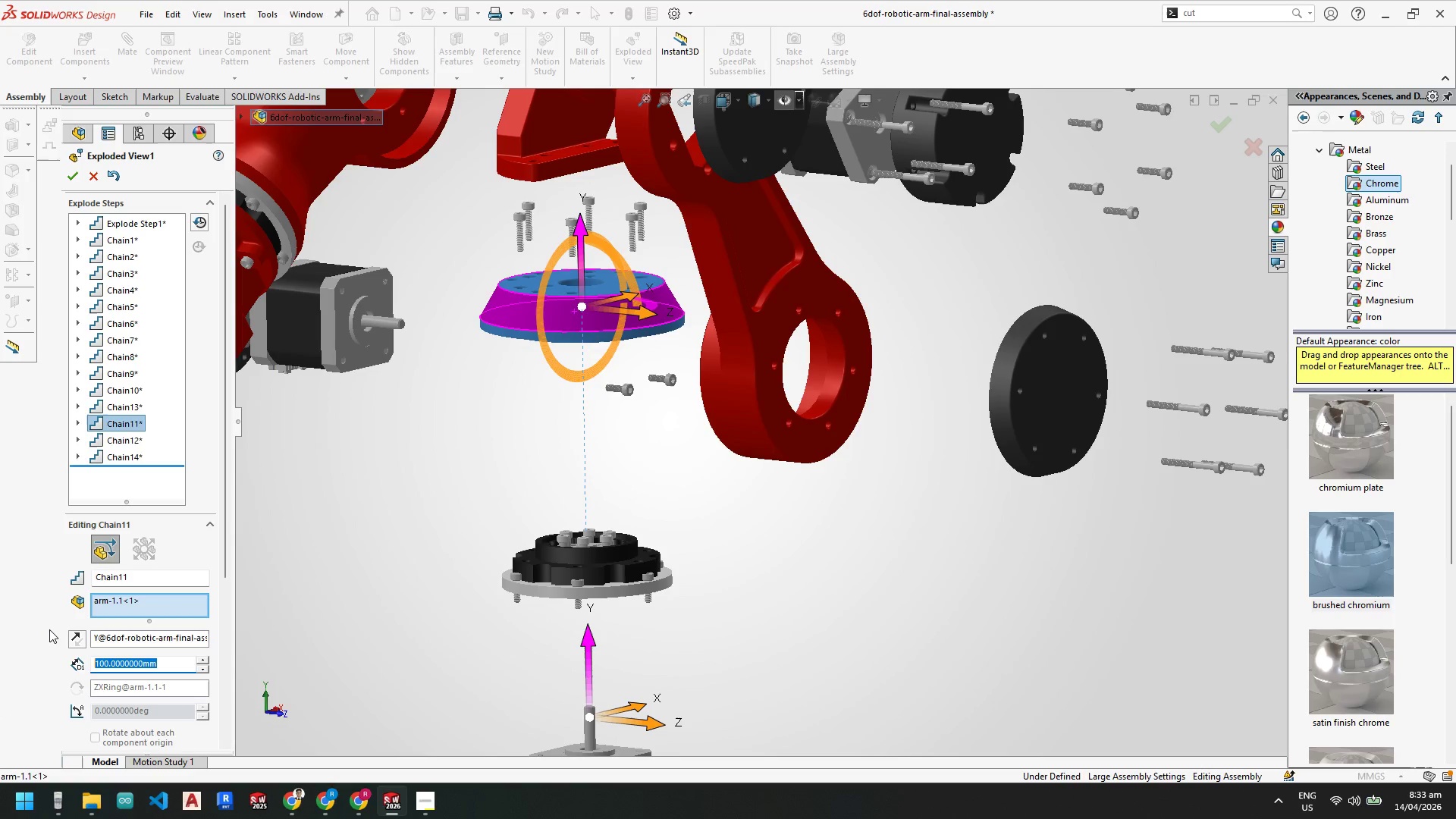 
key(Numpad5)
 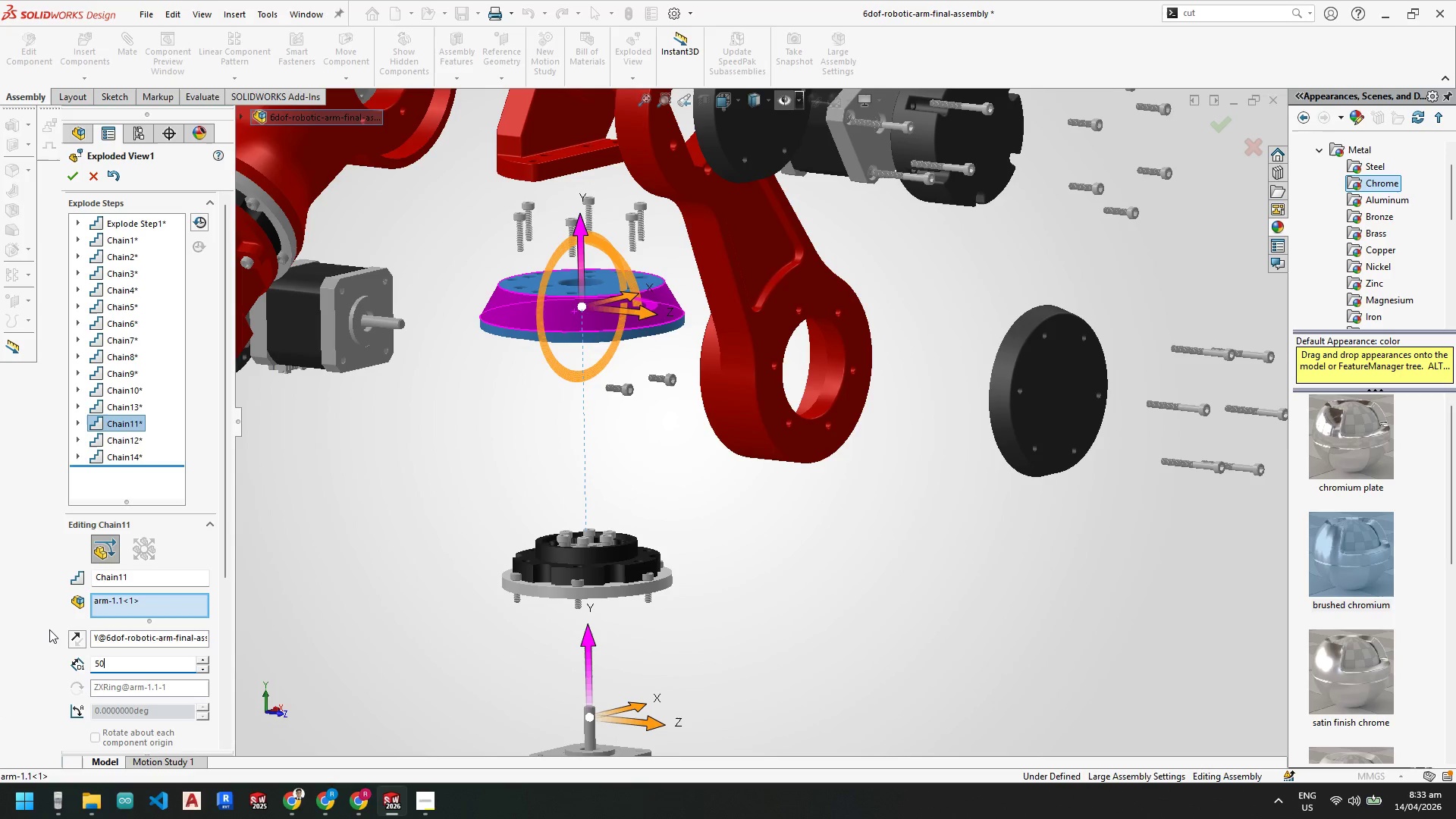 
key(Numpad0)
 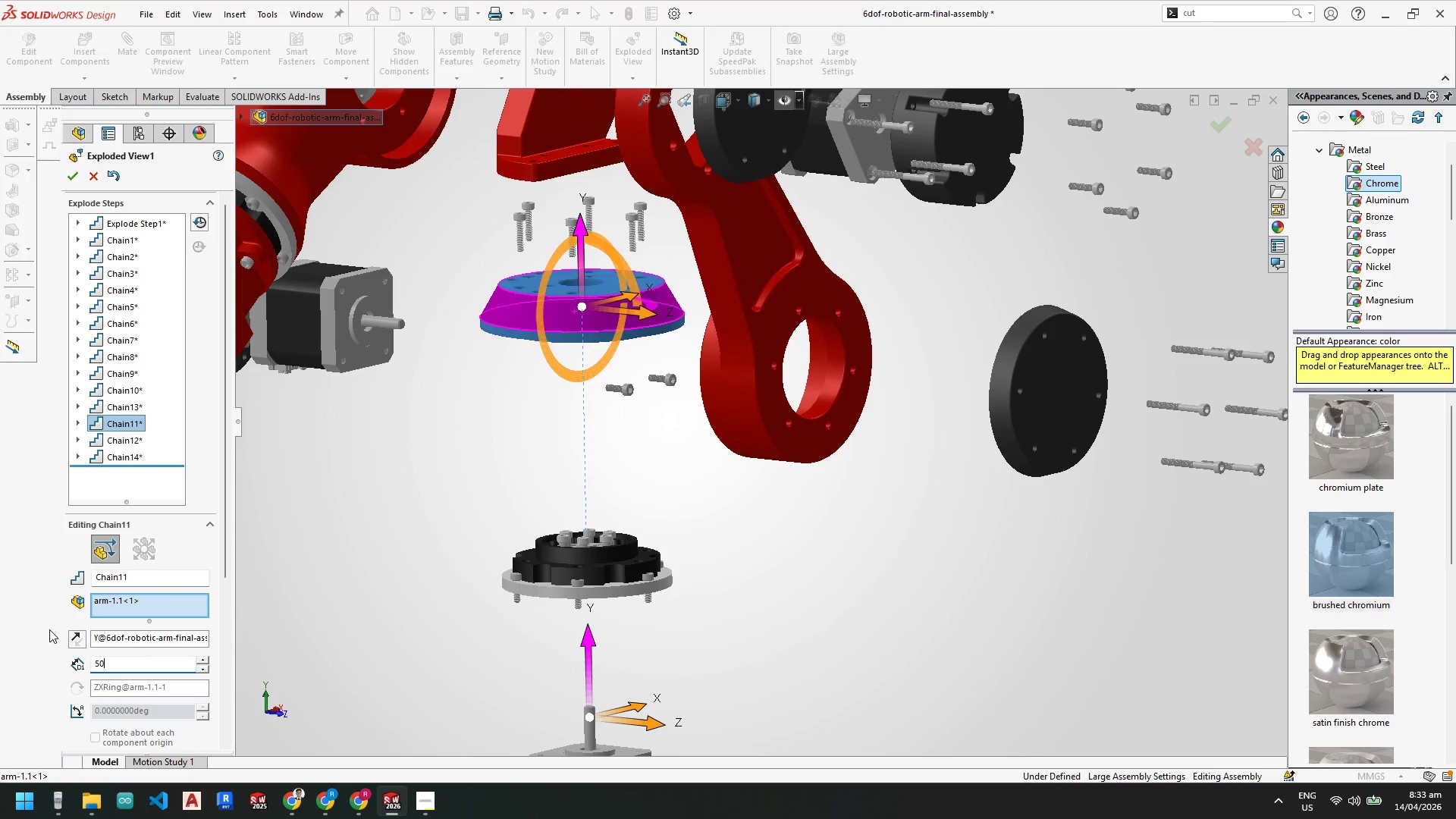 
key(NumpadEnter)
 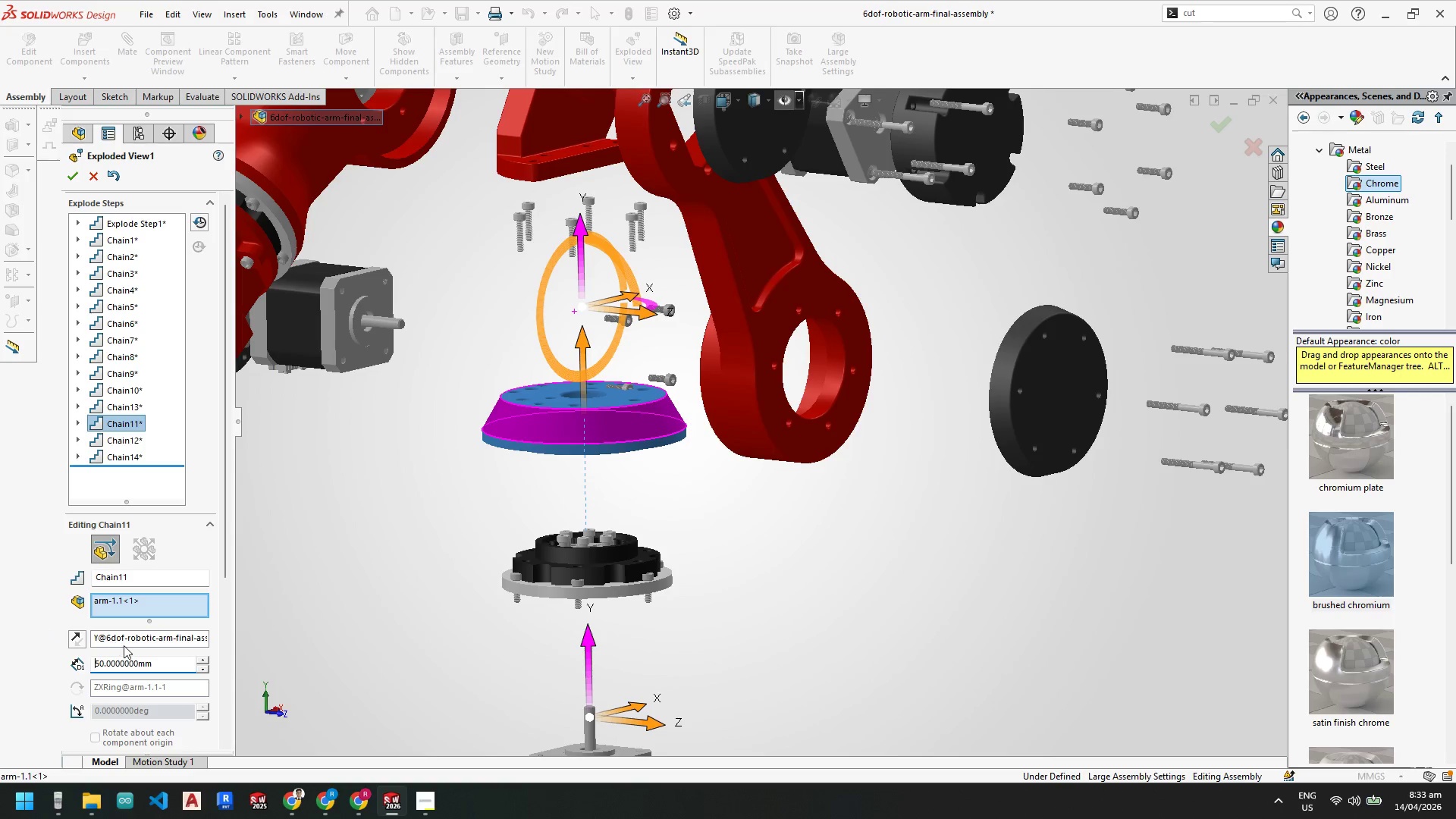 
left_click_drag(start_coordinate=[161, 664], to_coordinate=[4, 651])
 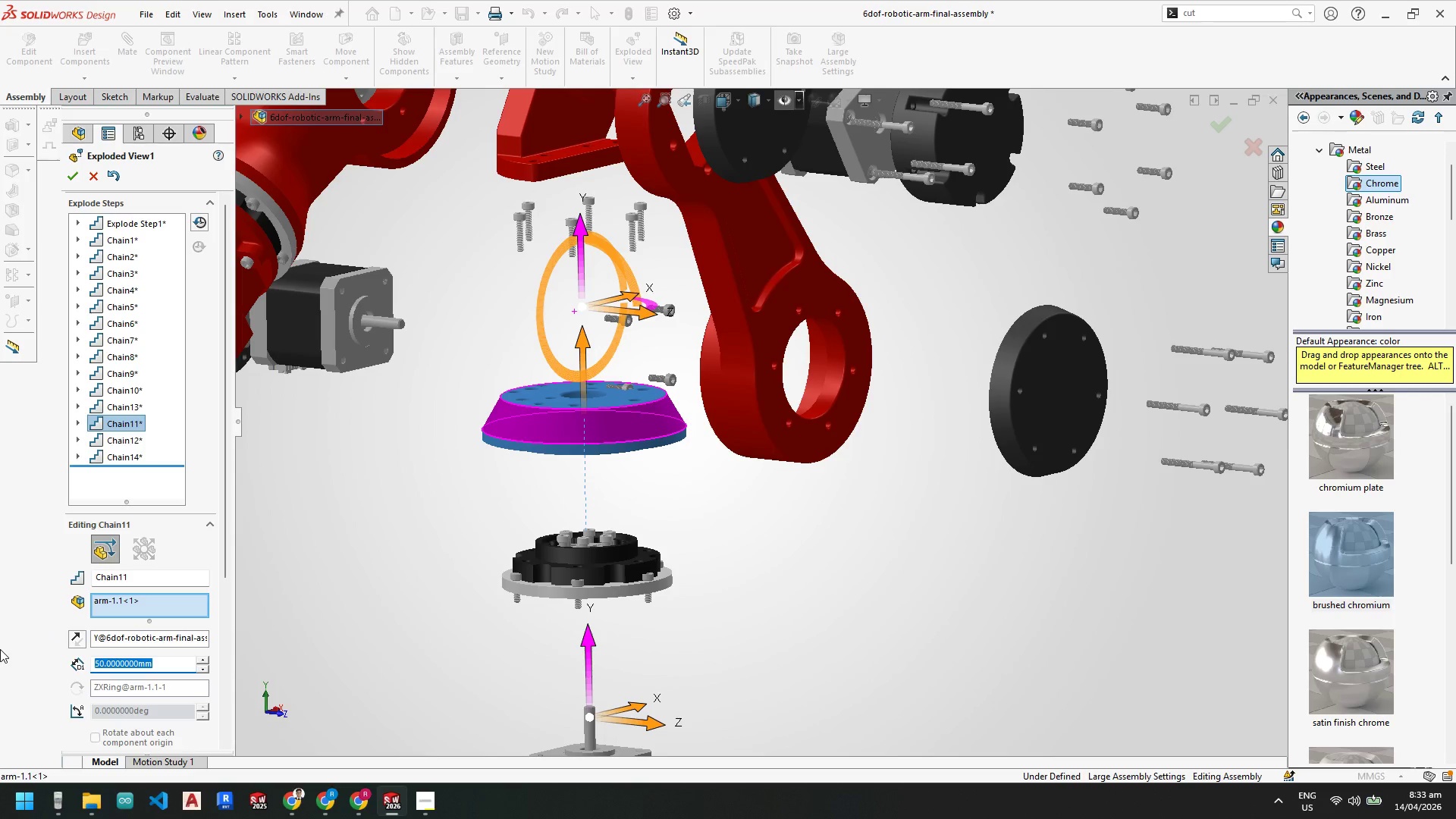 
key(Numpad3)
 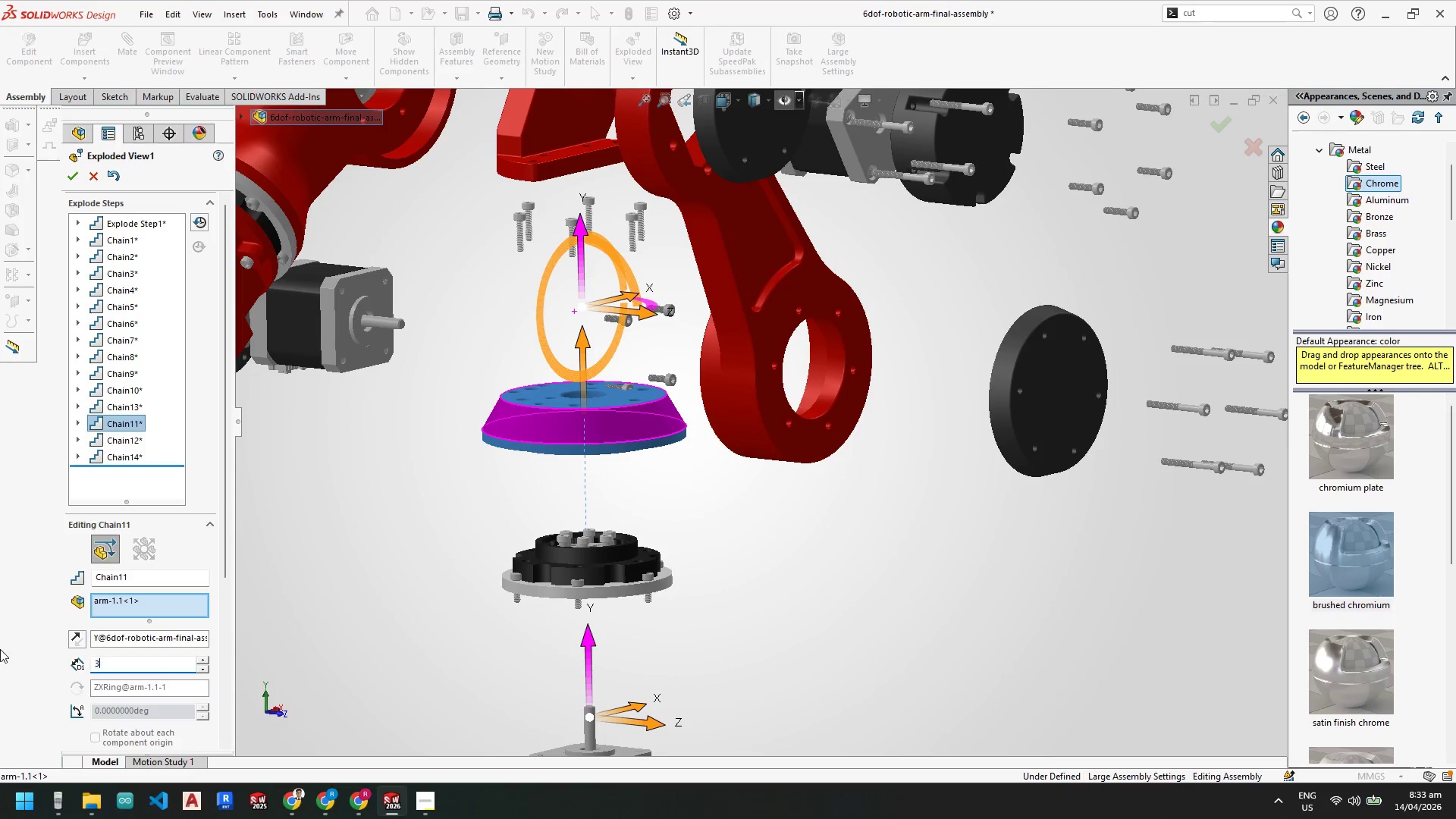 
key(Numpad0)
 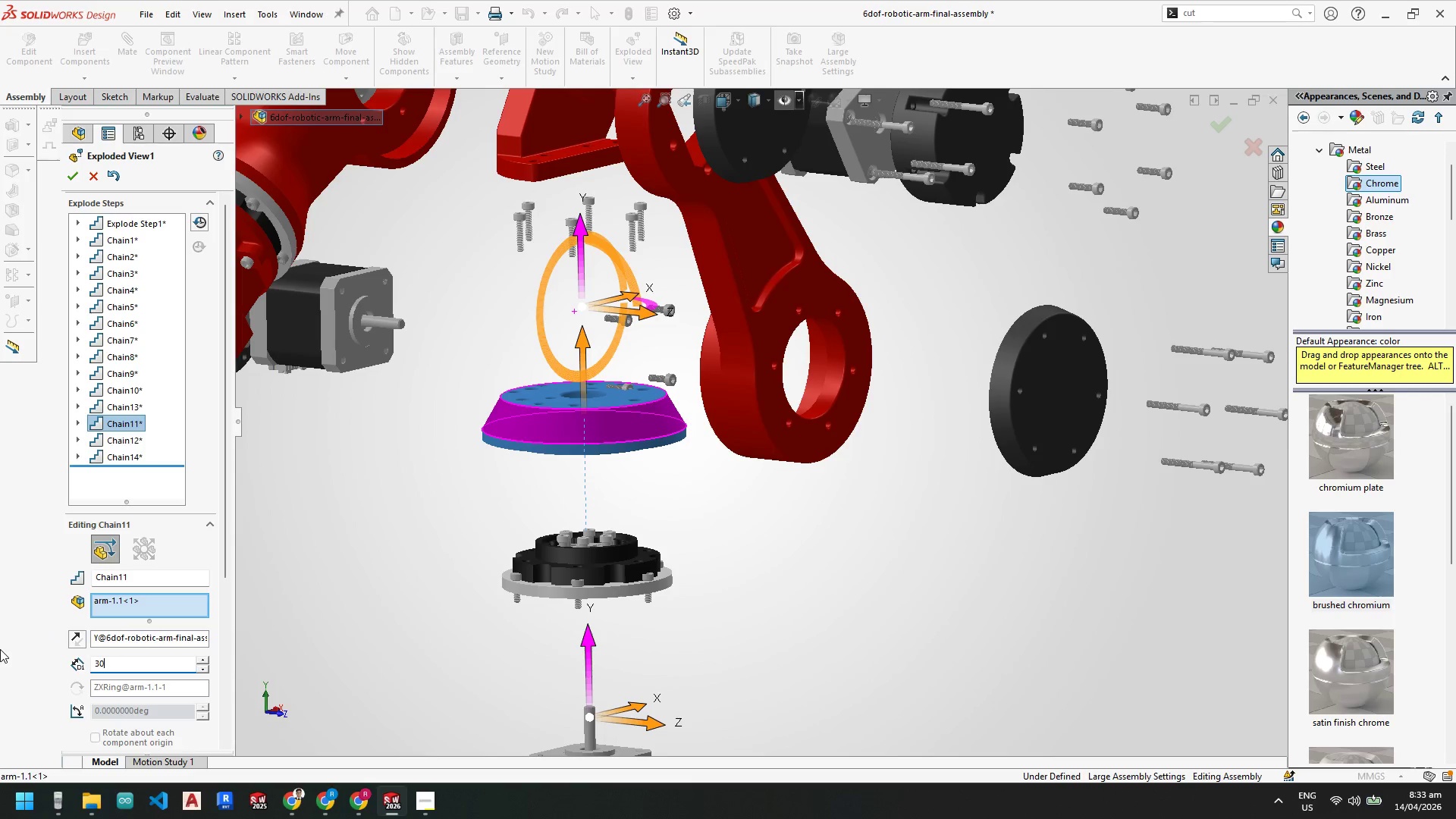 
key(NumpadEnter)
 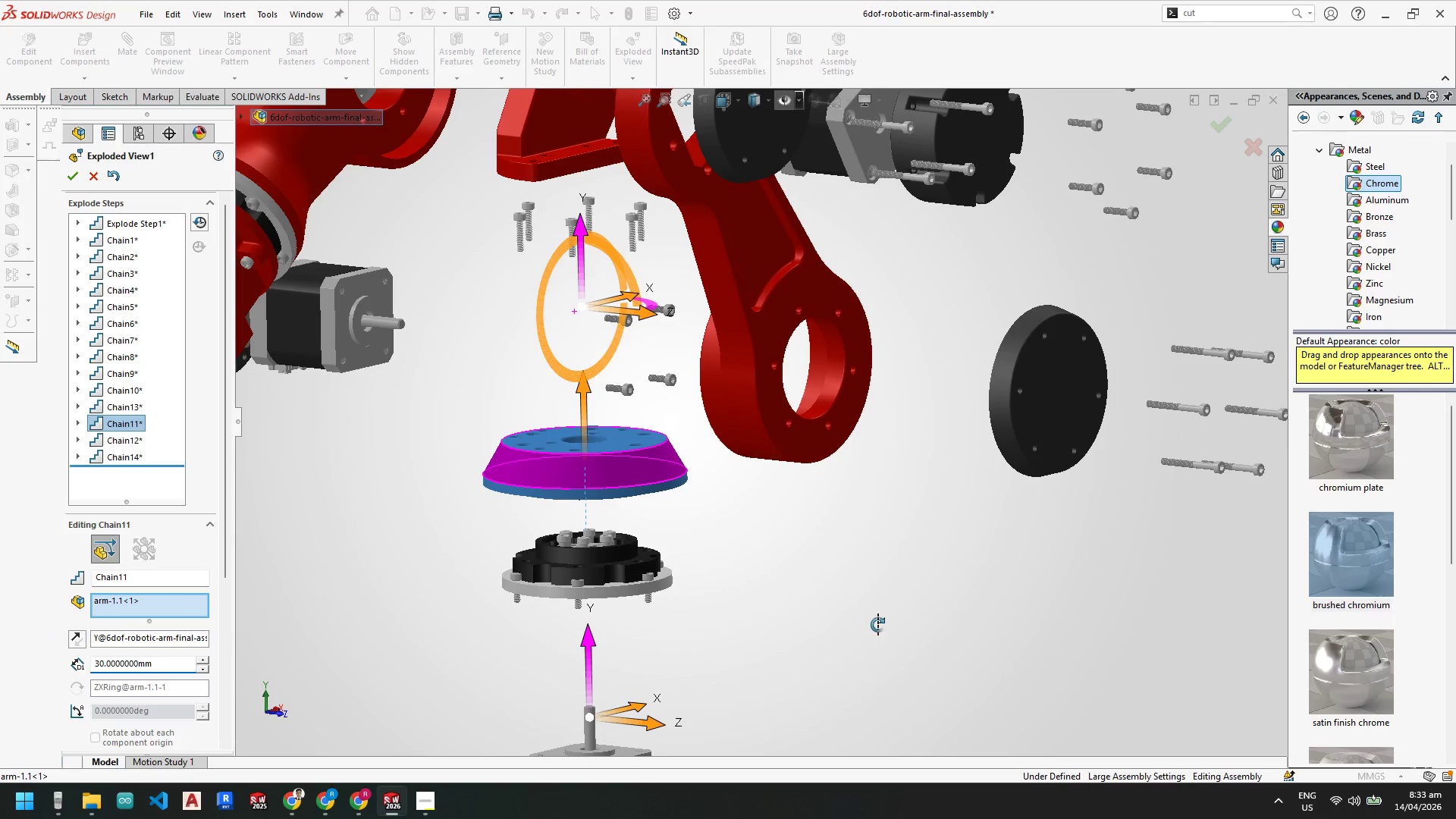 
scroll: coordinate [785, 527], scroll_direction: up, amount: 7.0
 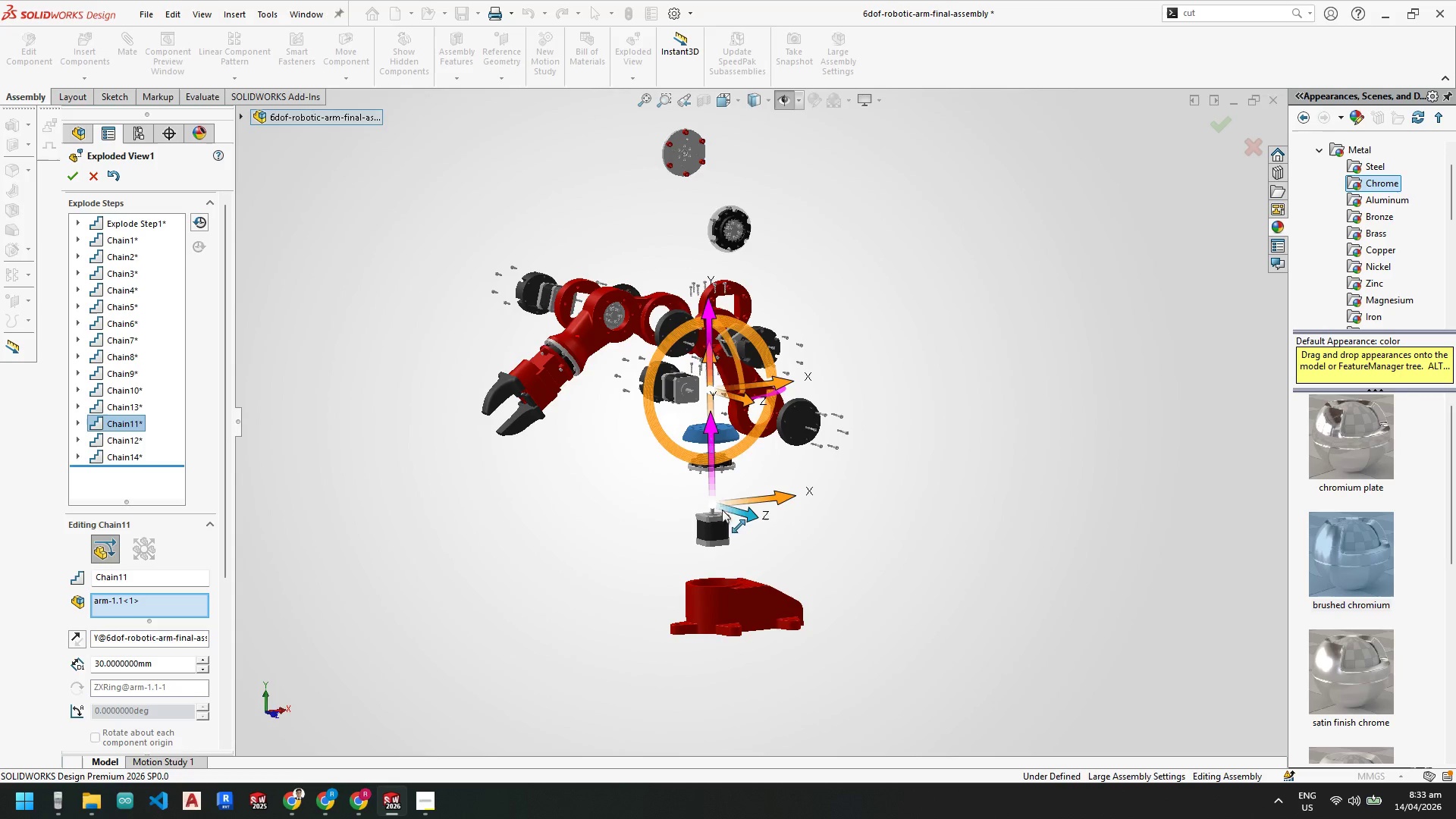 
scroll: coordinate [711, 542], scroll_direction: down, amount: 3.0
 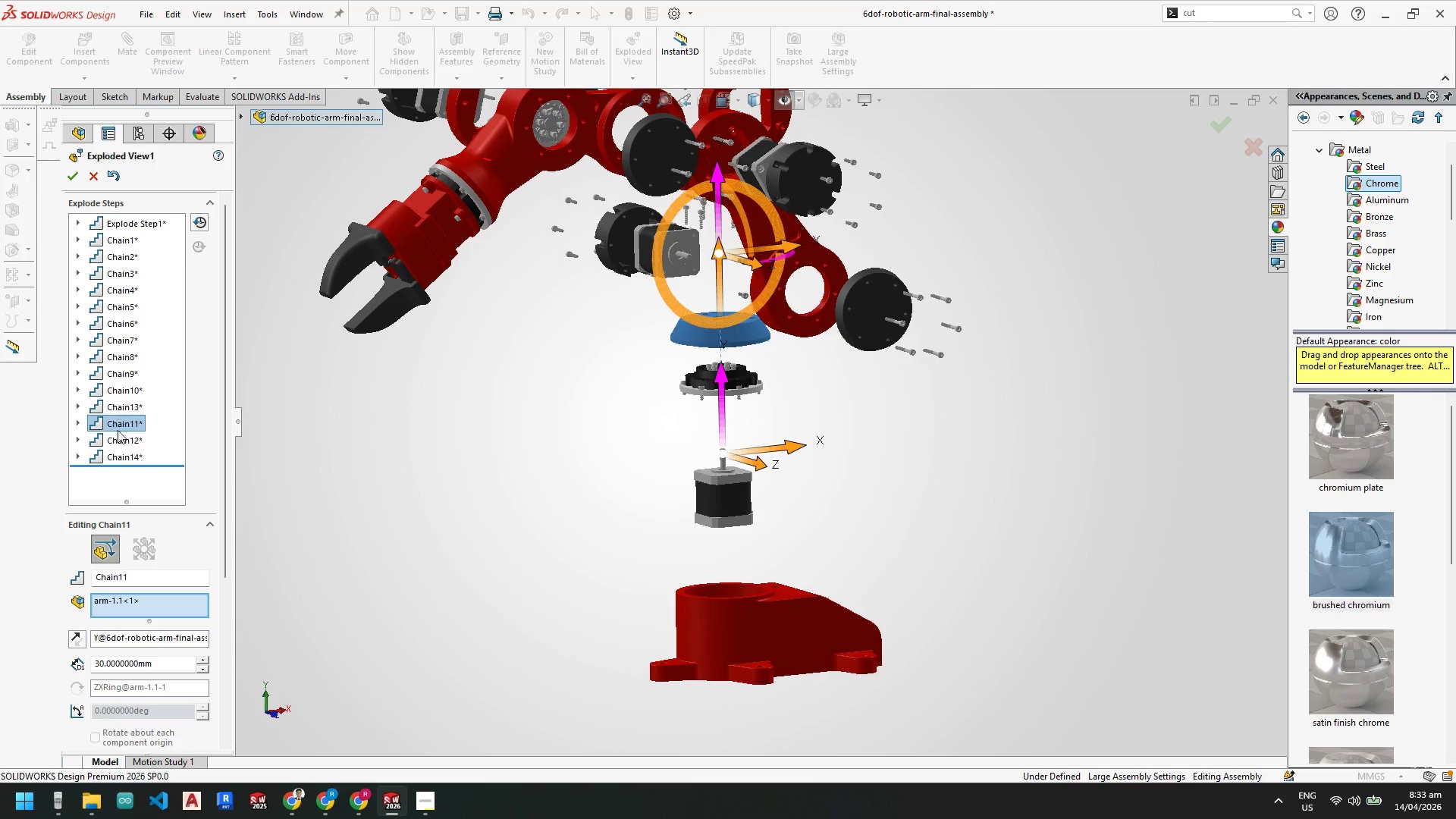 
left_click([128, 441])
 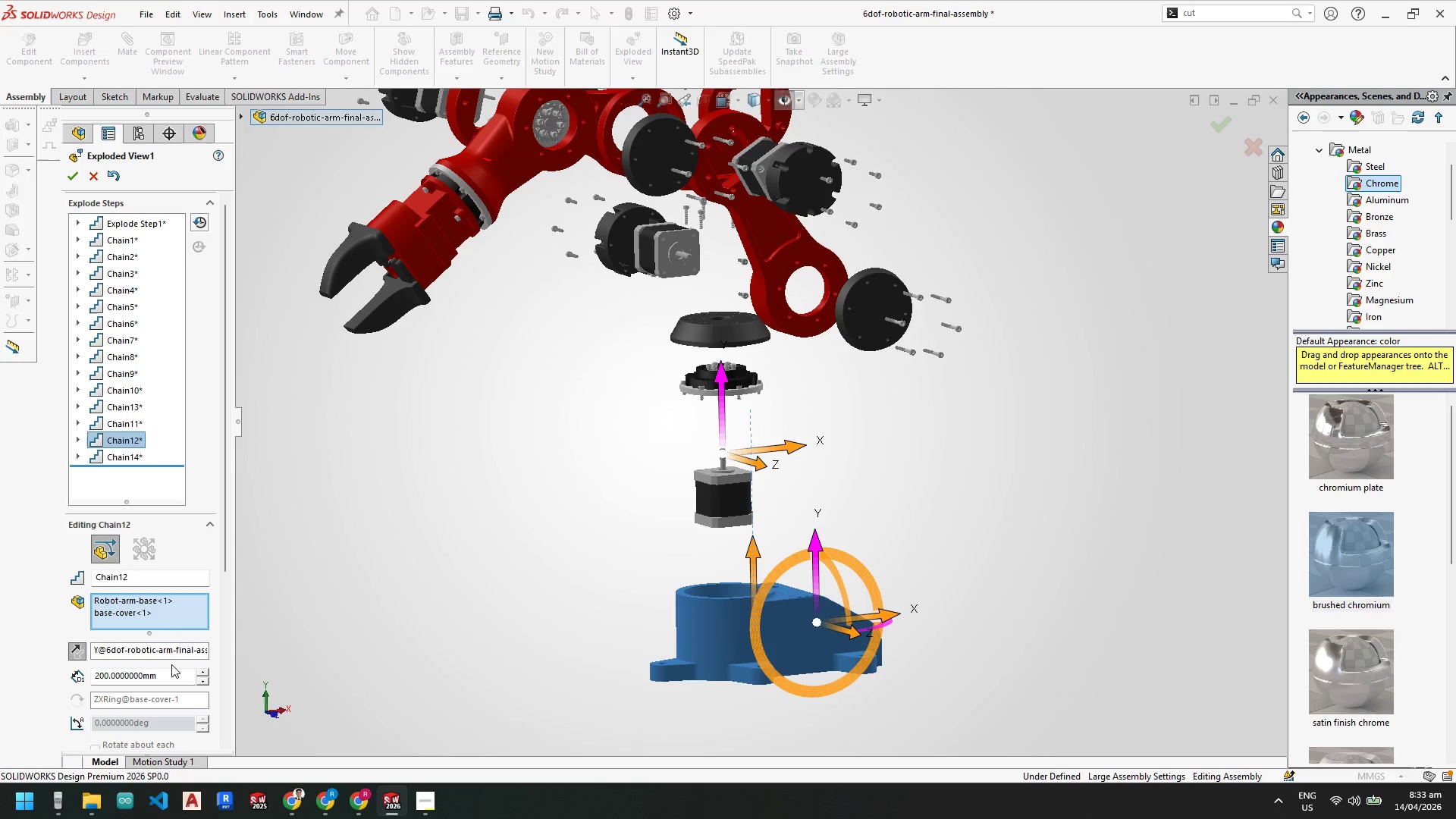 
left_click_drag(start_coordinate=[178, 675], to_coordinate=[15, 654])
 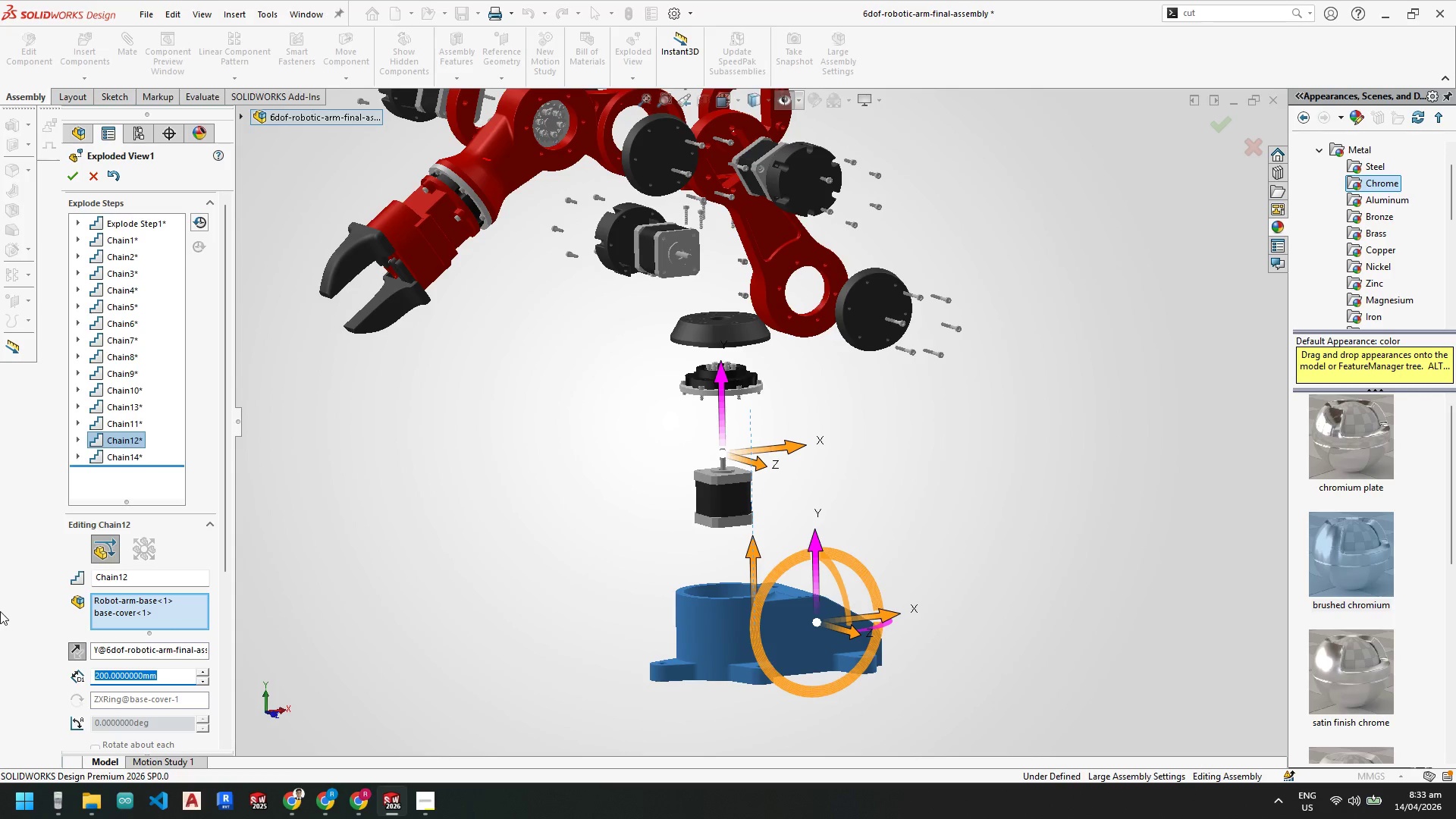 
key(Numpad1)
 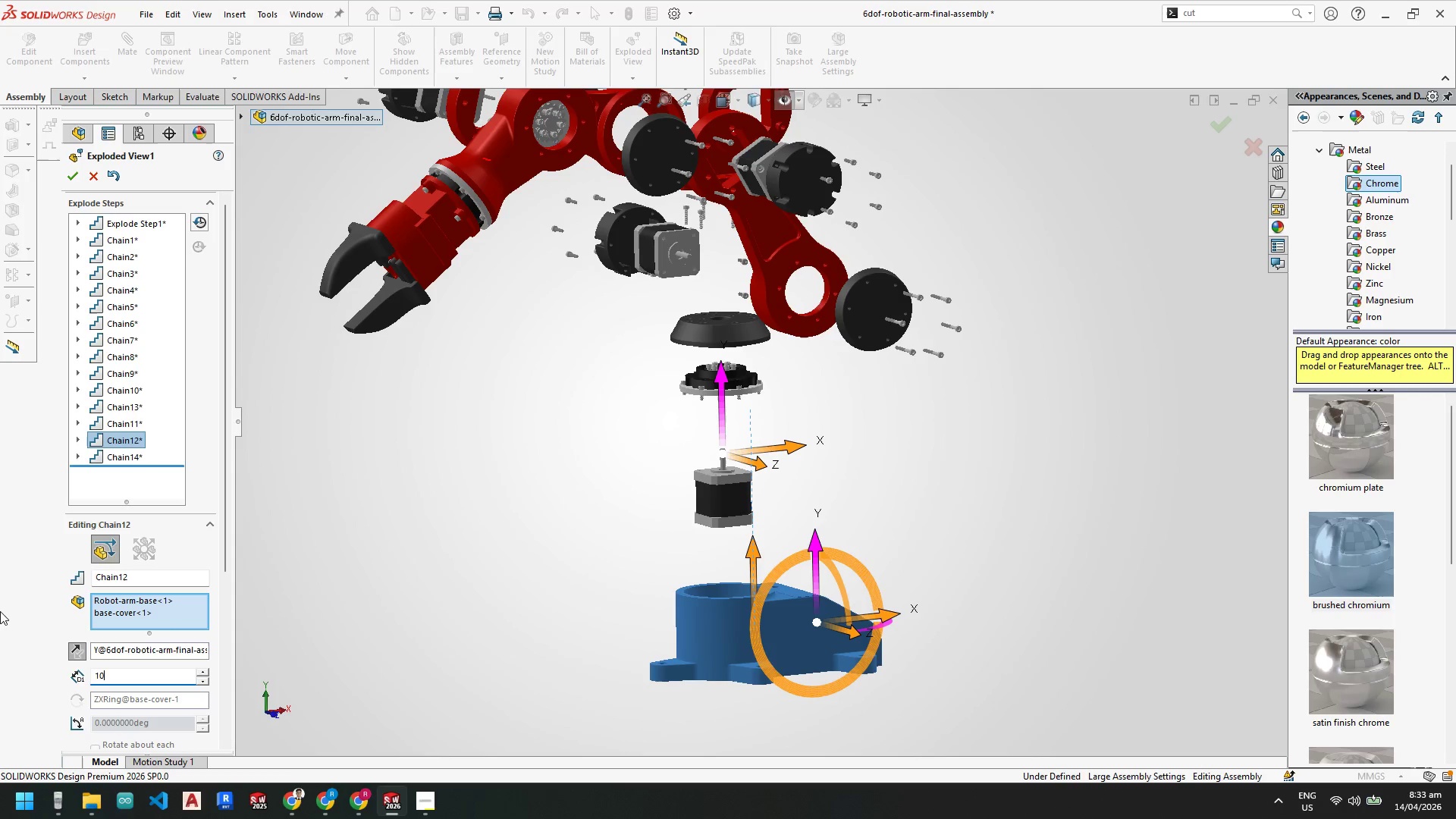 
key(Numpad0)
 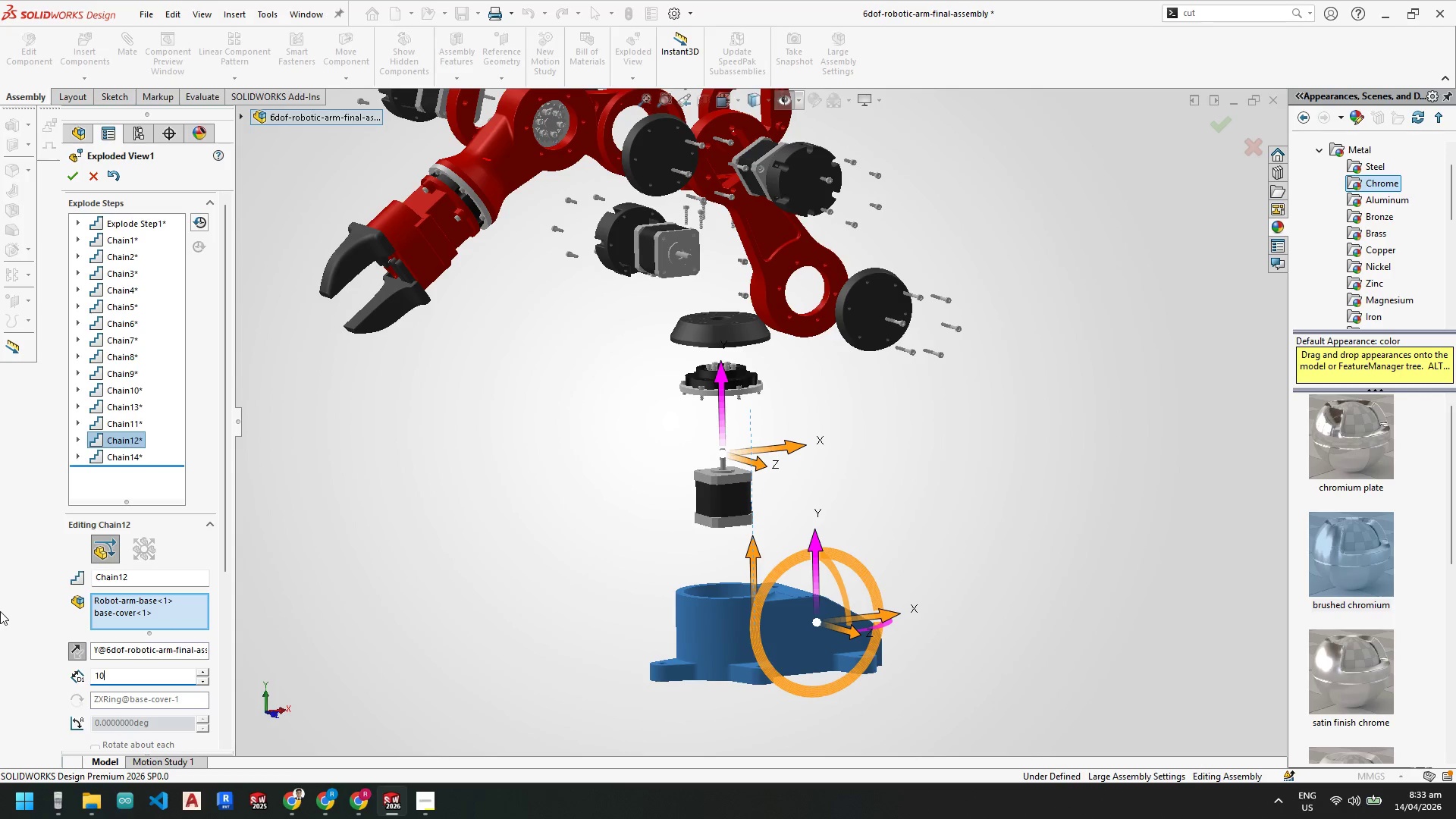 
key(Numpad0)
 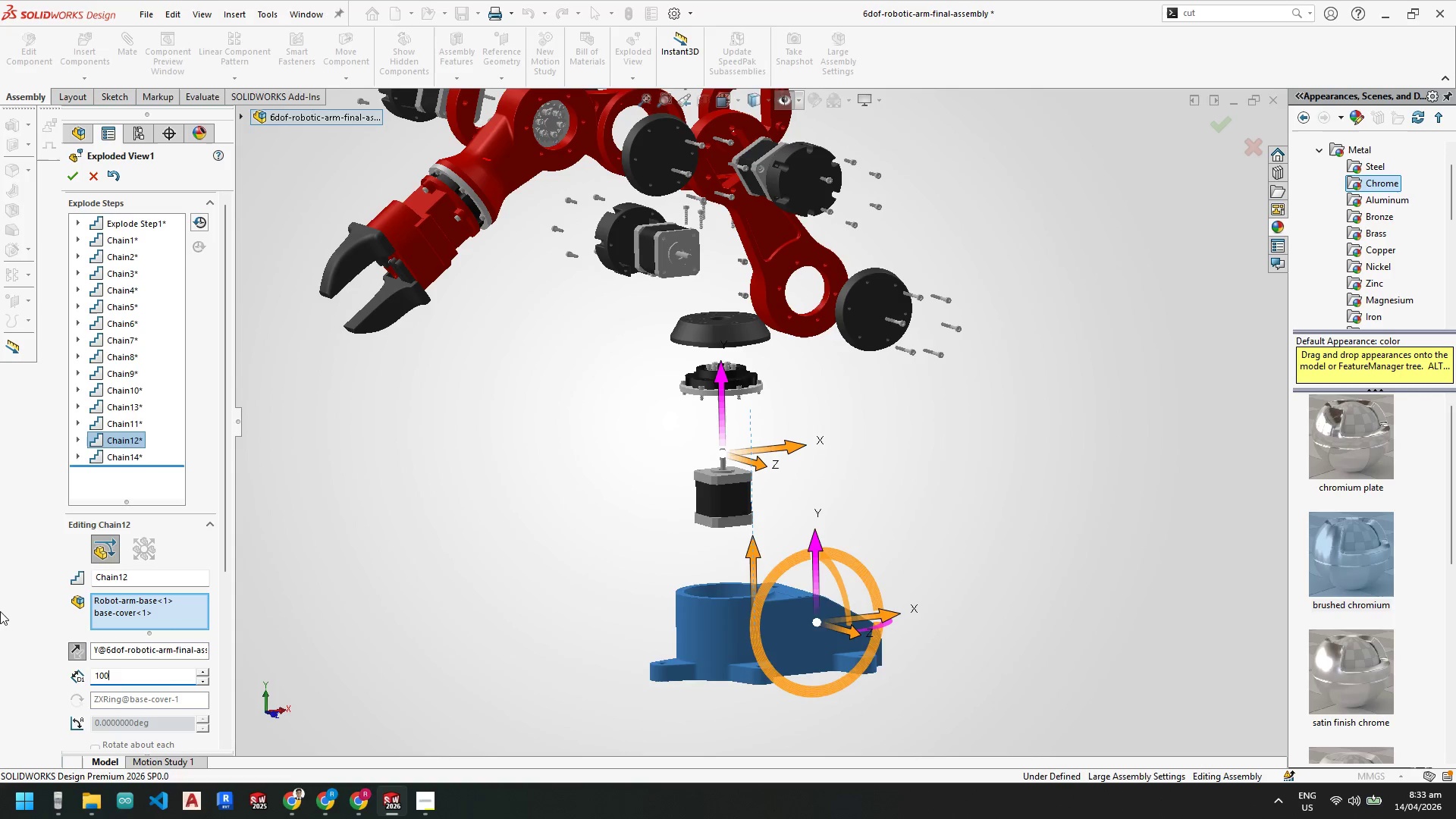 
key(NumpadEnter)
 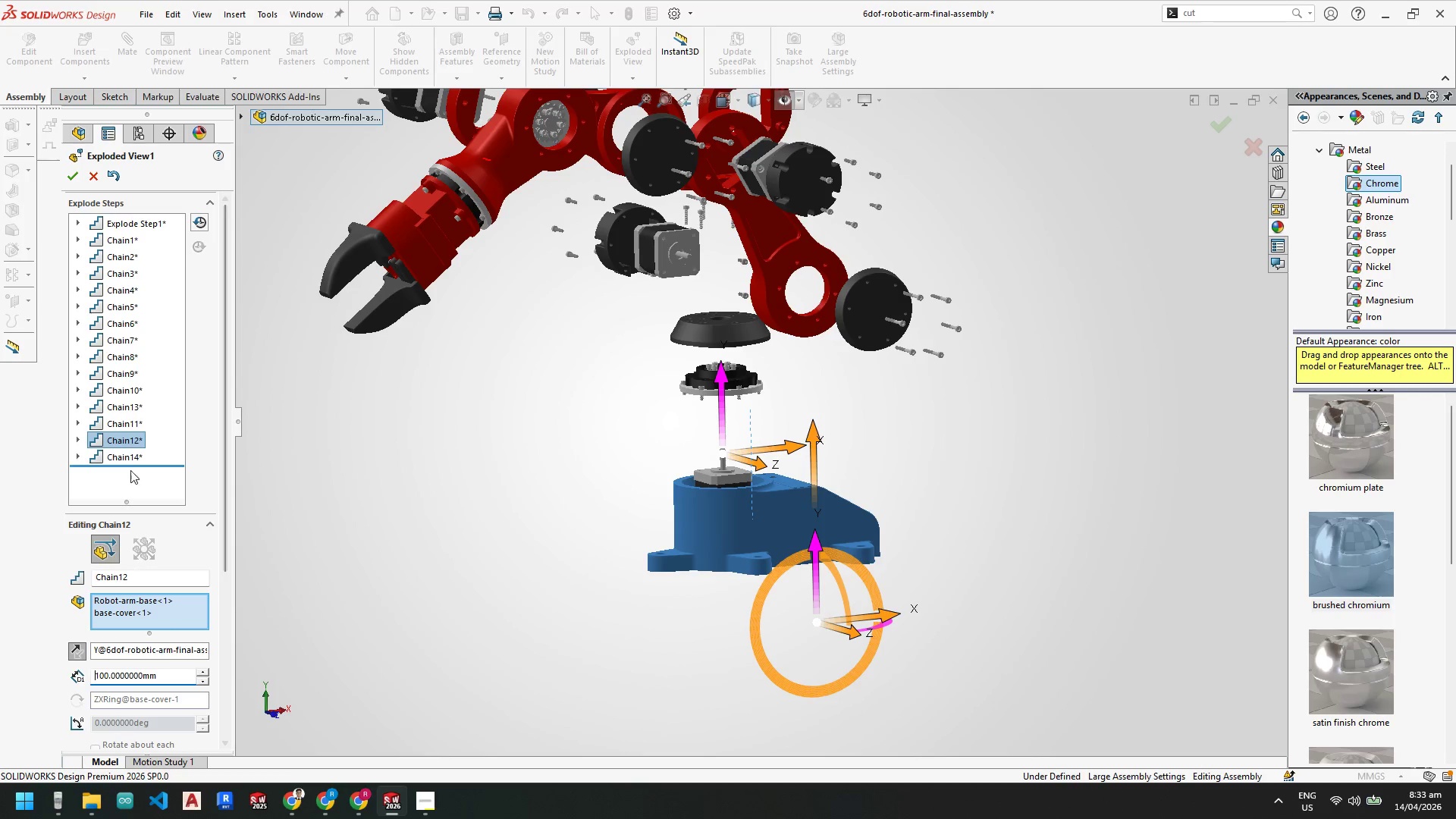 
left_click([124, 426])
 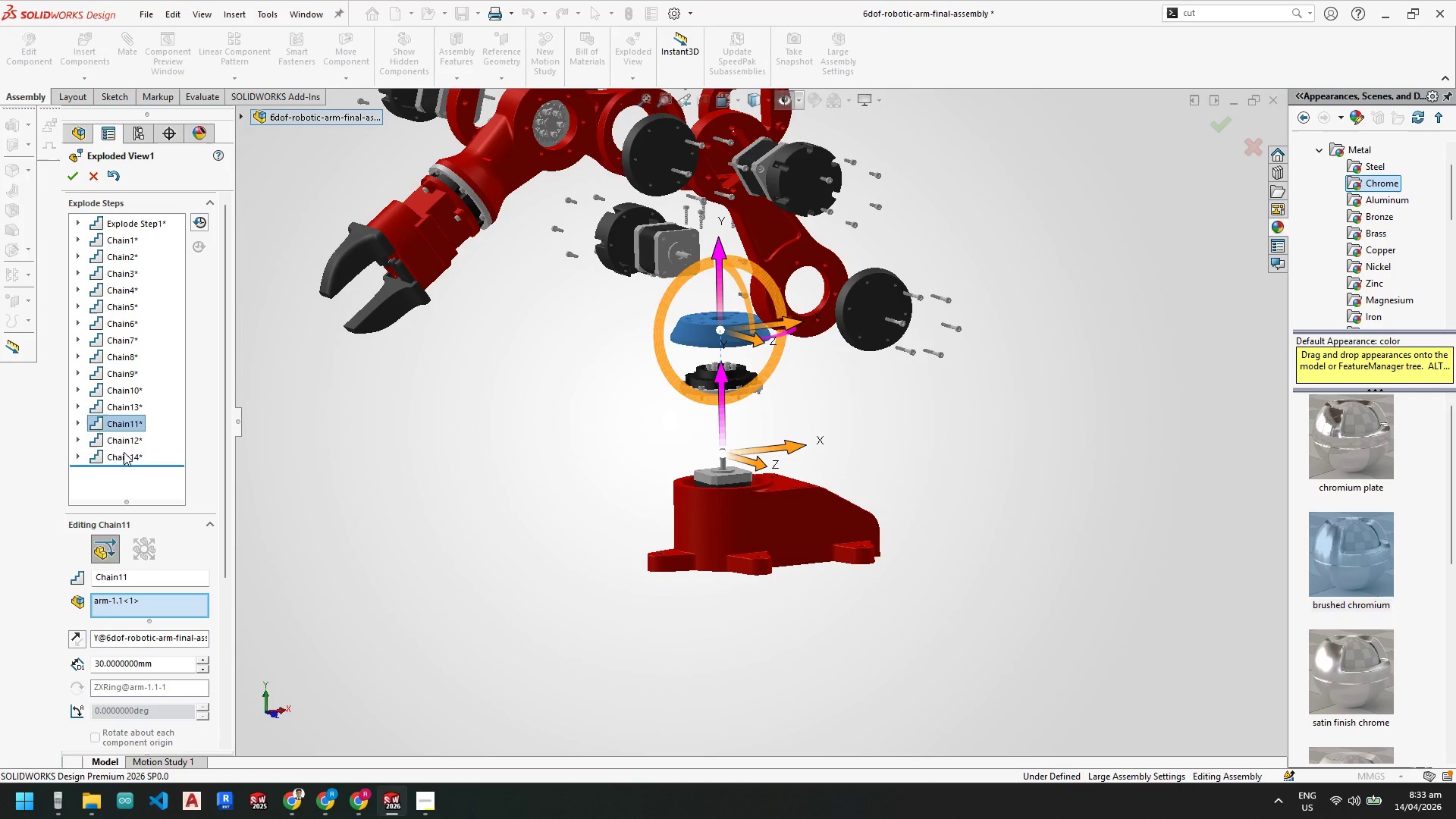 
left_click([124, 456])
 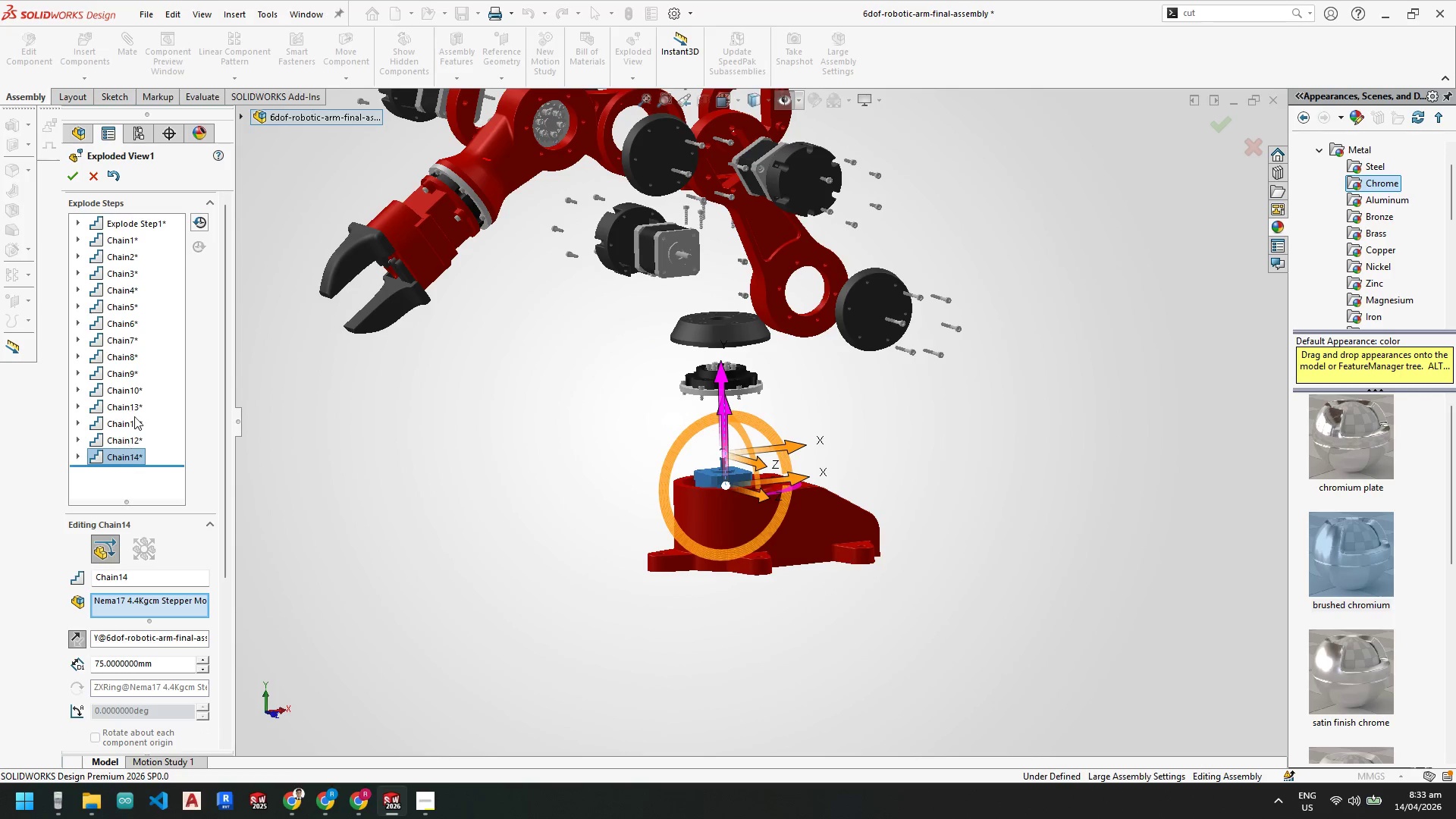 
left_click_drag(start_coordinate=[123, 439], to_coordinate=[121, 463])
 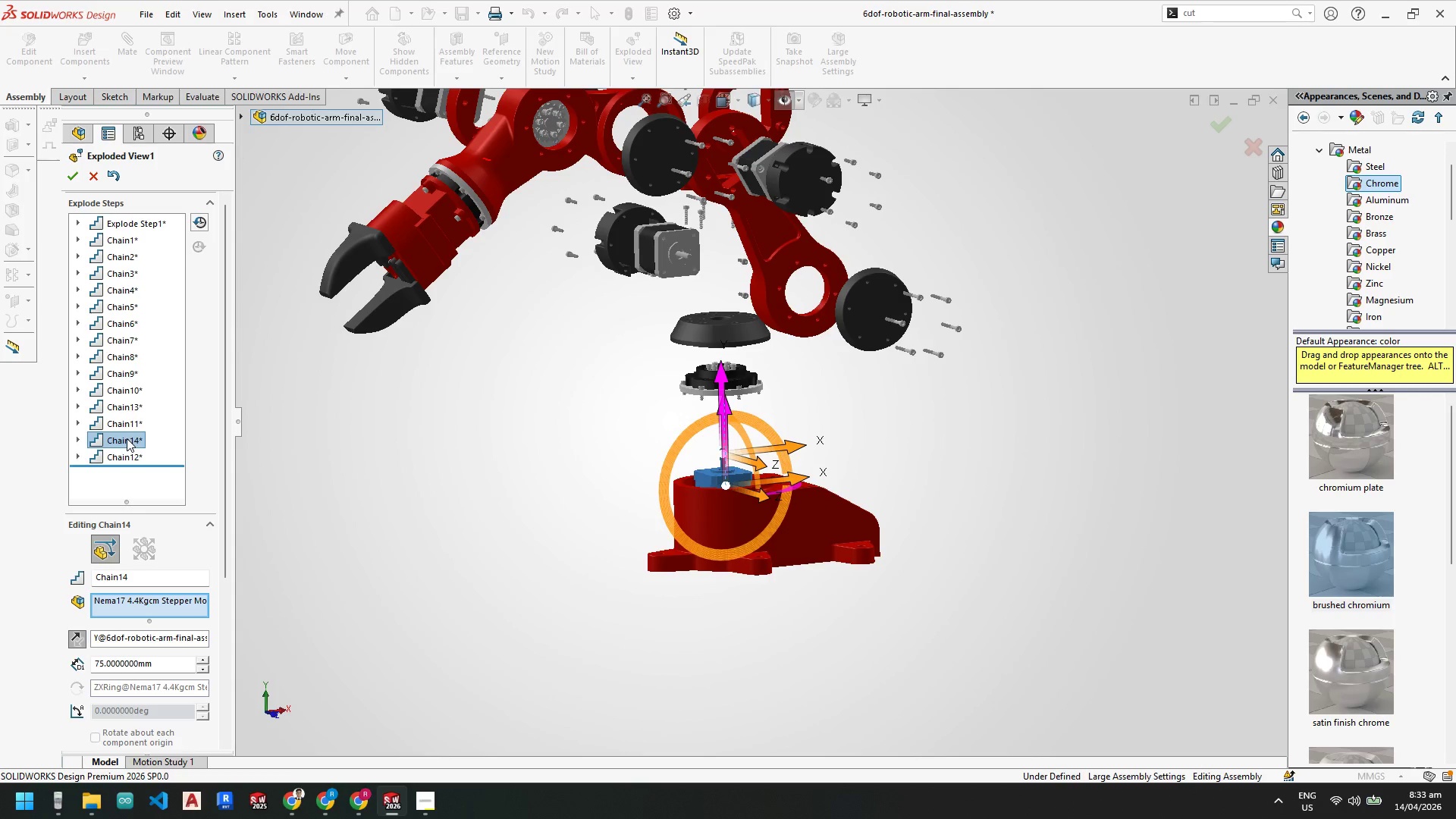 
wait(5.17)
 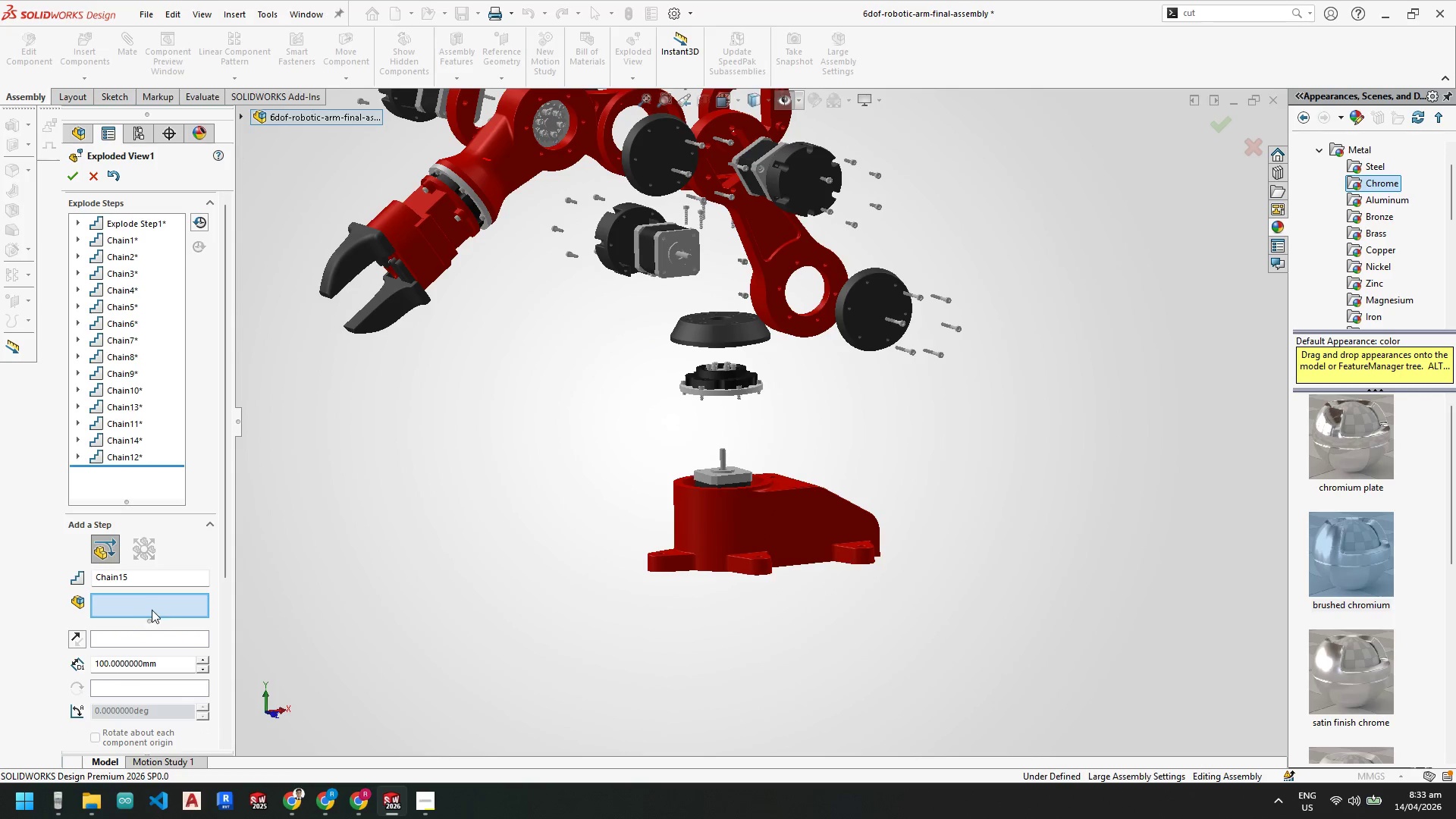 
left_click_drag(start_coordinate=[165, 664], to_coordinate=[19, 630])
 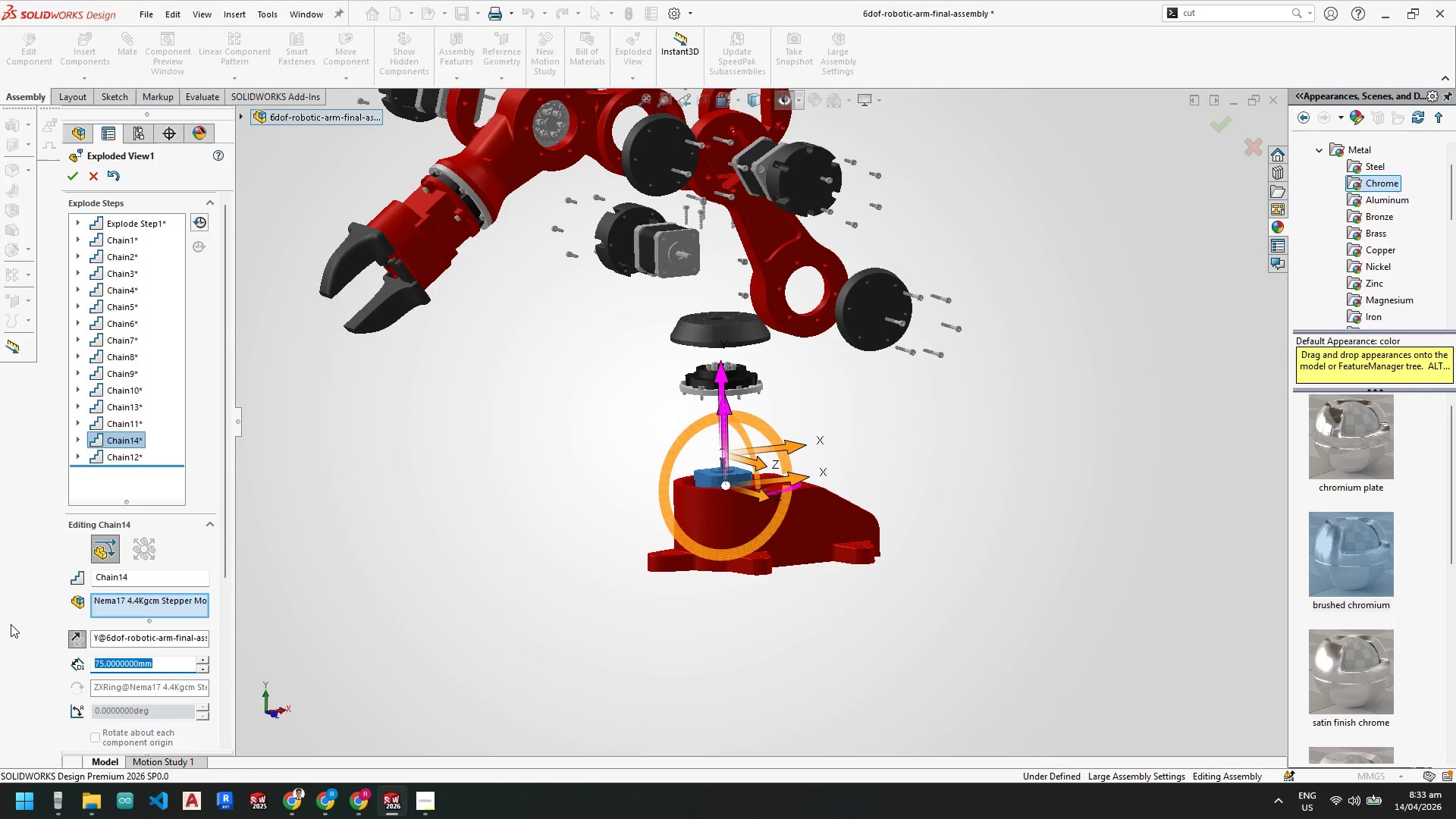 
key(Numpad5)
 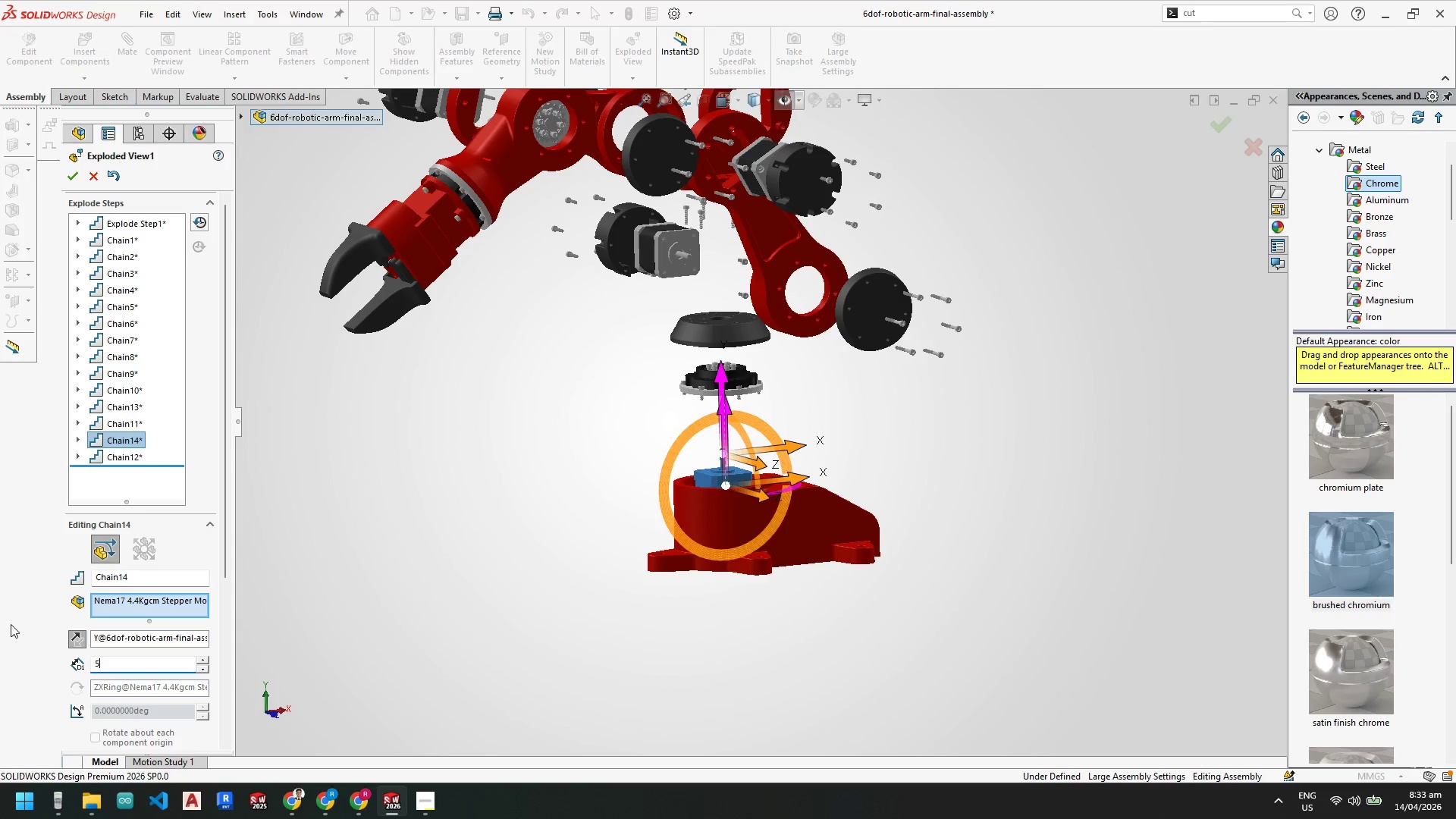 
key(Numpad0)
 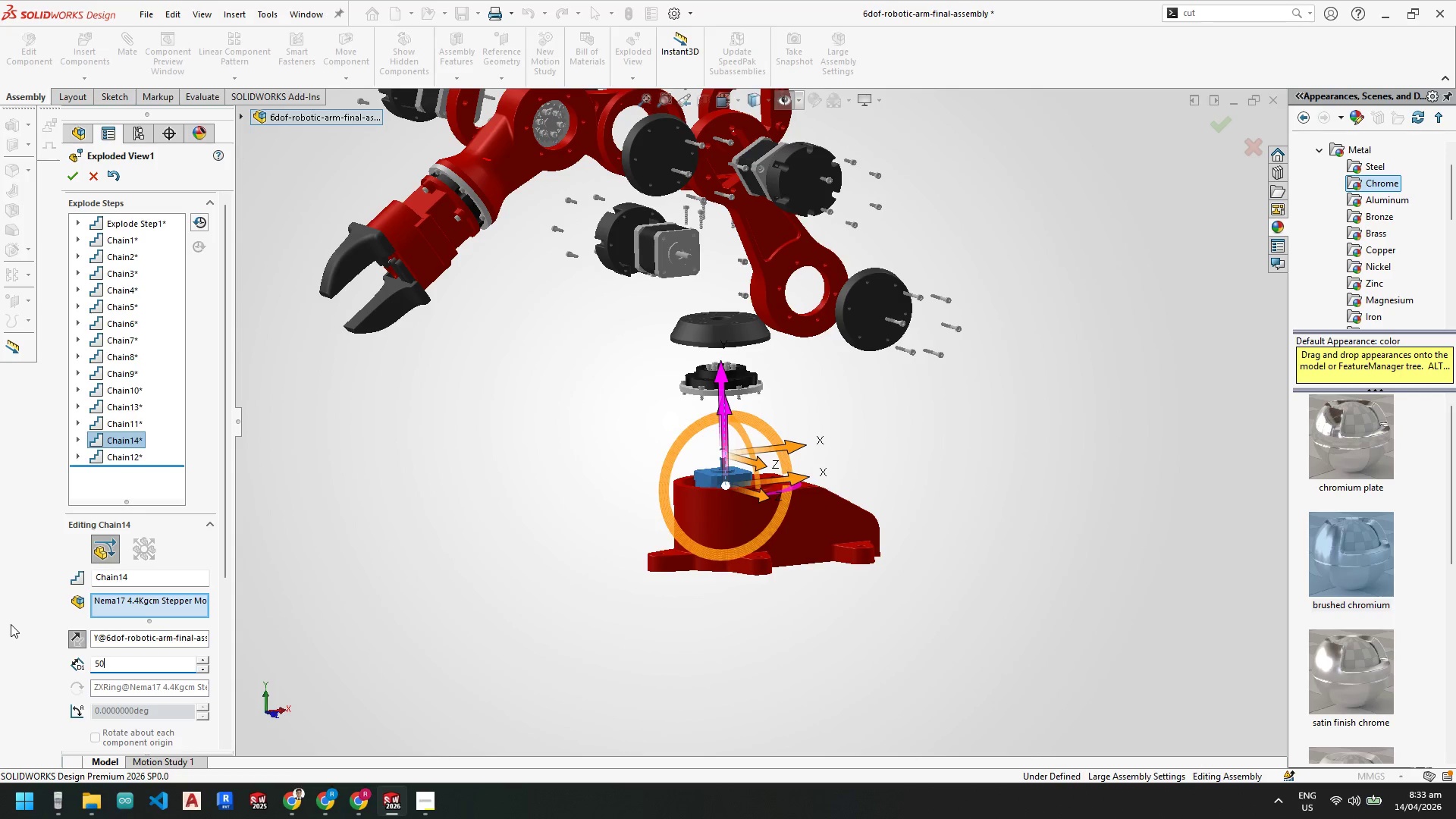 
key(NumpadEnter)
 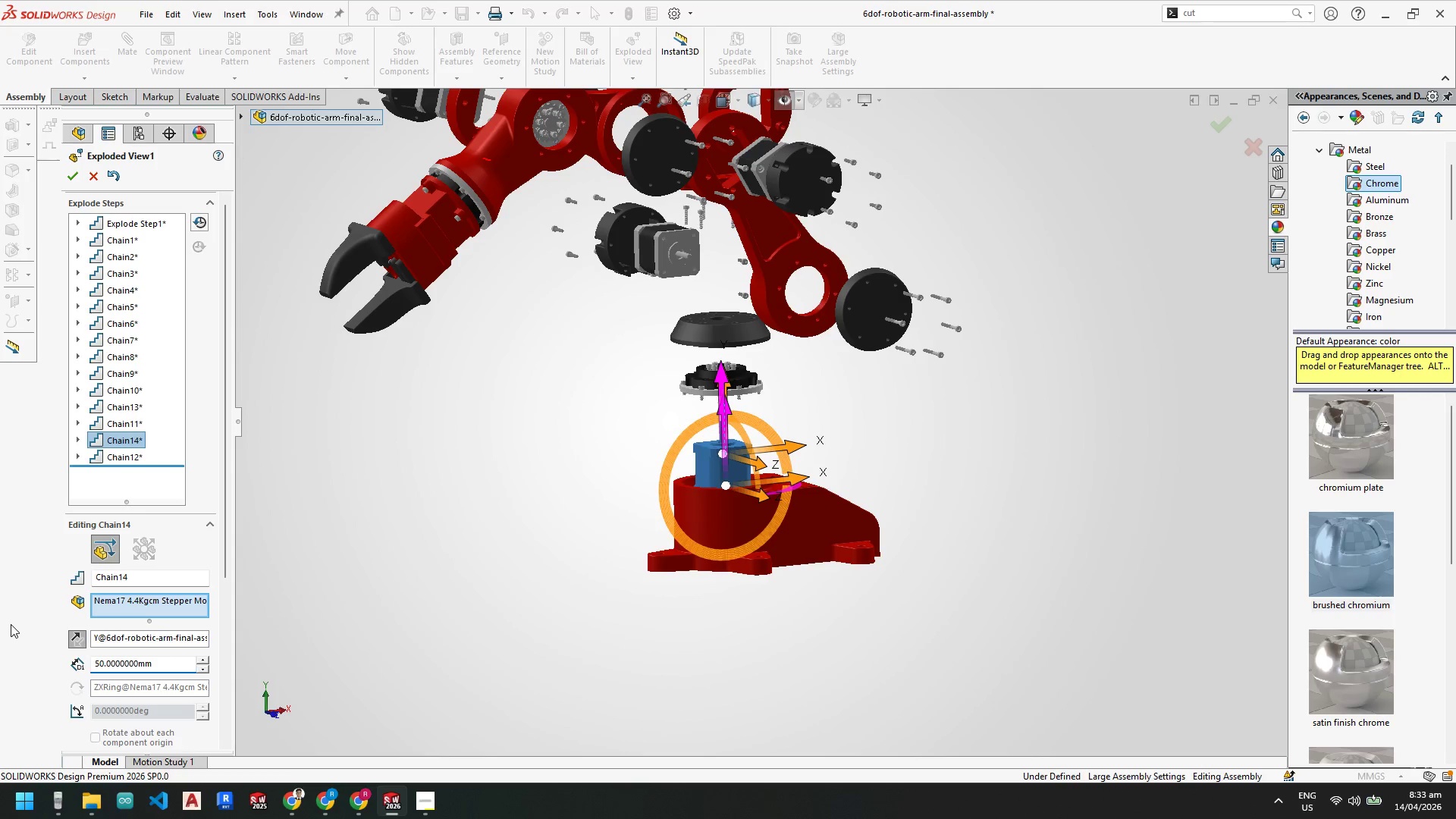 
key(ArrowRight)
 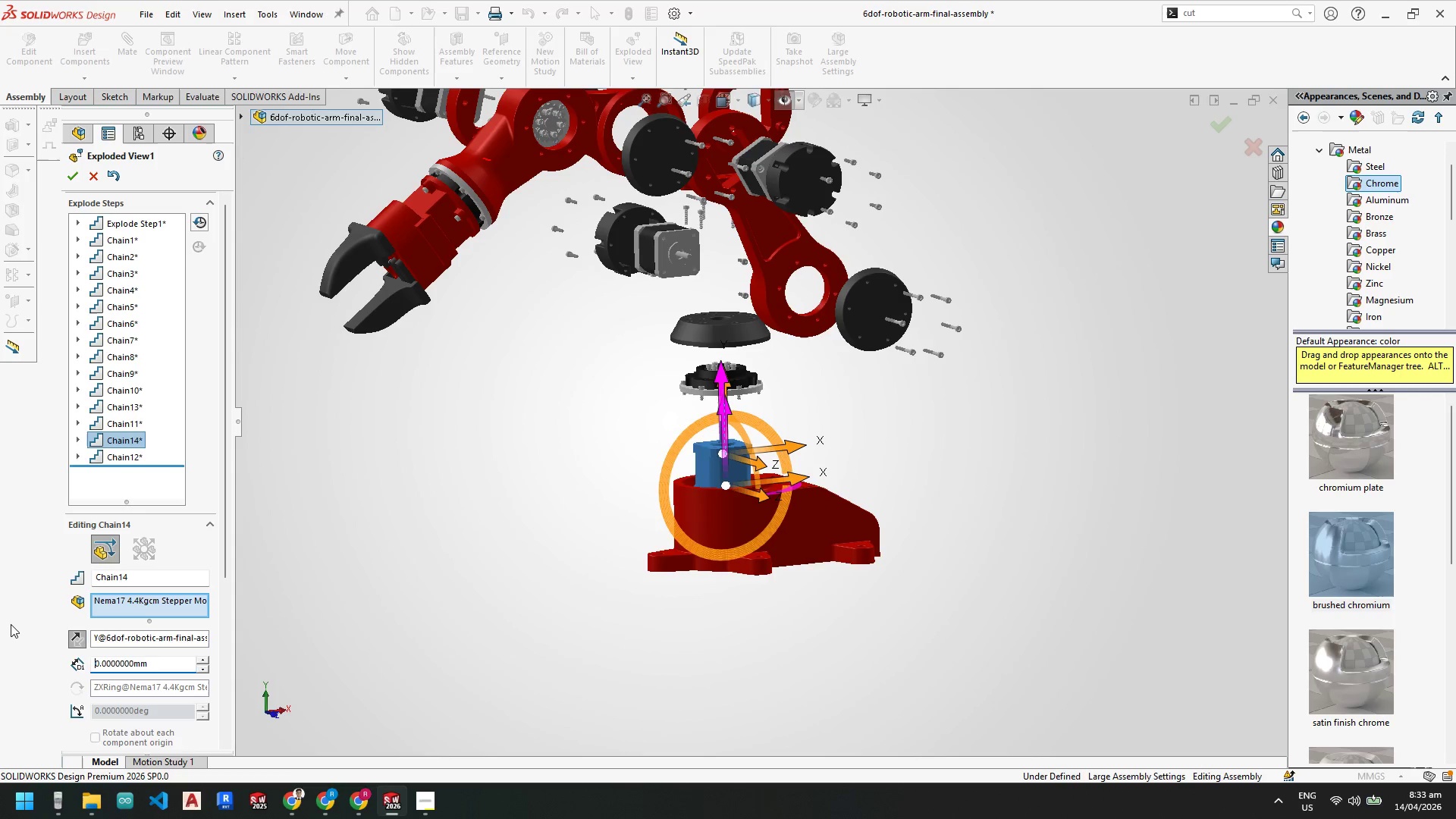 
key(Backspace)
 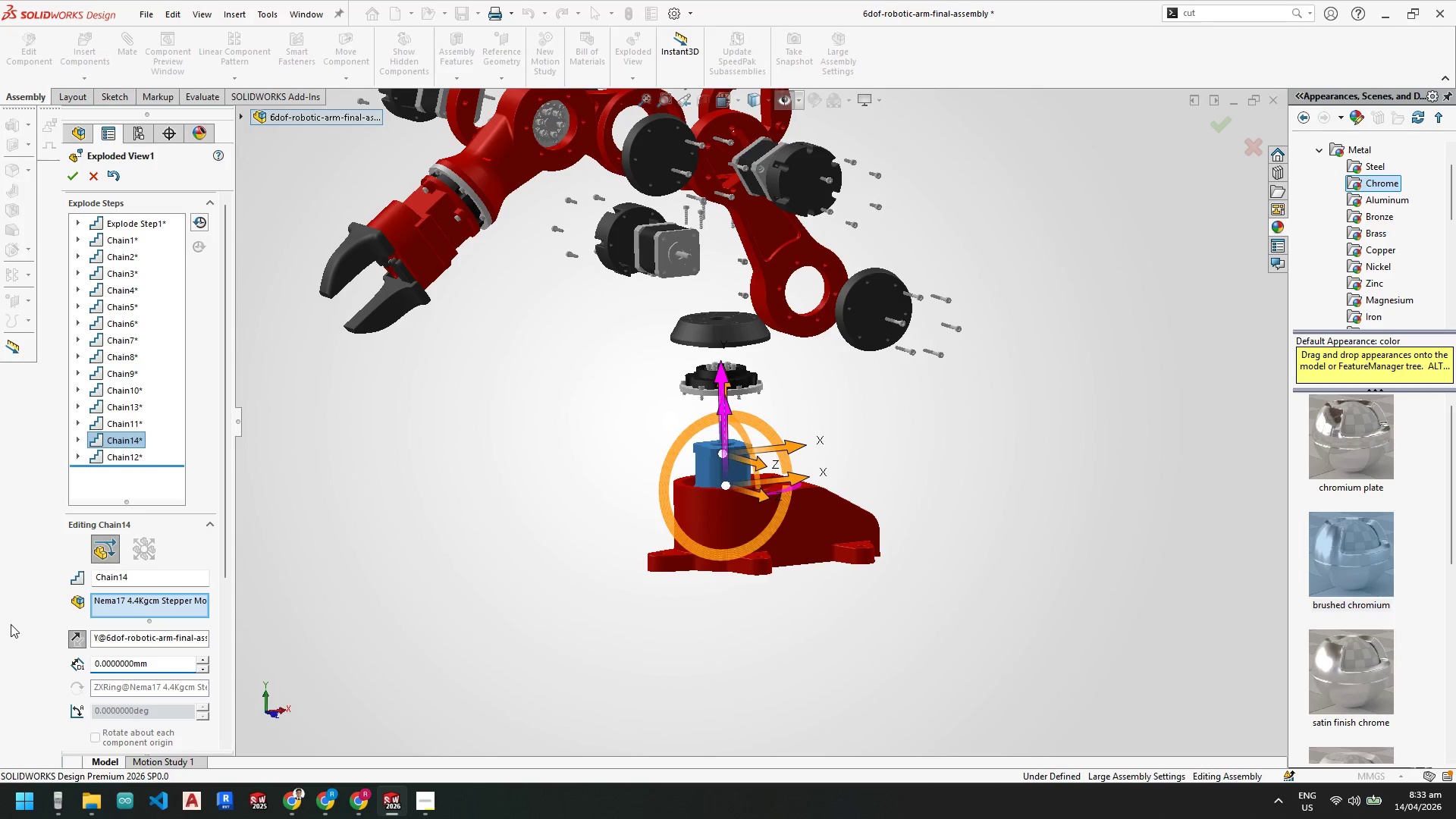 
key(Numpad2)
 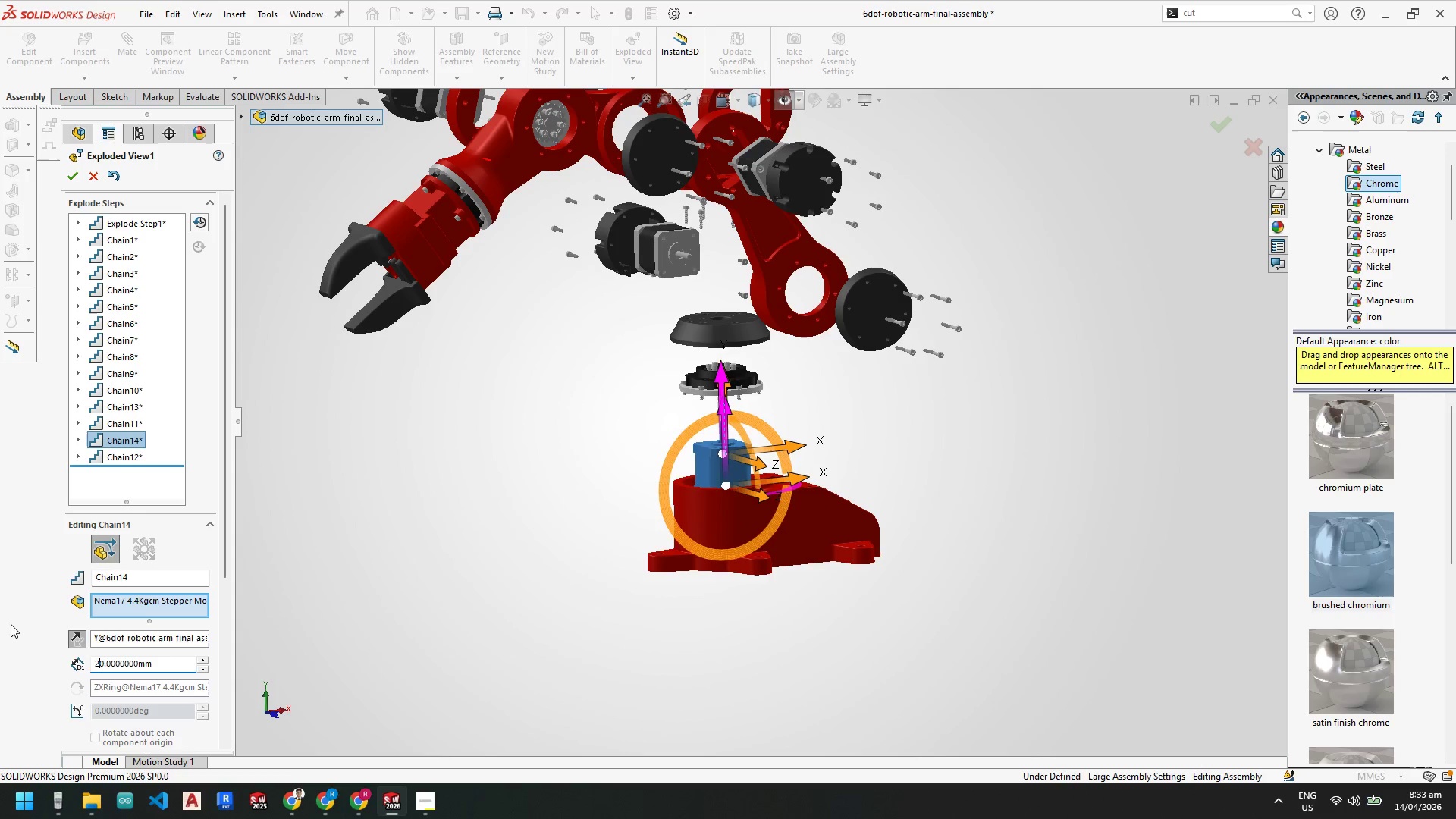 
key(NumpadEnter)
 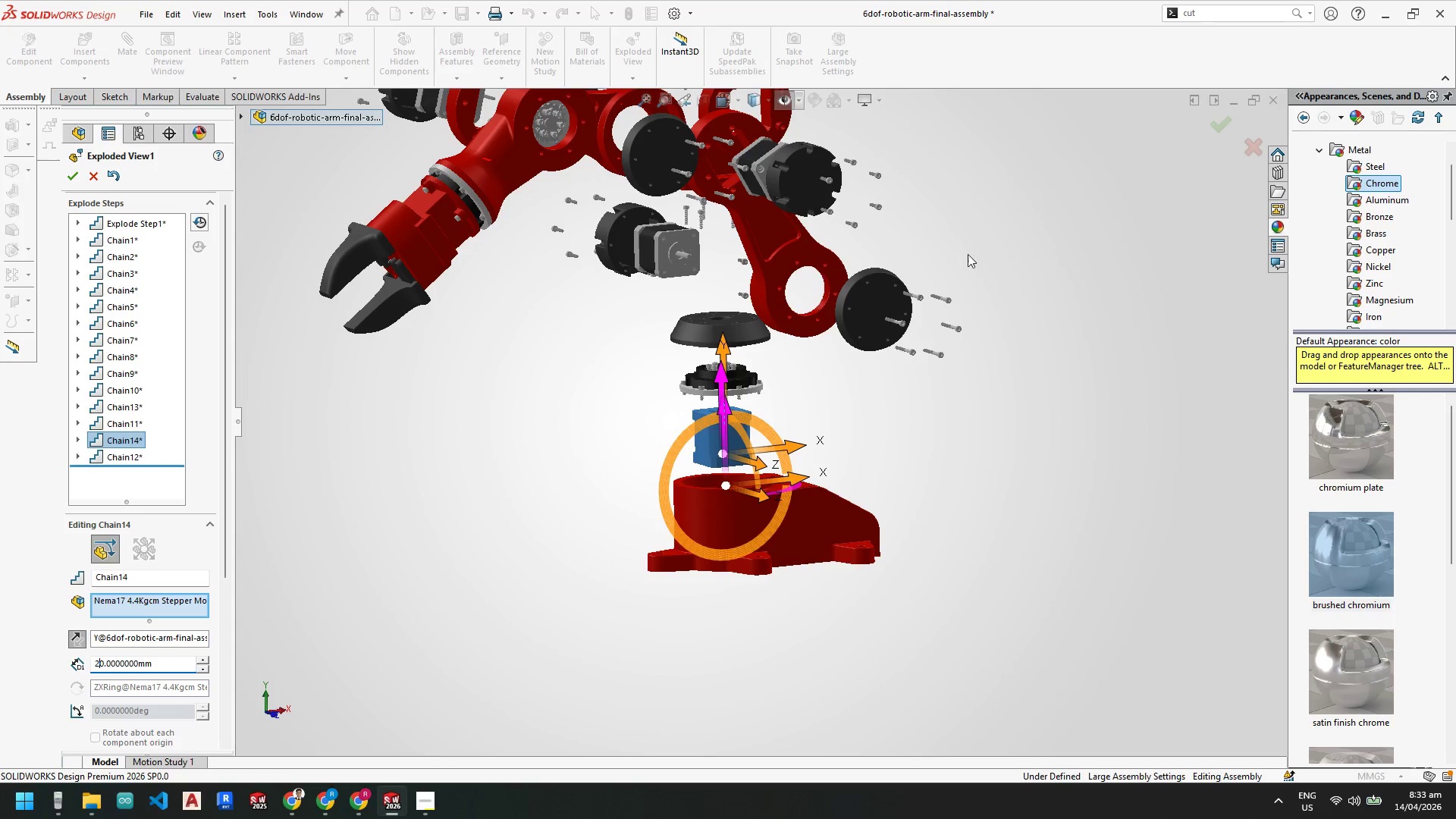 
scroll: coordinate [749, 338], scroll_direction: up, amount: 2.0
 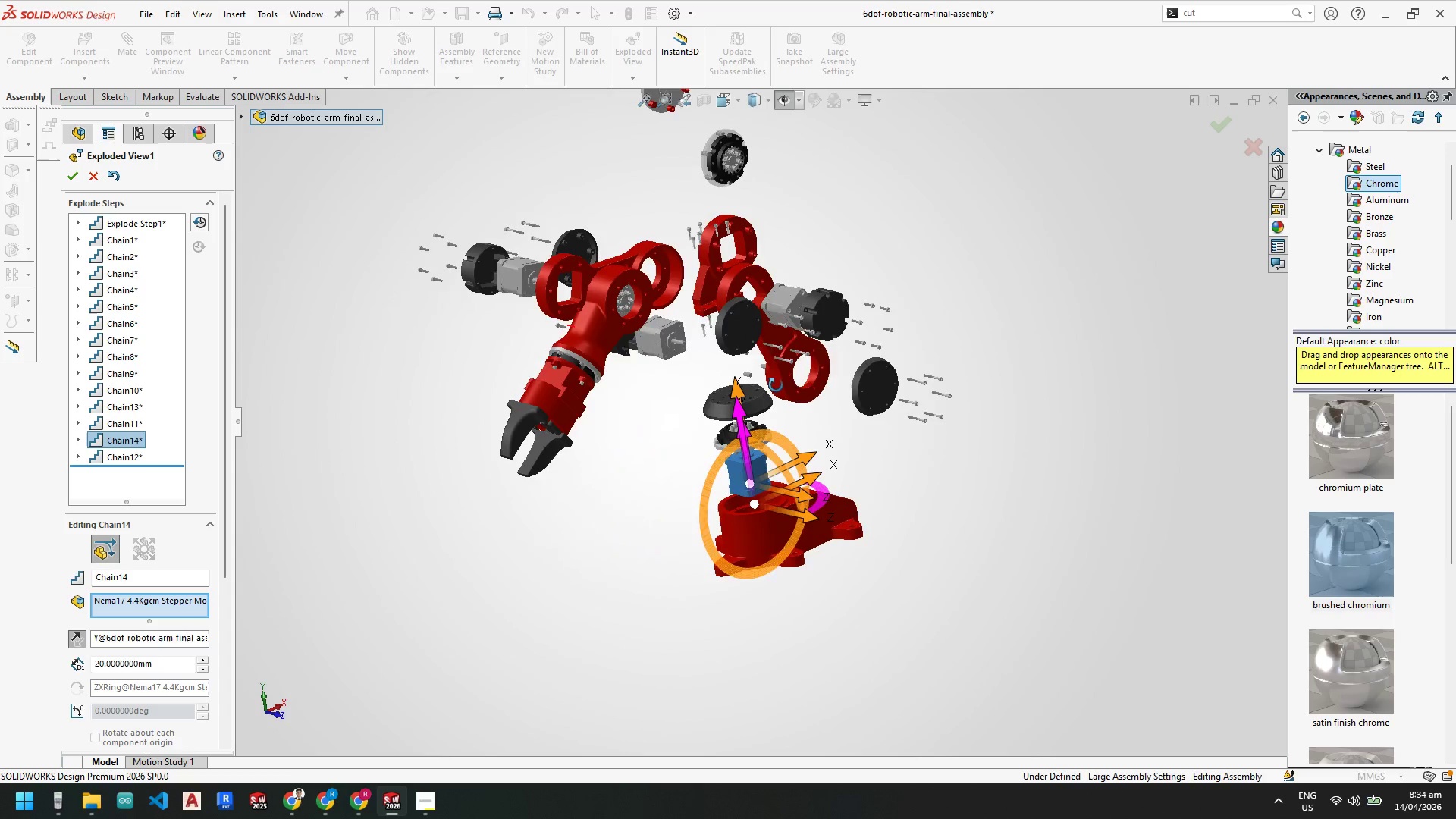 
wait(9.17)
 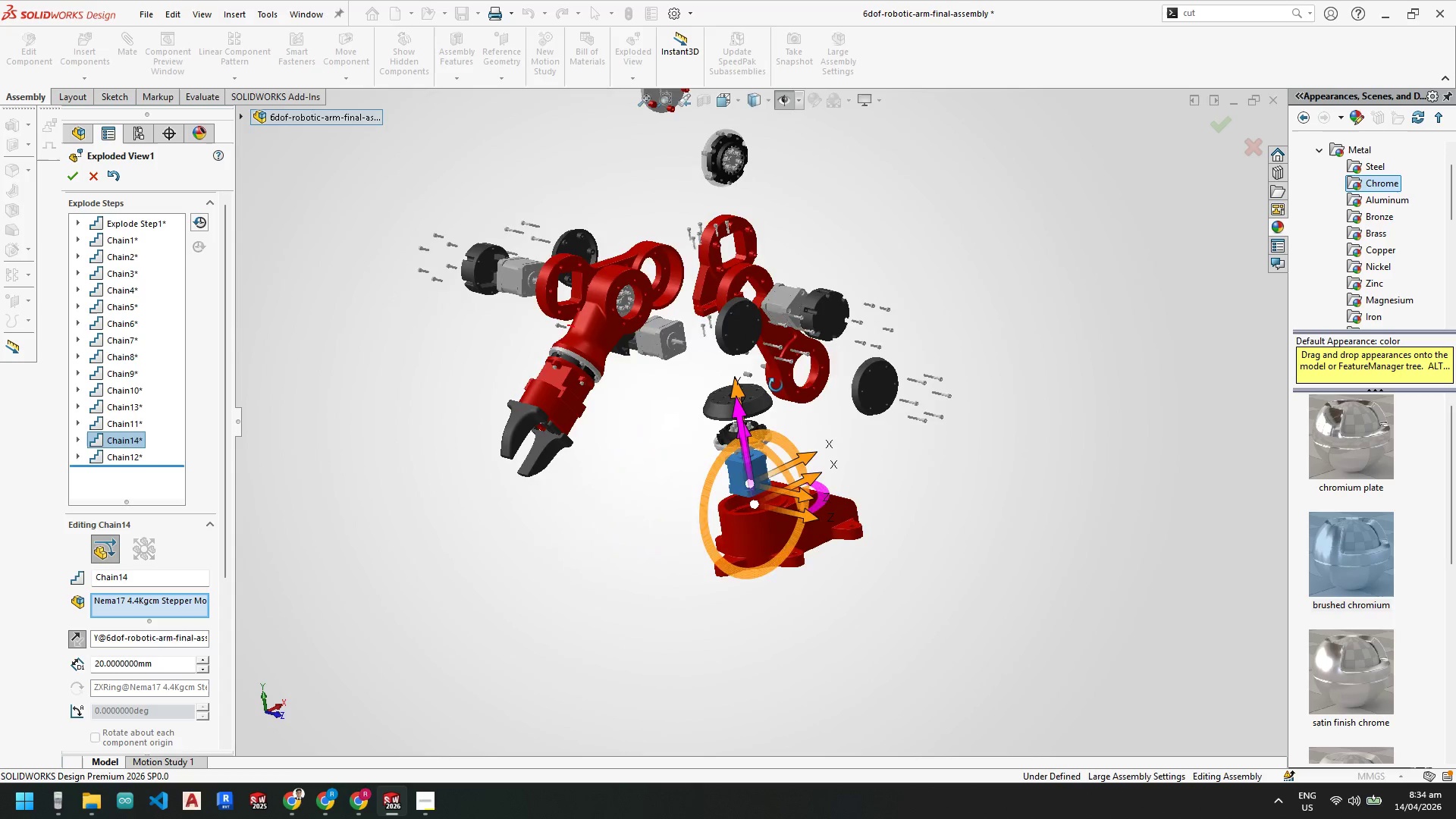 
scroll: coordinate [125, 674], scroll_direction: down, amount: 3.0
 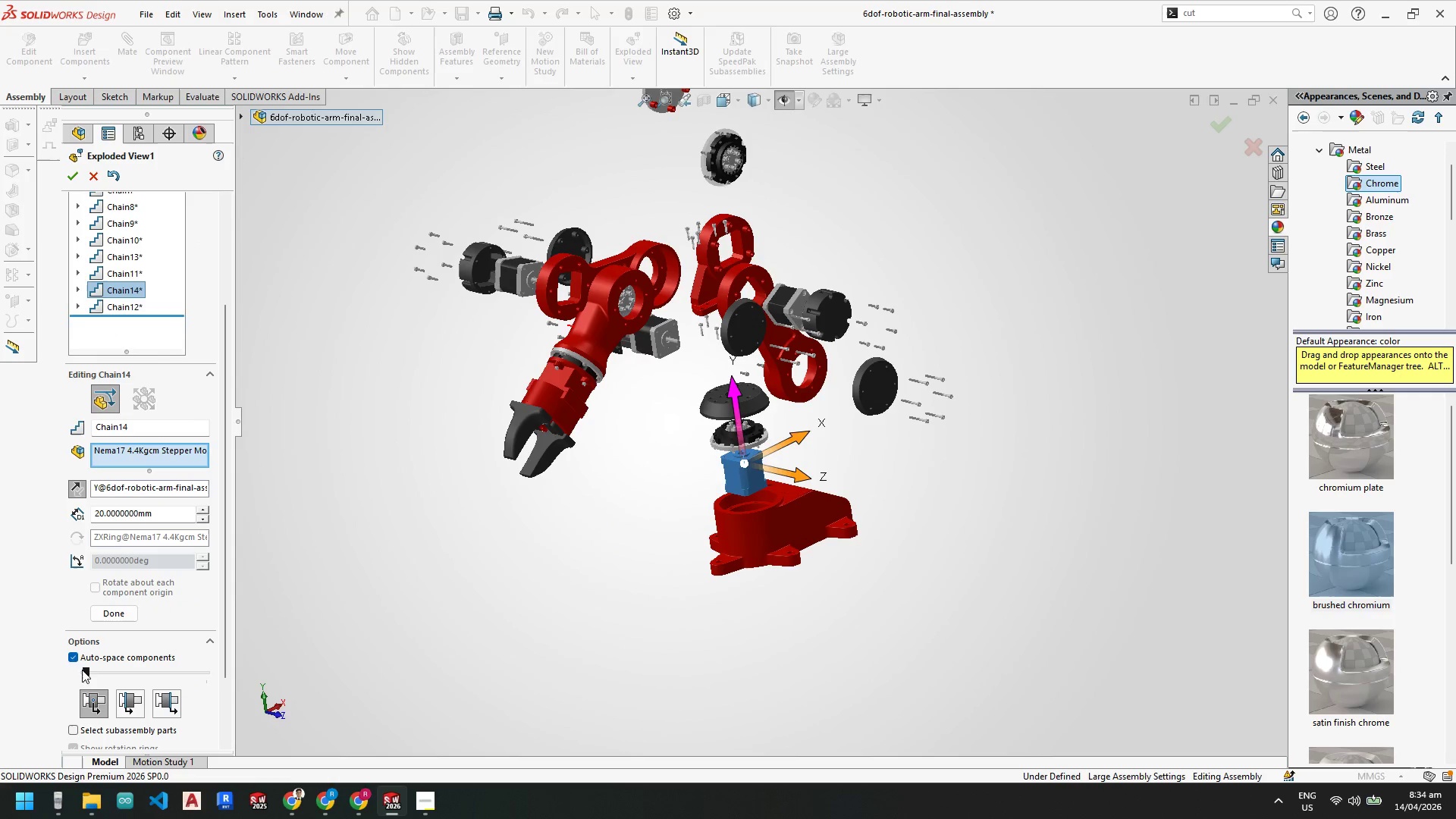 
left_click_drag(start_coordinate=[81, 670], to_coordinate=[33, 655])
 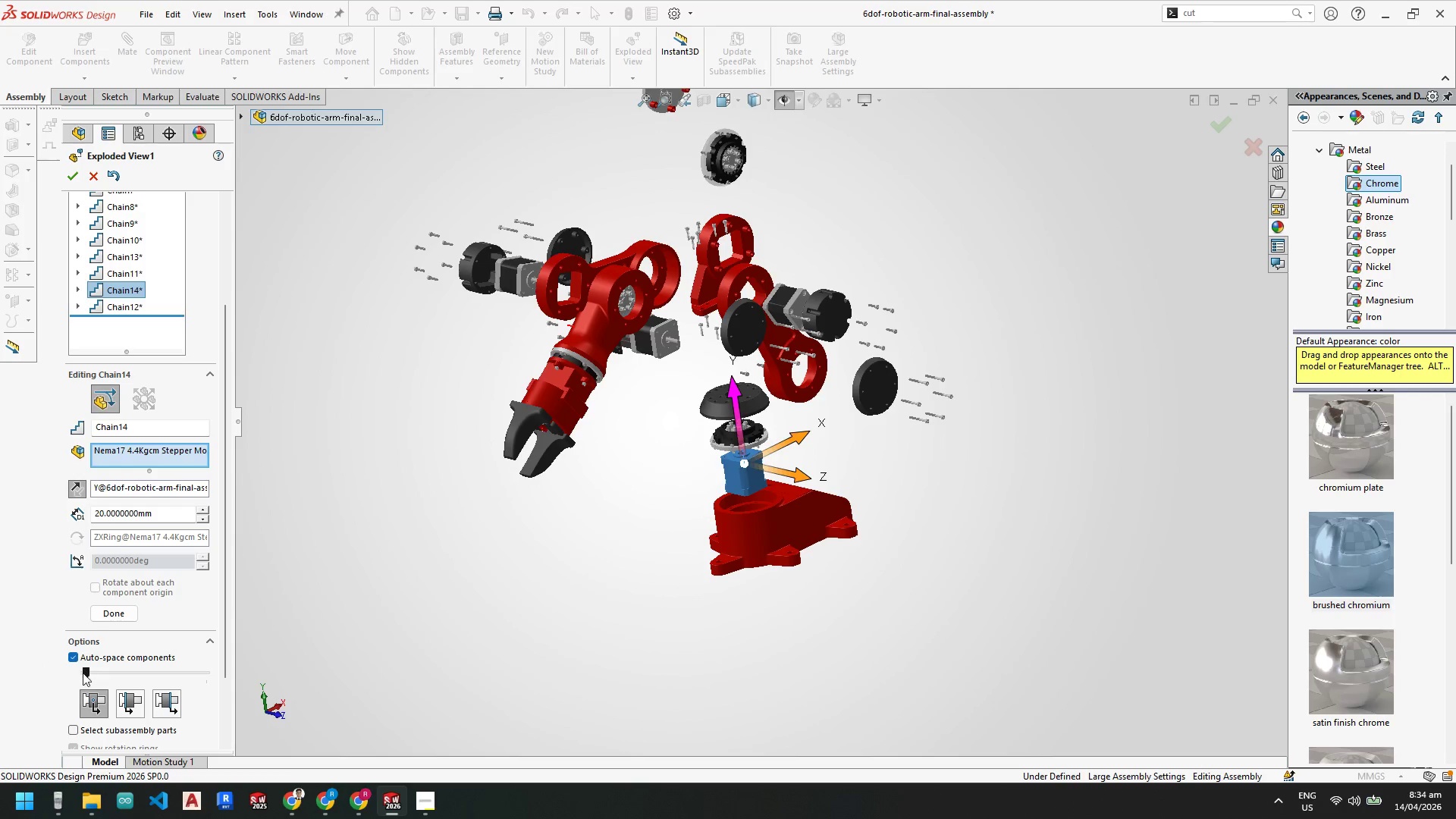 
left_click_drag(start_coordinate=[86, 672], to_coordinate=[67, 668])
 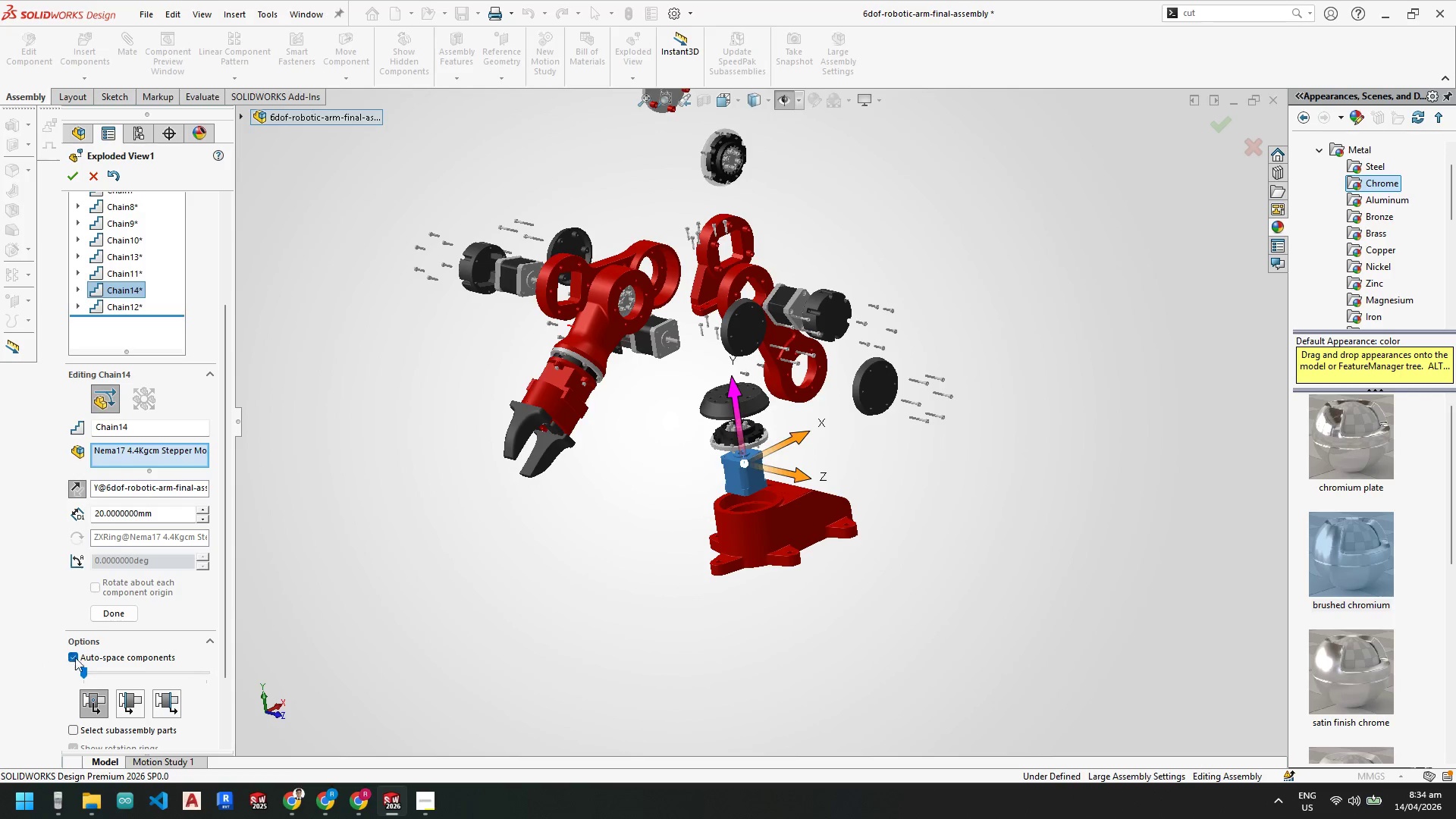 
left_click([77, 657])
 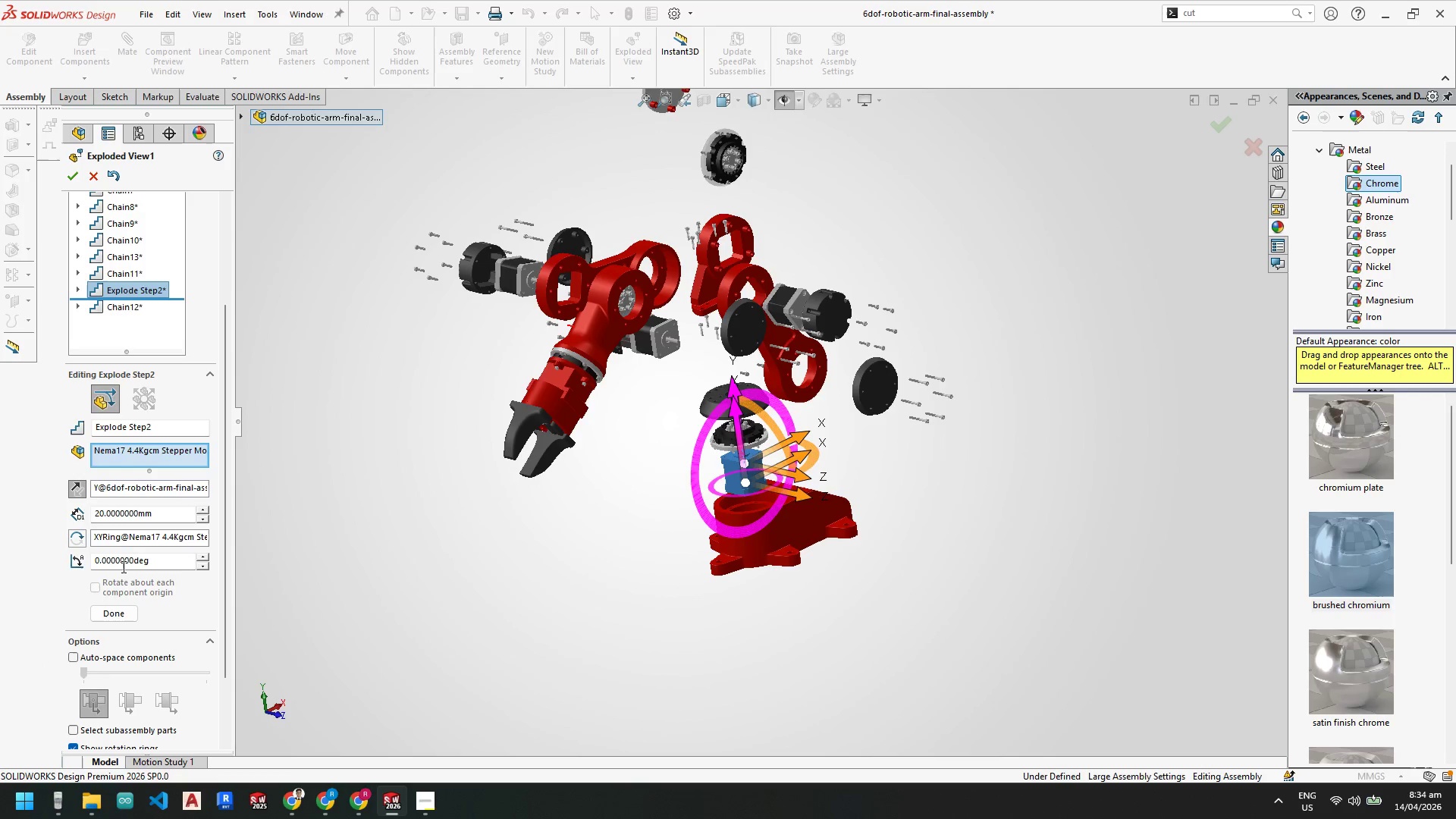 
left_click([116, 616])
 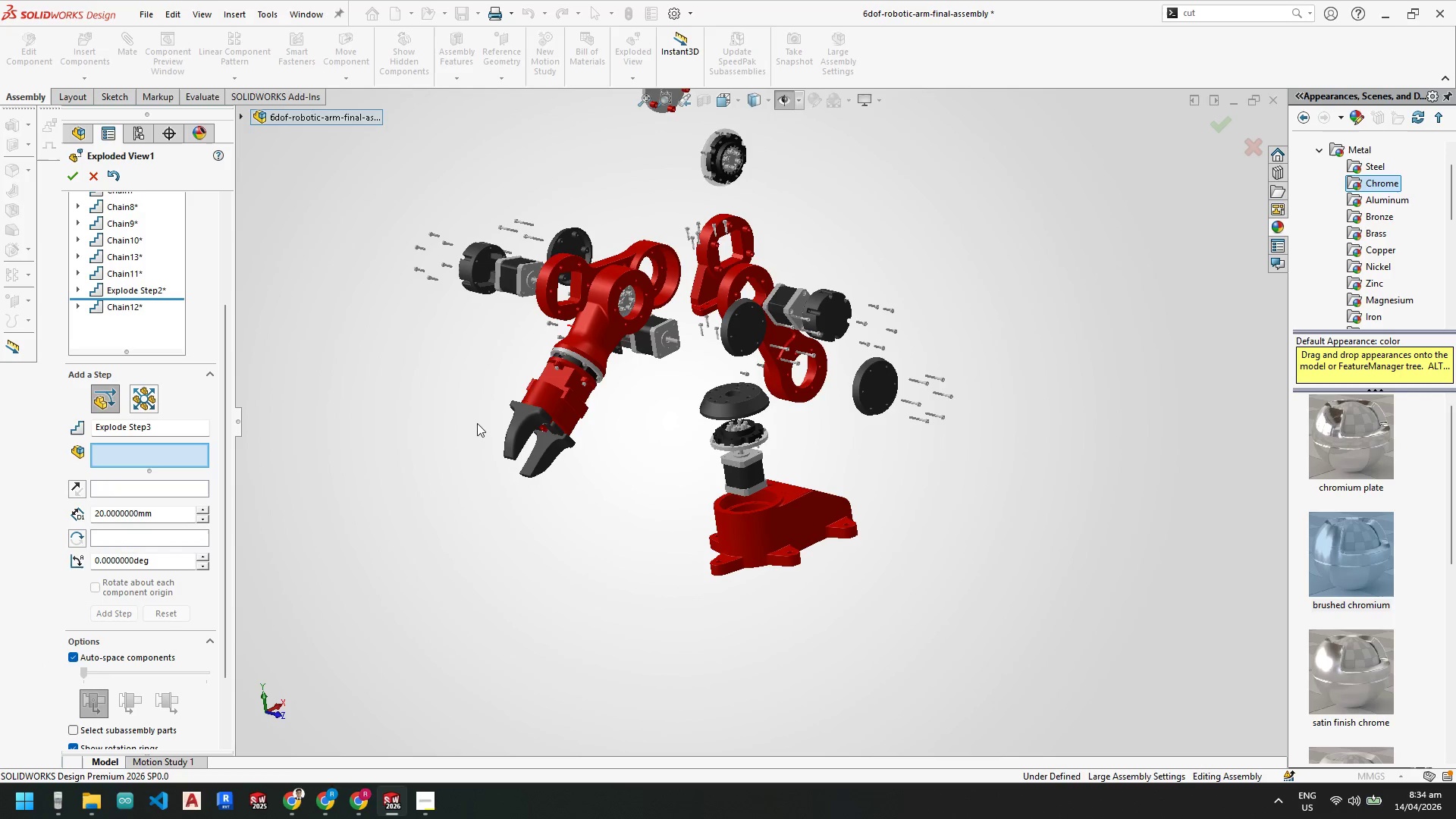 
scroll: coordinate [626, 359], scroll_direction: down, amount: 6.0
 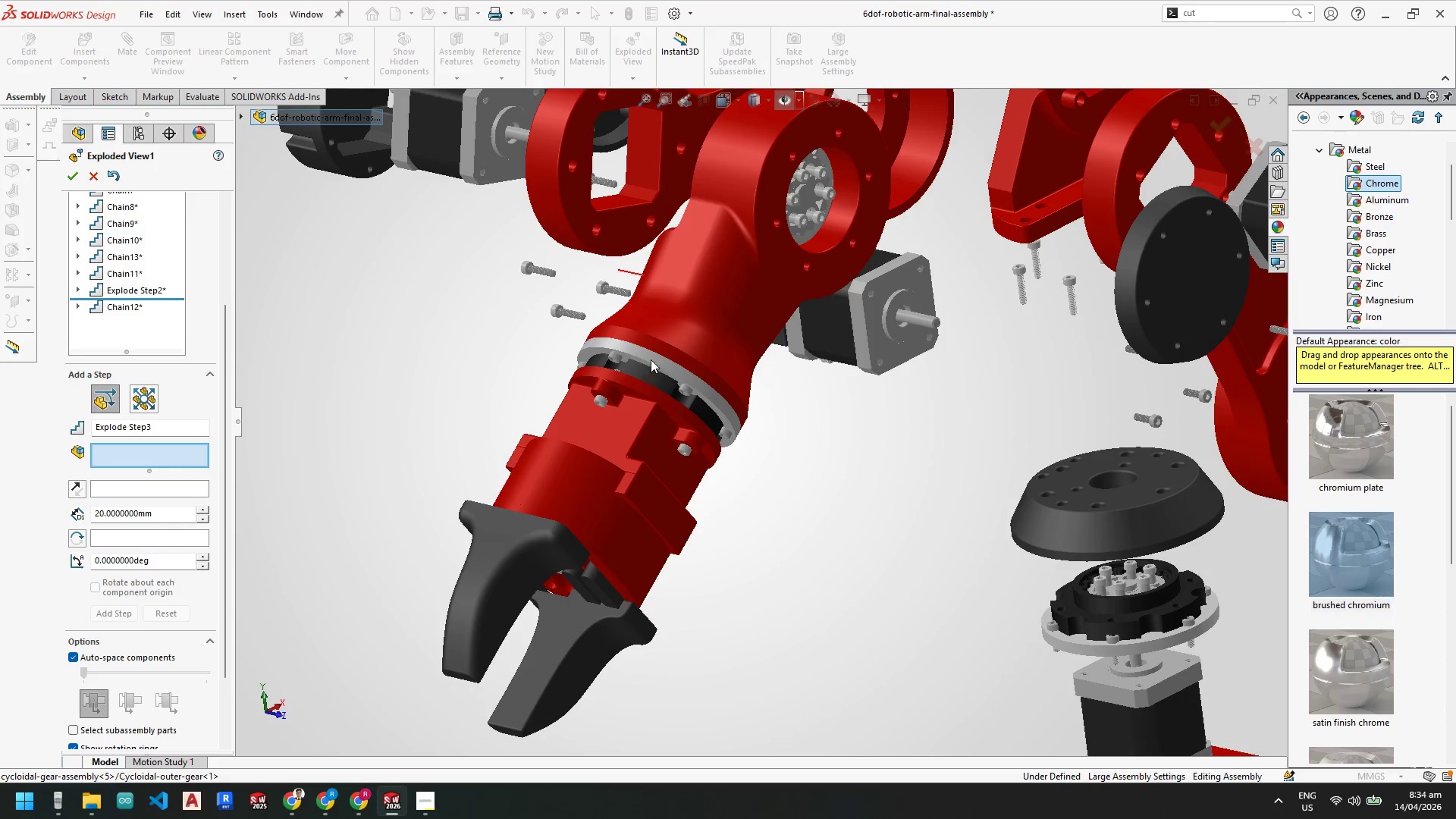 
left_click([653, 364])
 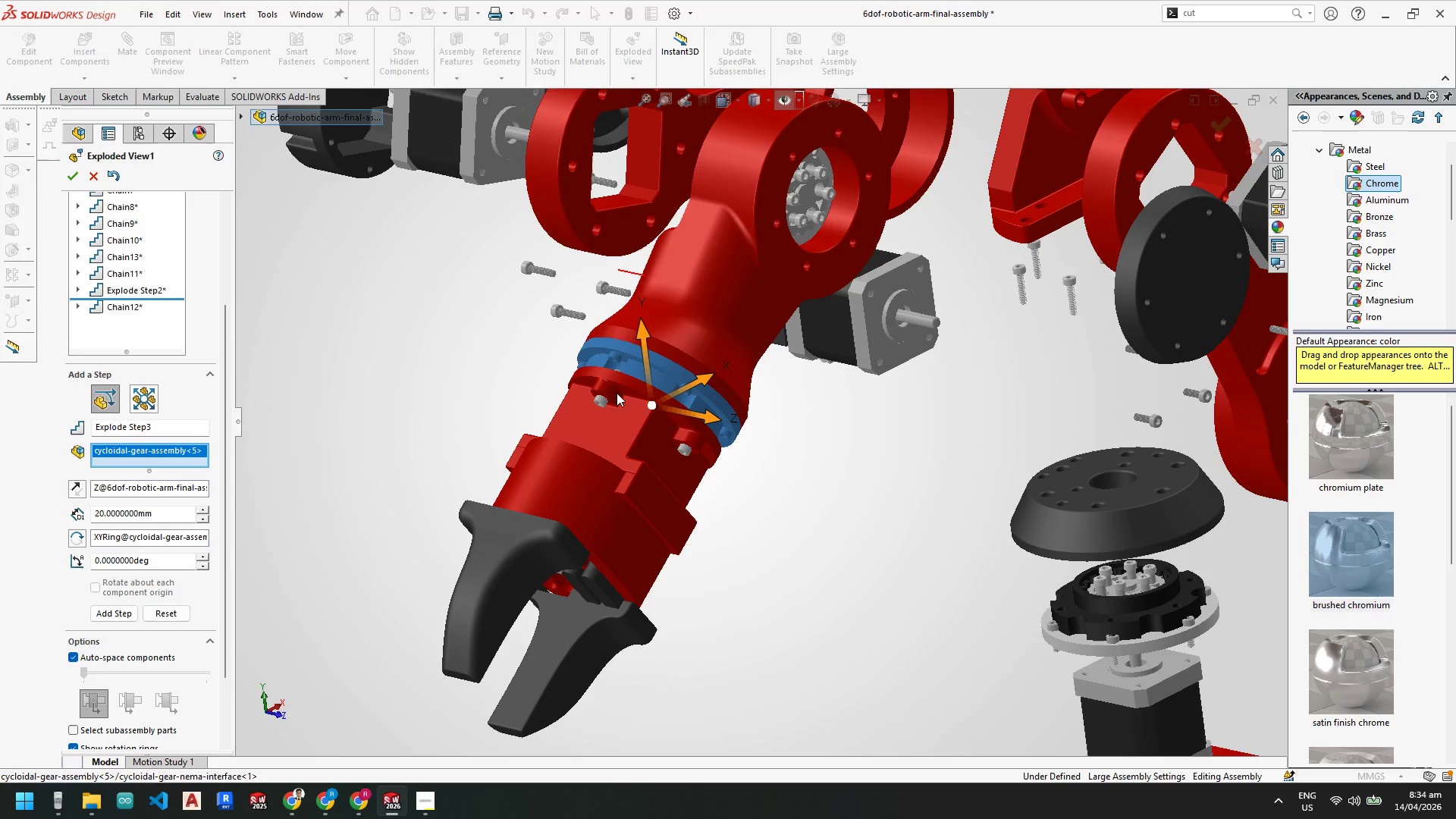 
left_click([617, 393])
 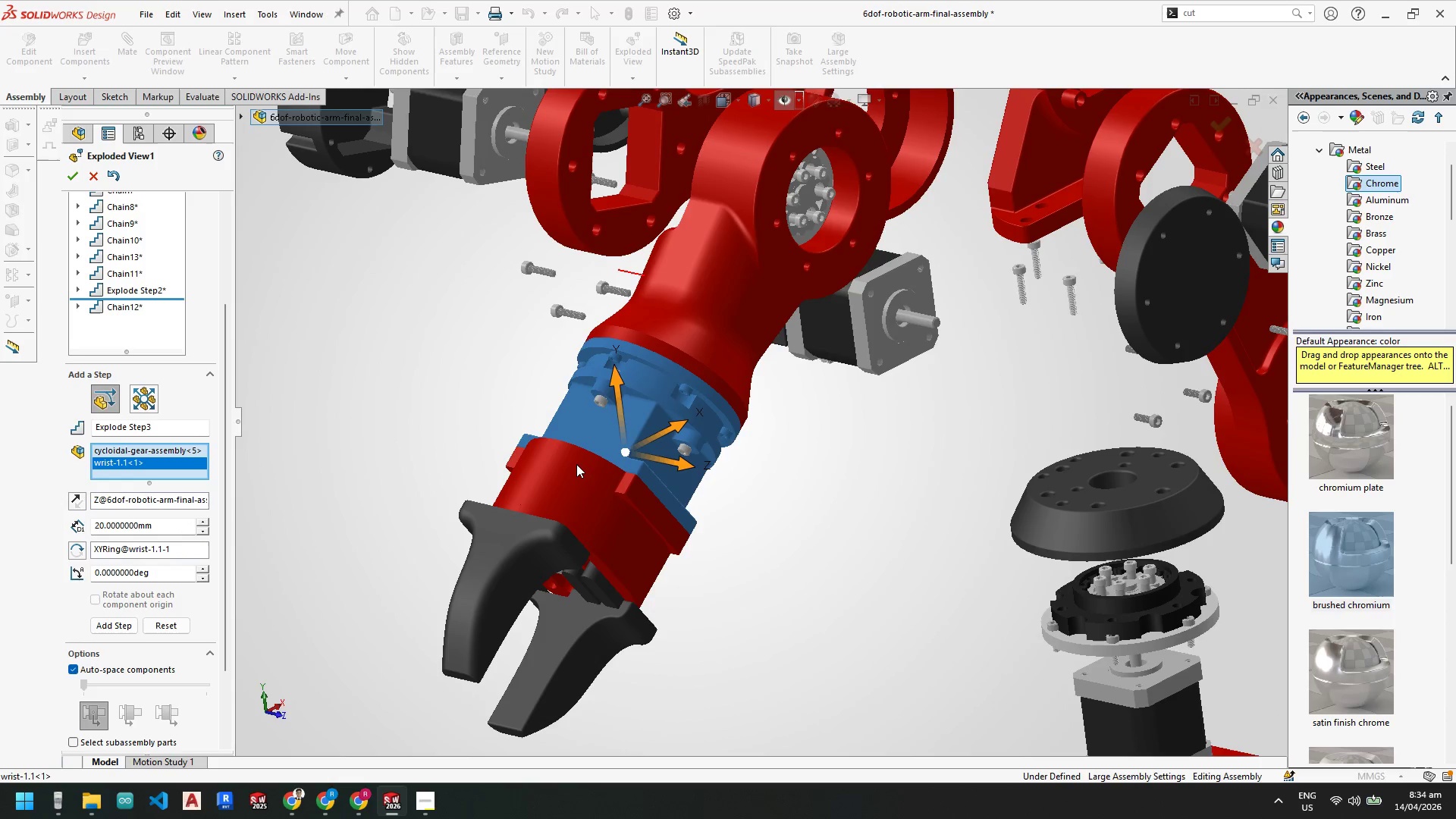 
left_click([579, 467])
 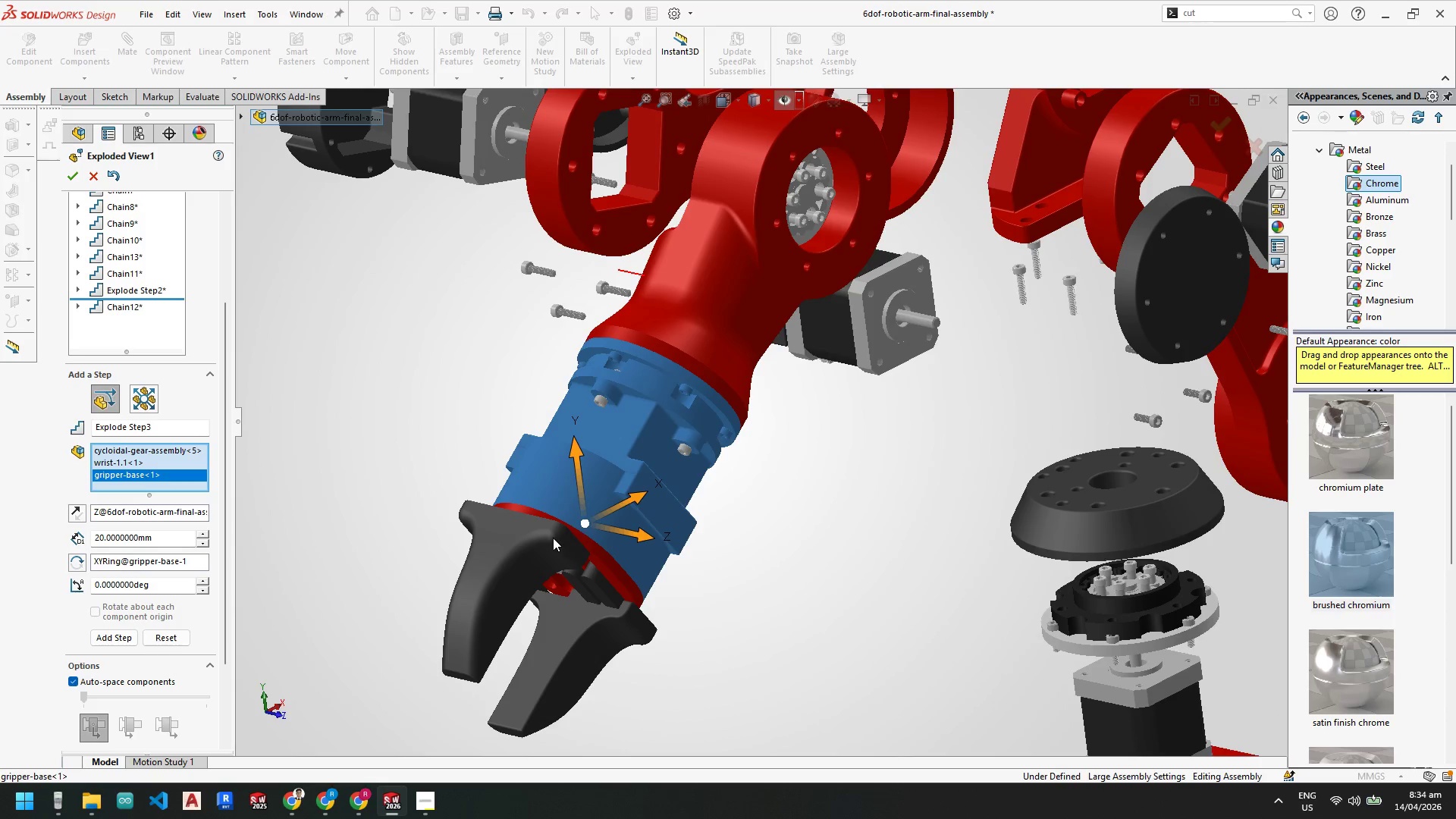 
left_click([529, 538])
 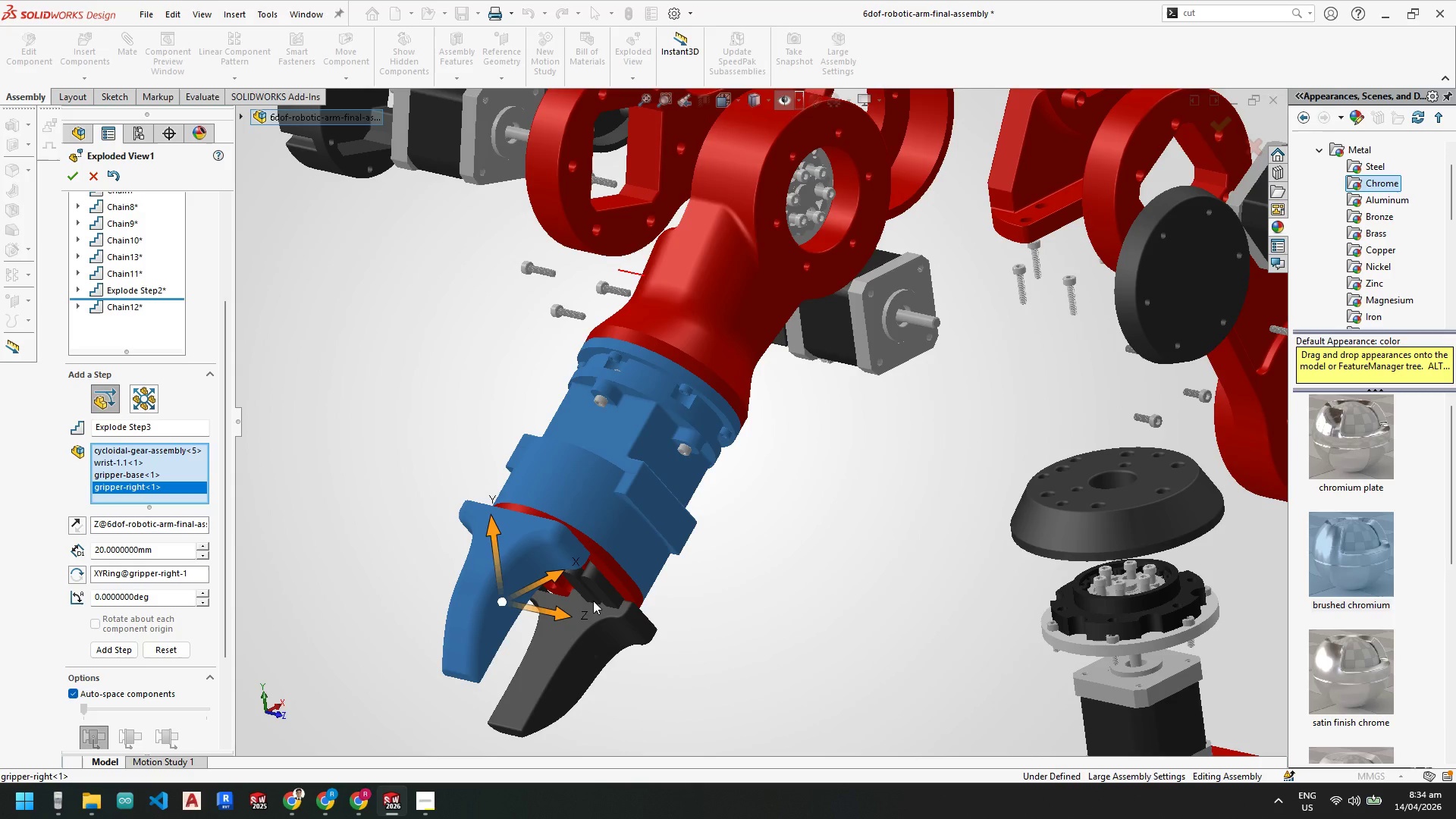 
left_click([554, 629])
 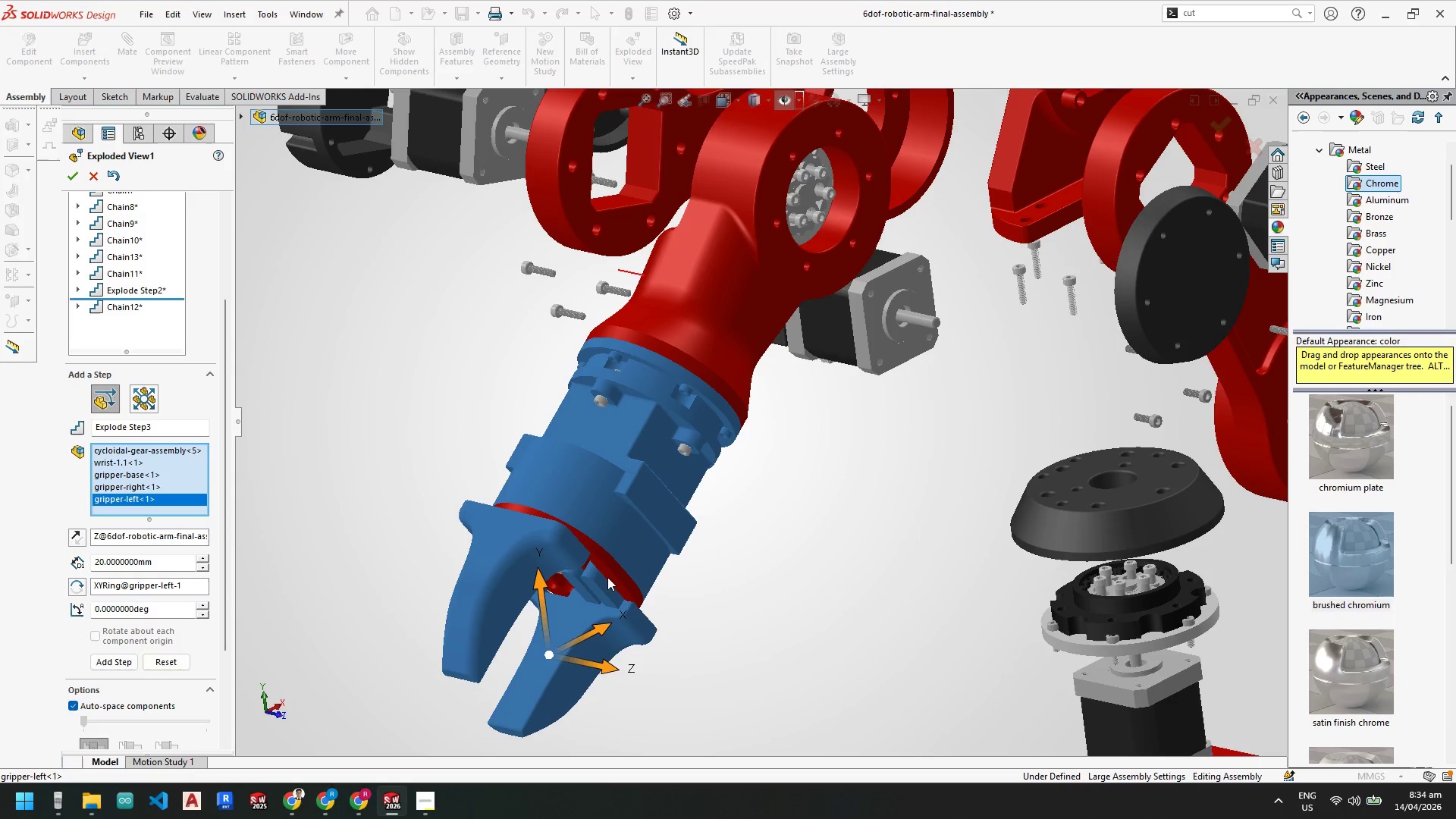 
left_click([608, 573])
 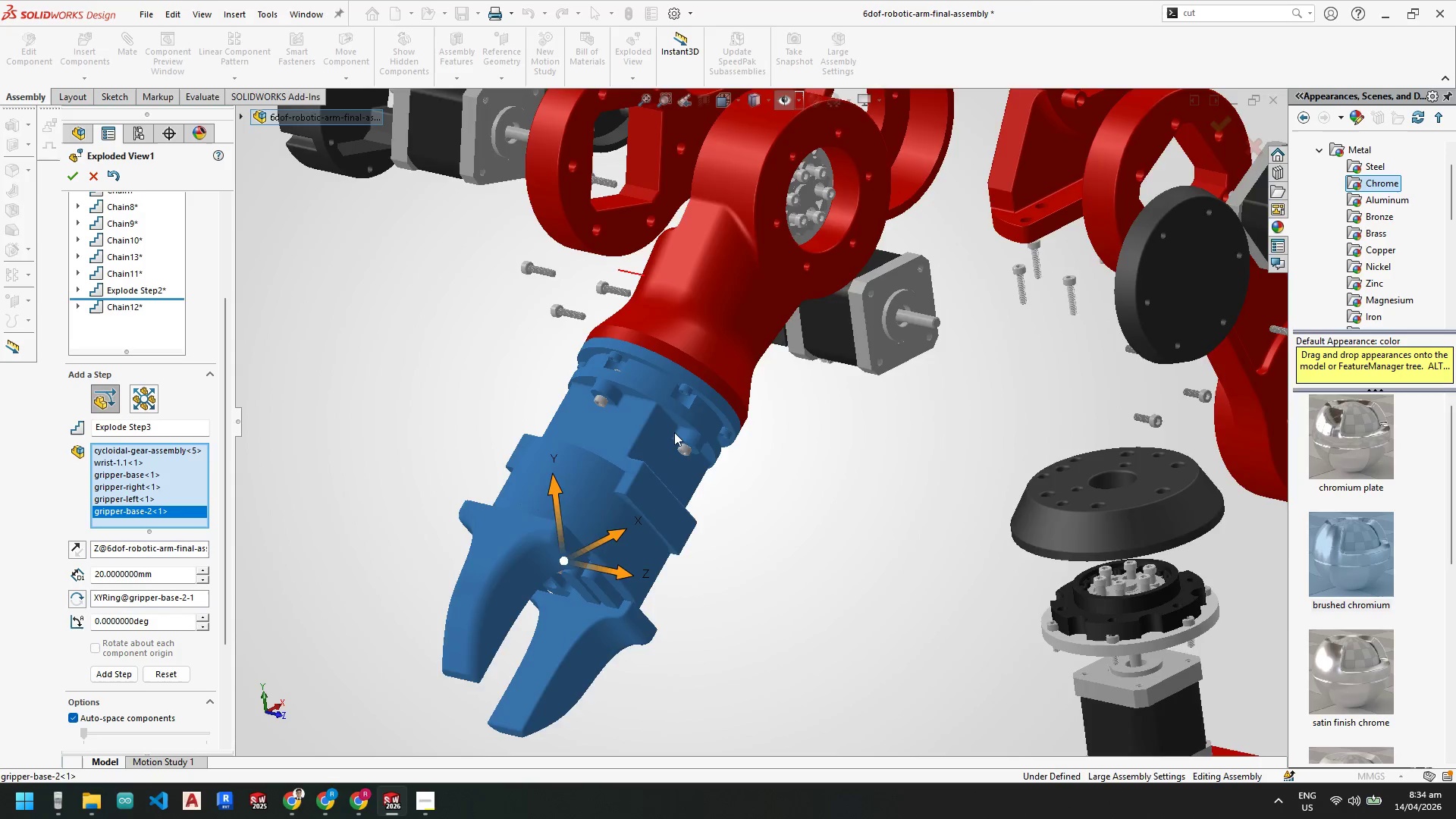 
scroll: coordinate [678, 430], scroll_direction: down, amount: 3.0
 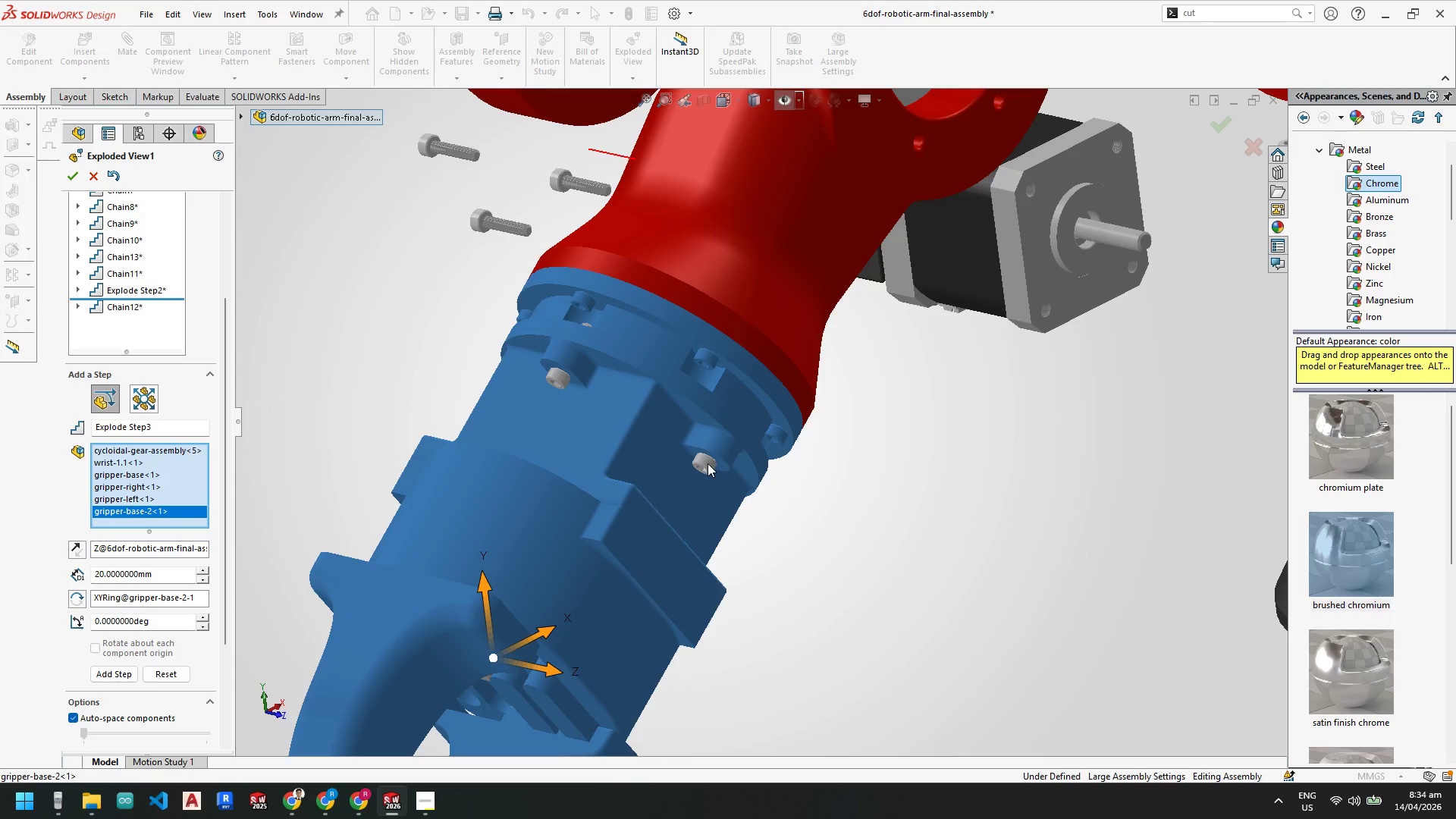 
left_click([707, 463])
 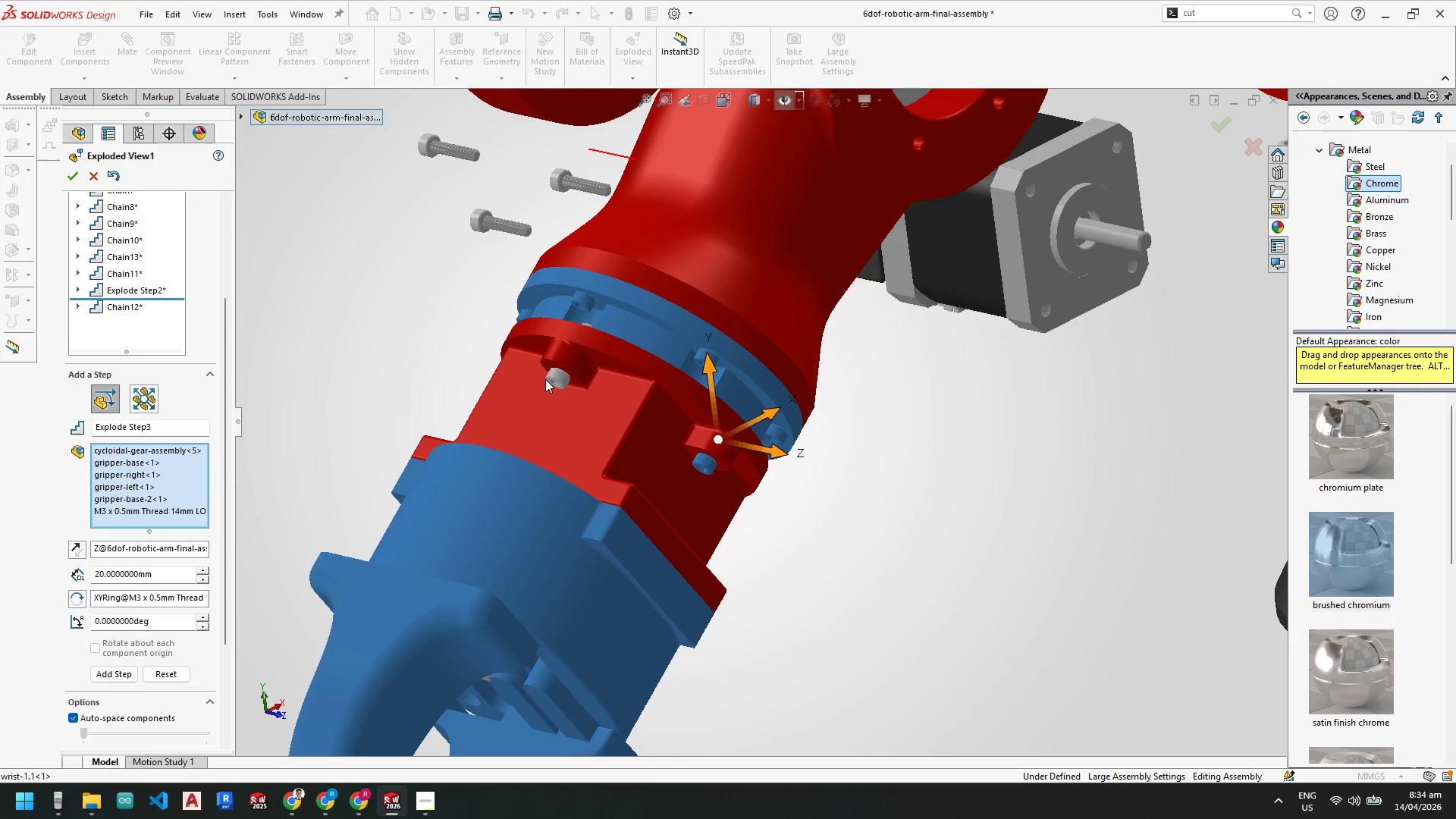 
left_click([549, 378])
 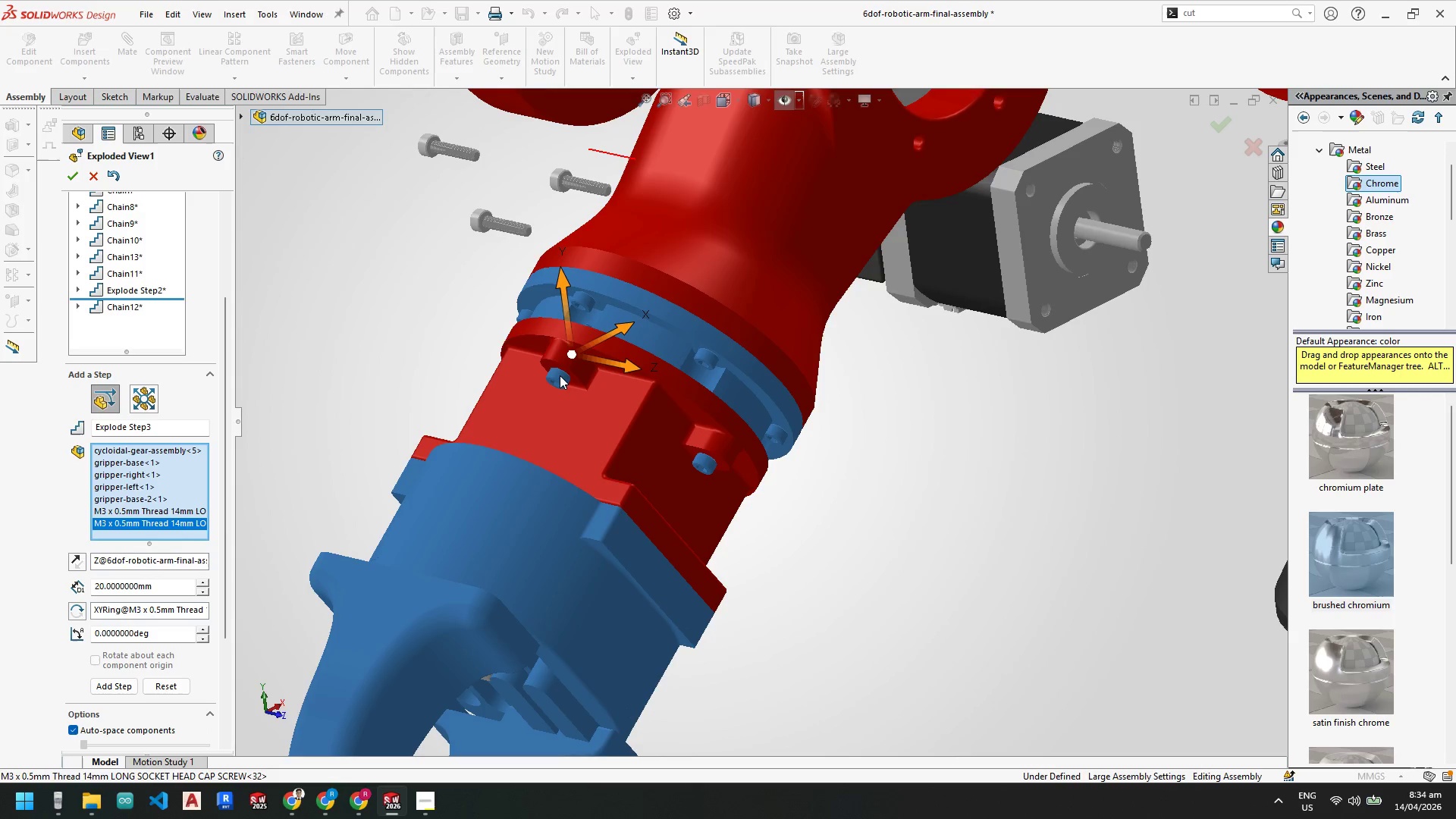 
left_click([560, 375])
 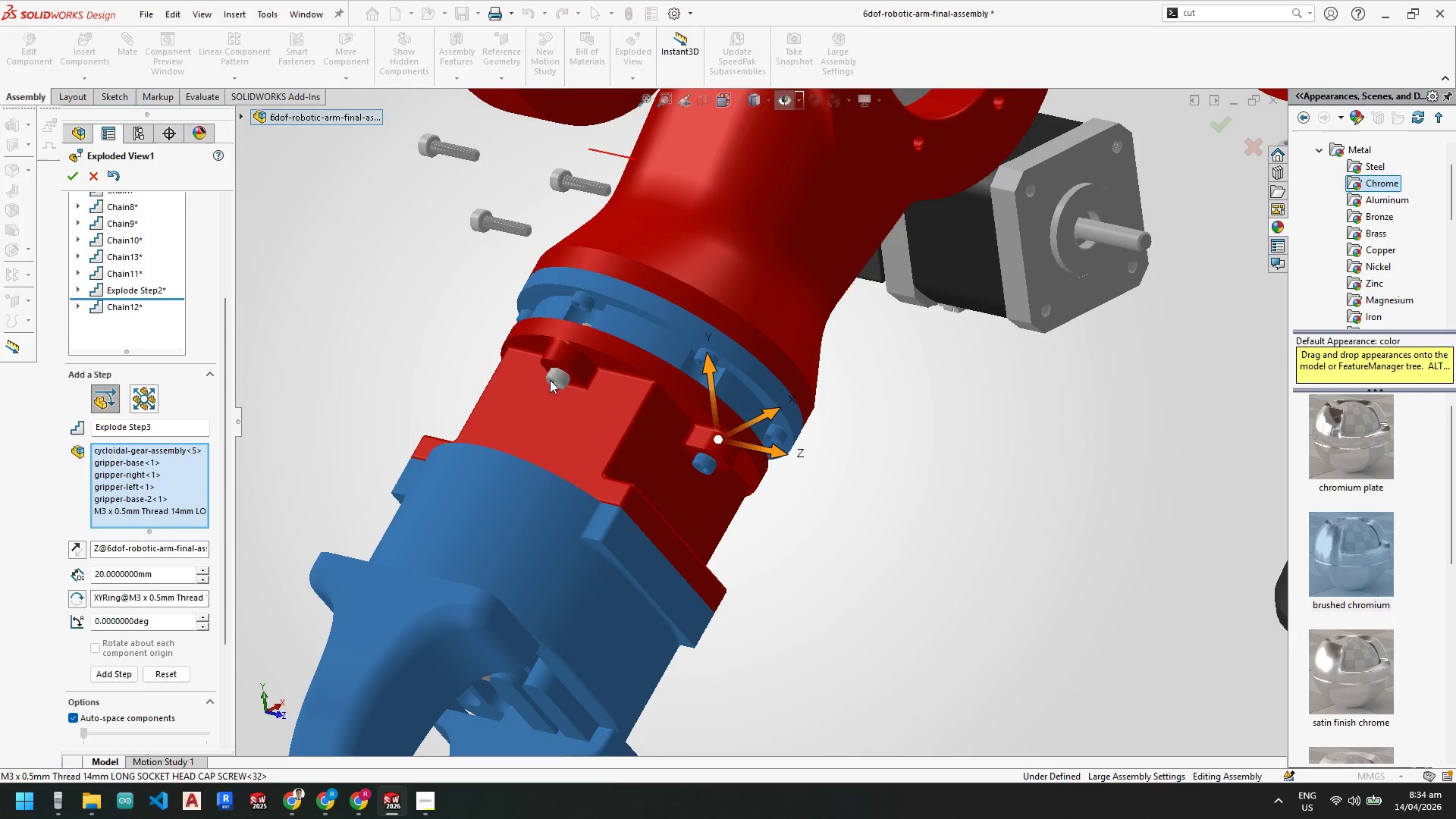 
left_click([527, 405])
 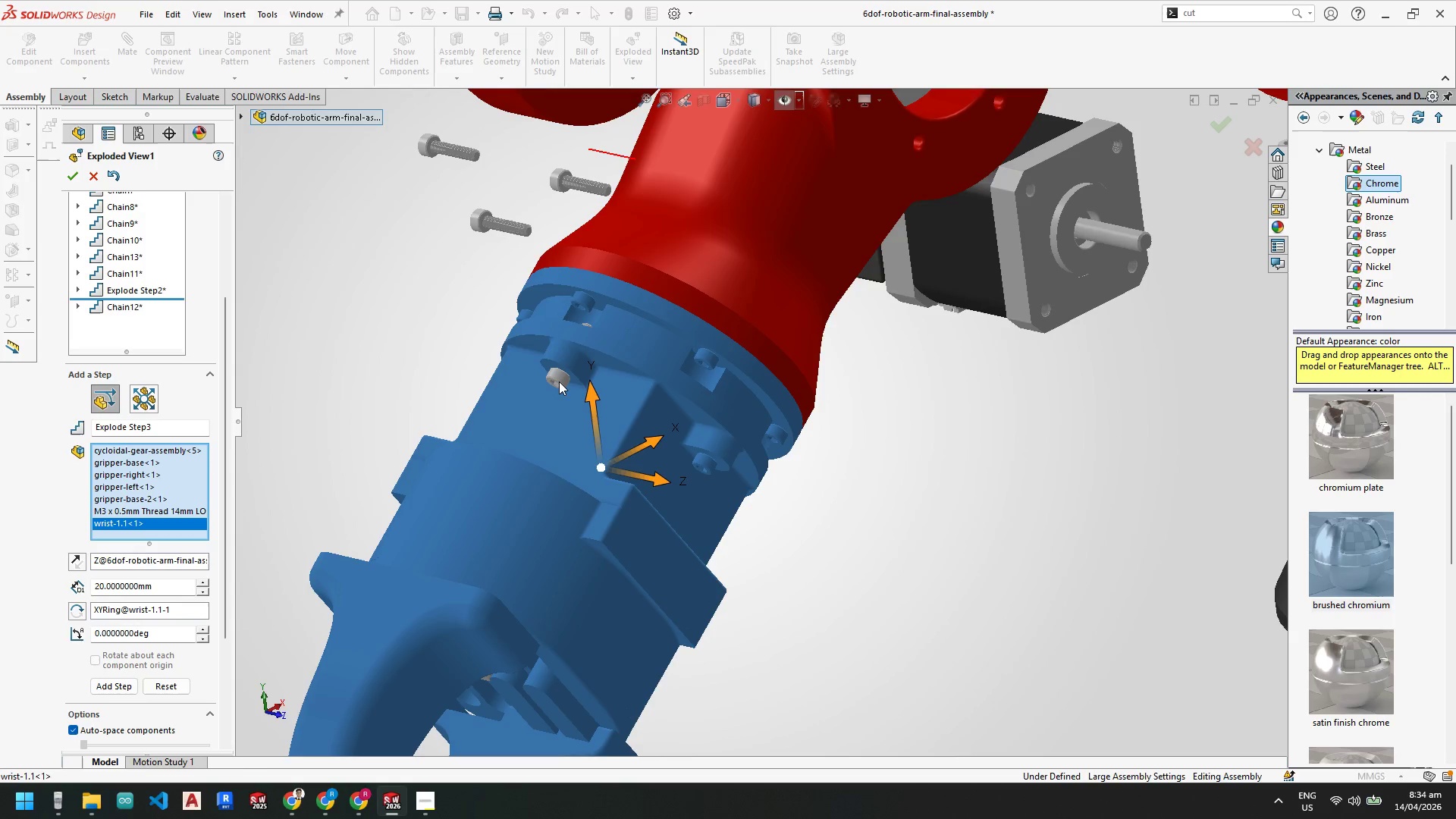 
left_click([560, 378])
 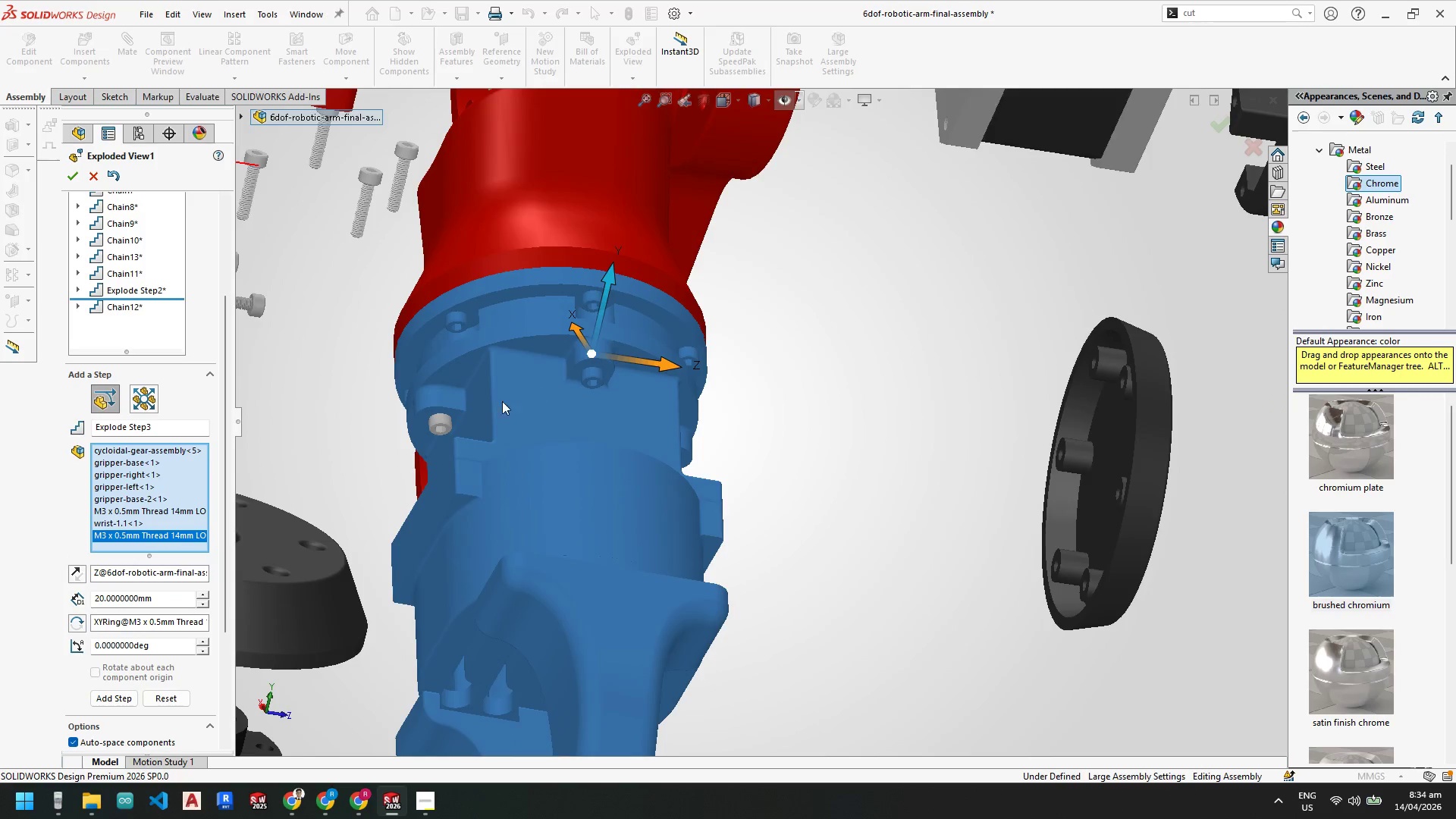 
left_click([443, 422])
 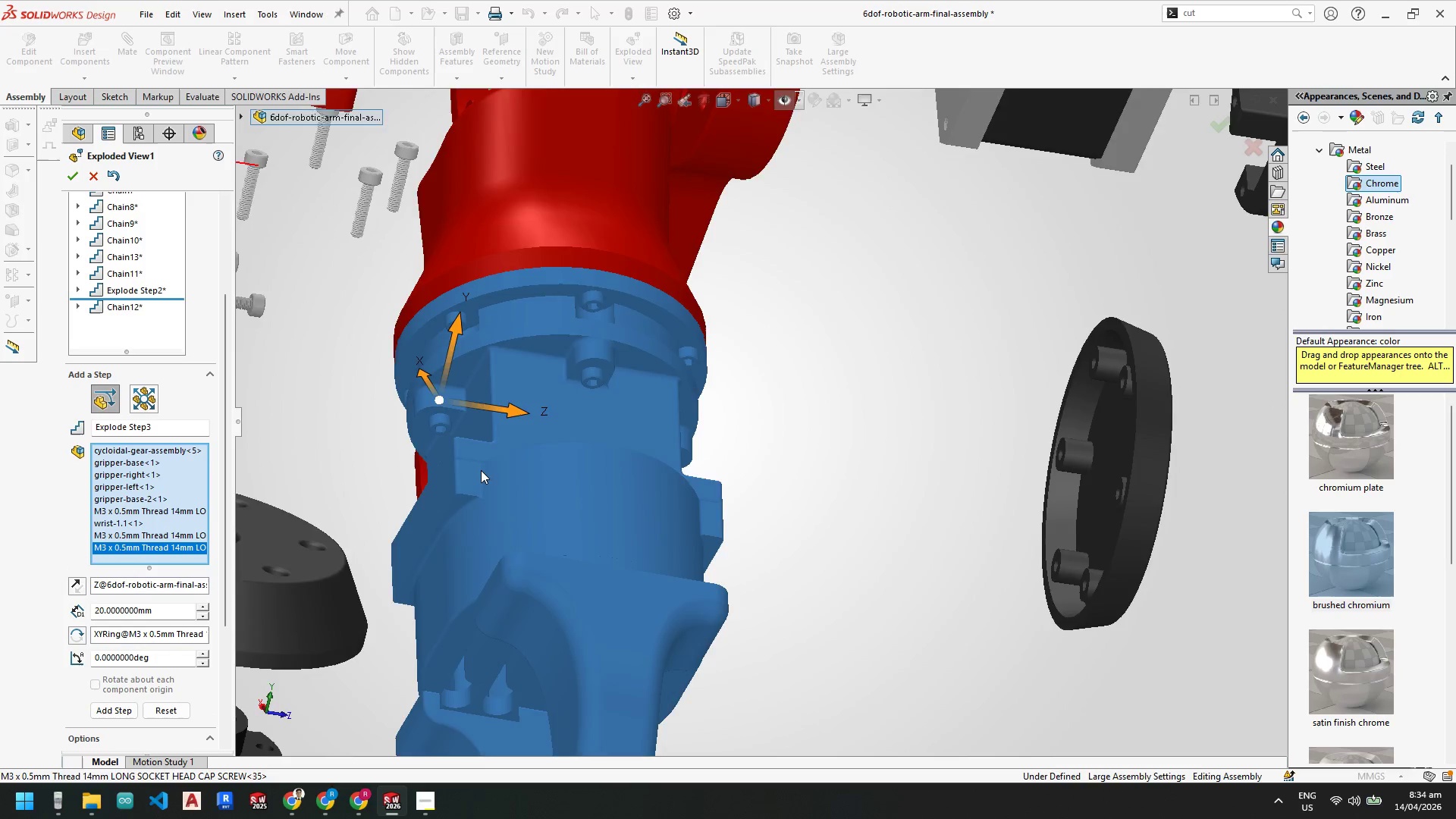 
scroll: coordinate [463, 446], scroll_direction: up, amount: 8.0
 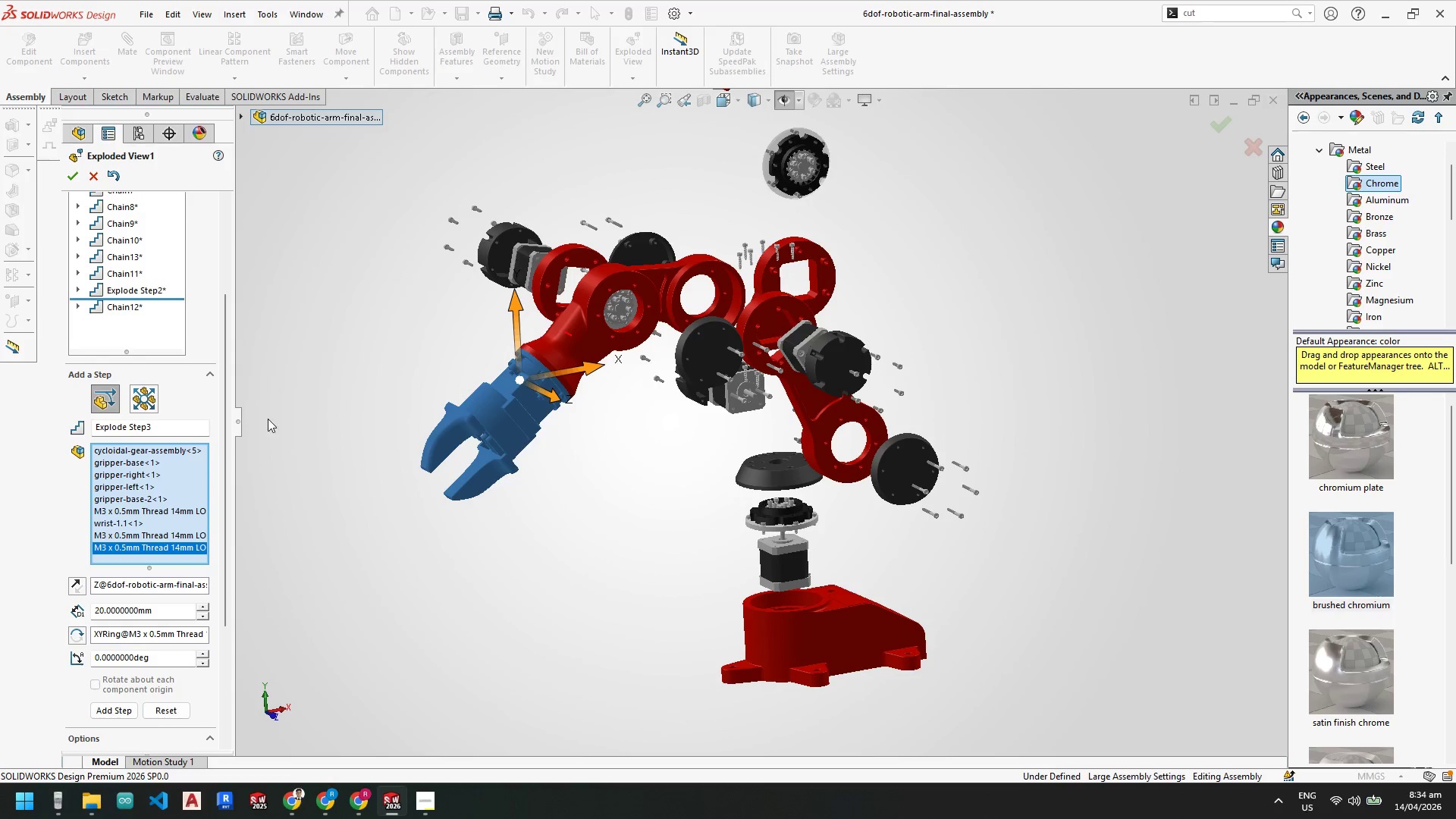 
scroll: coordinate [530, 383], scroll_direction: down, amount: 2.0
 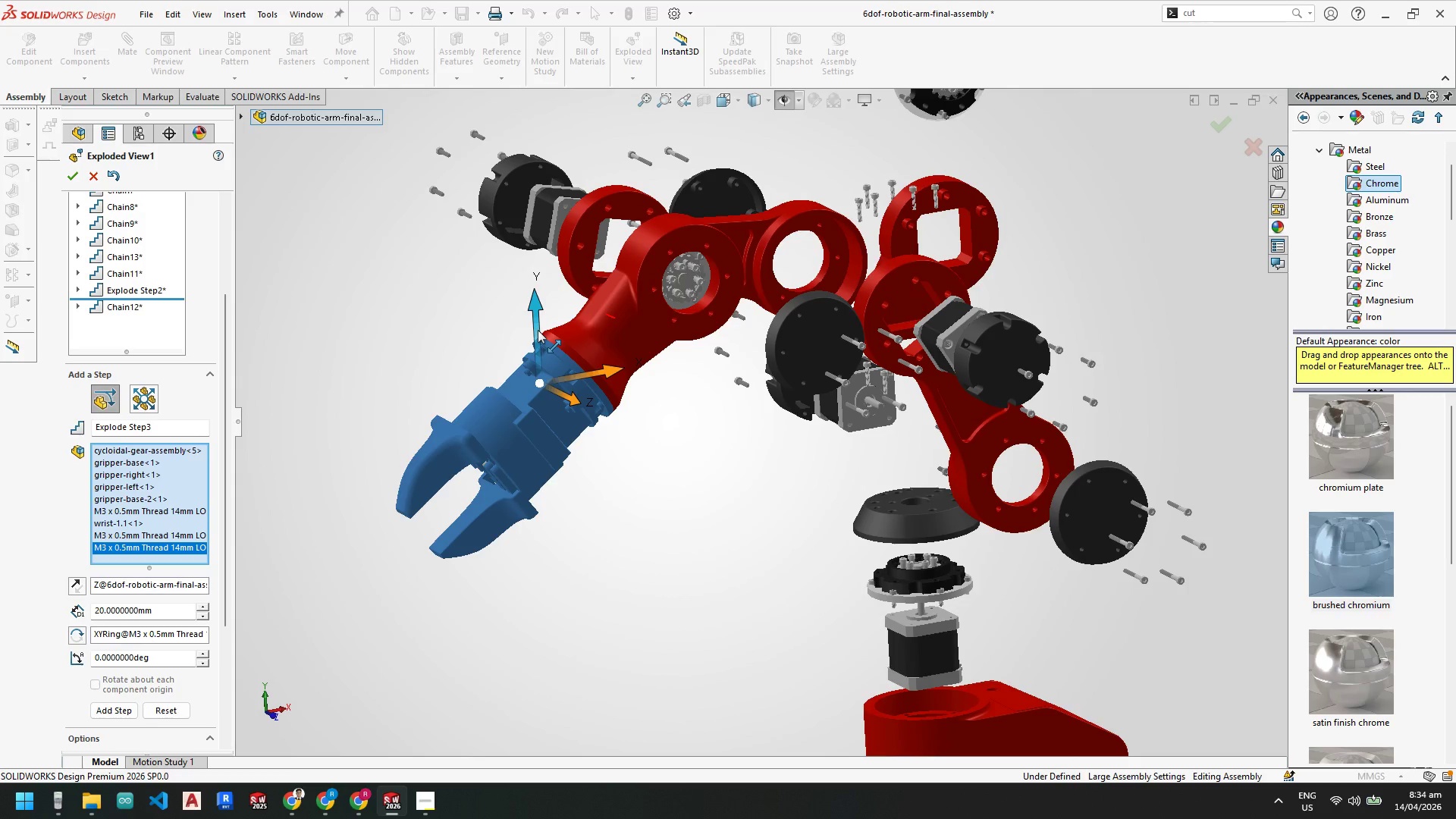 
left_click_drag(start_coordinate=[542, 385], to_coordinate=[483, 436])
 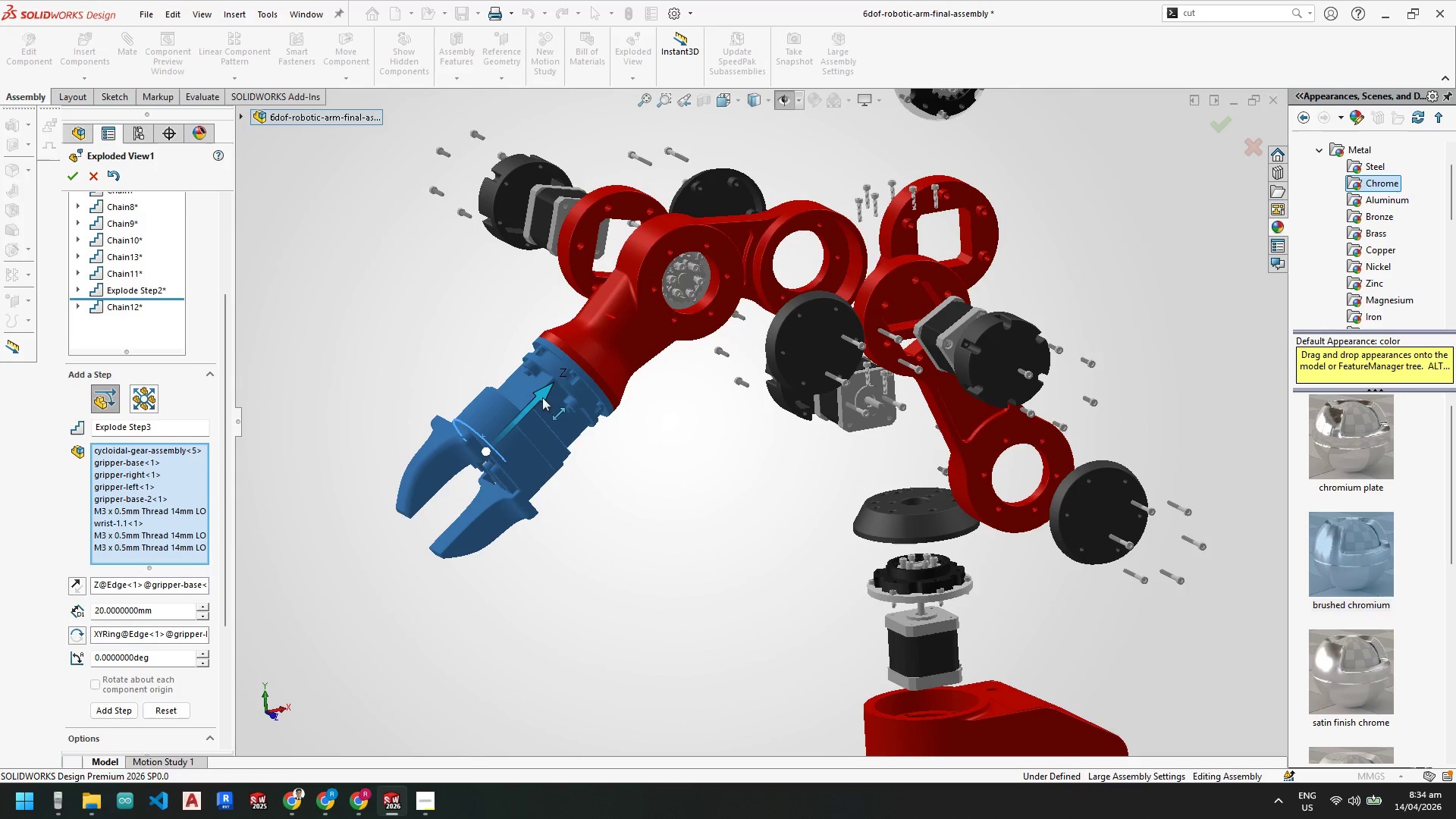 
left_click_drag(start_coordinate=[544, 394], to_coordinate=[356, 538])
 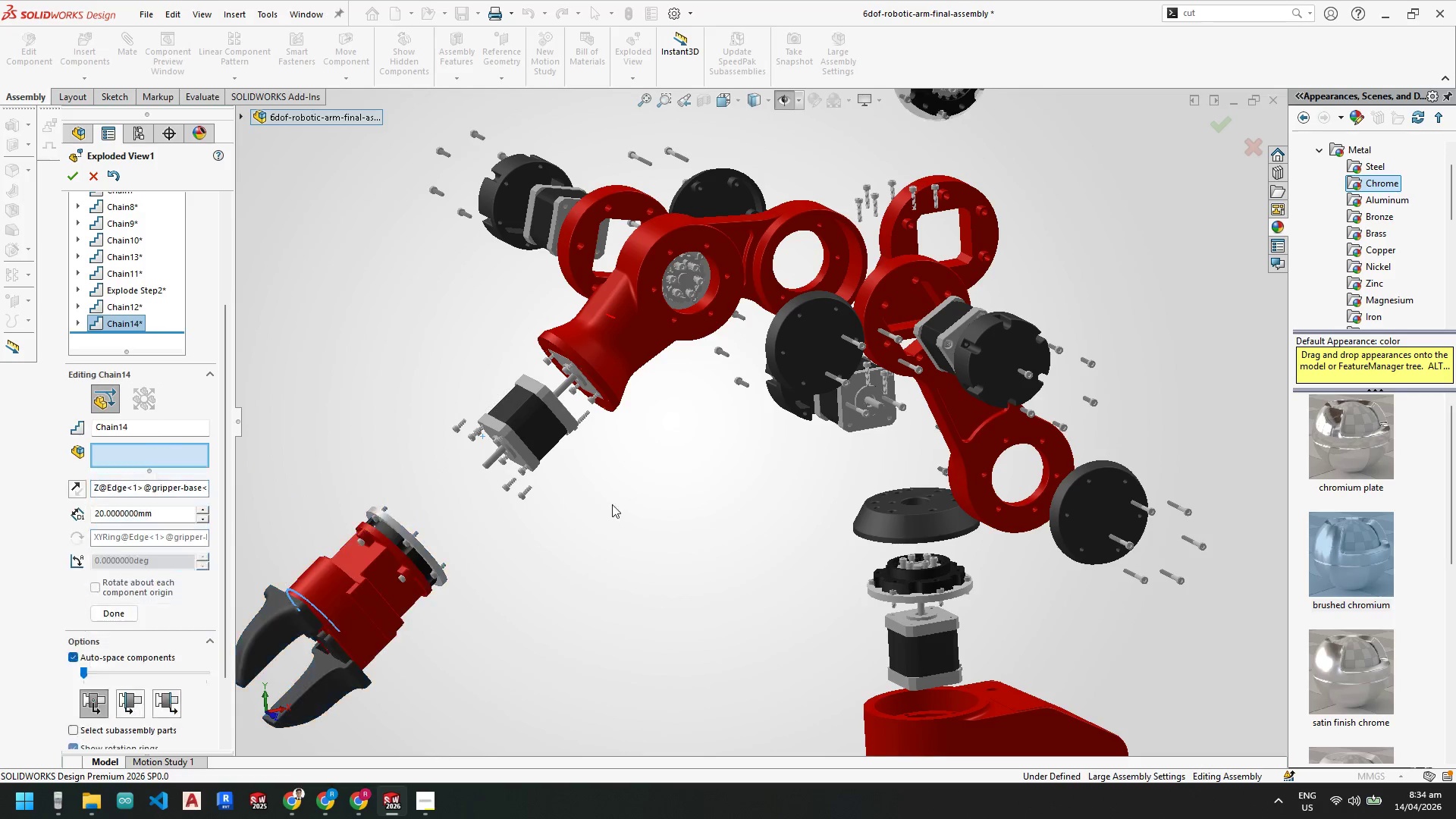 
scroll: coordinate [613, 495], scroll_direction: up, amount: 3.0
 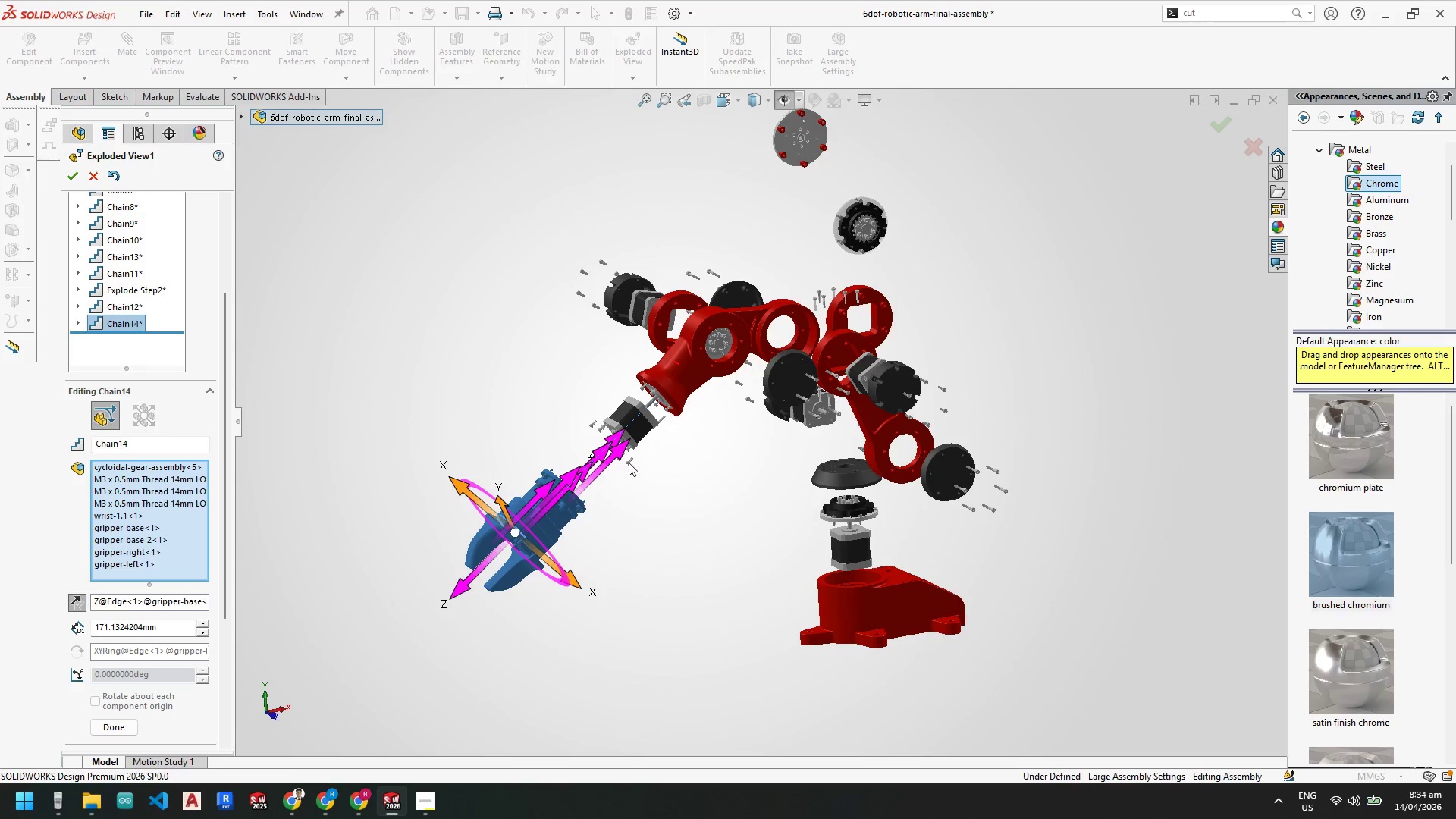 
scroll: coordinate [626, 439], scroll_direction: down, amount: 6.0
 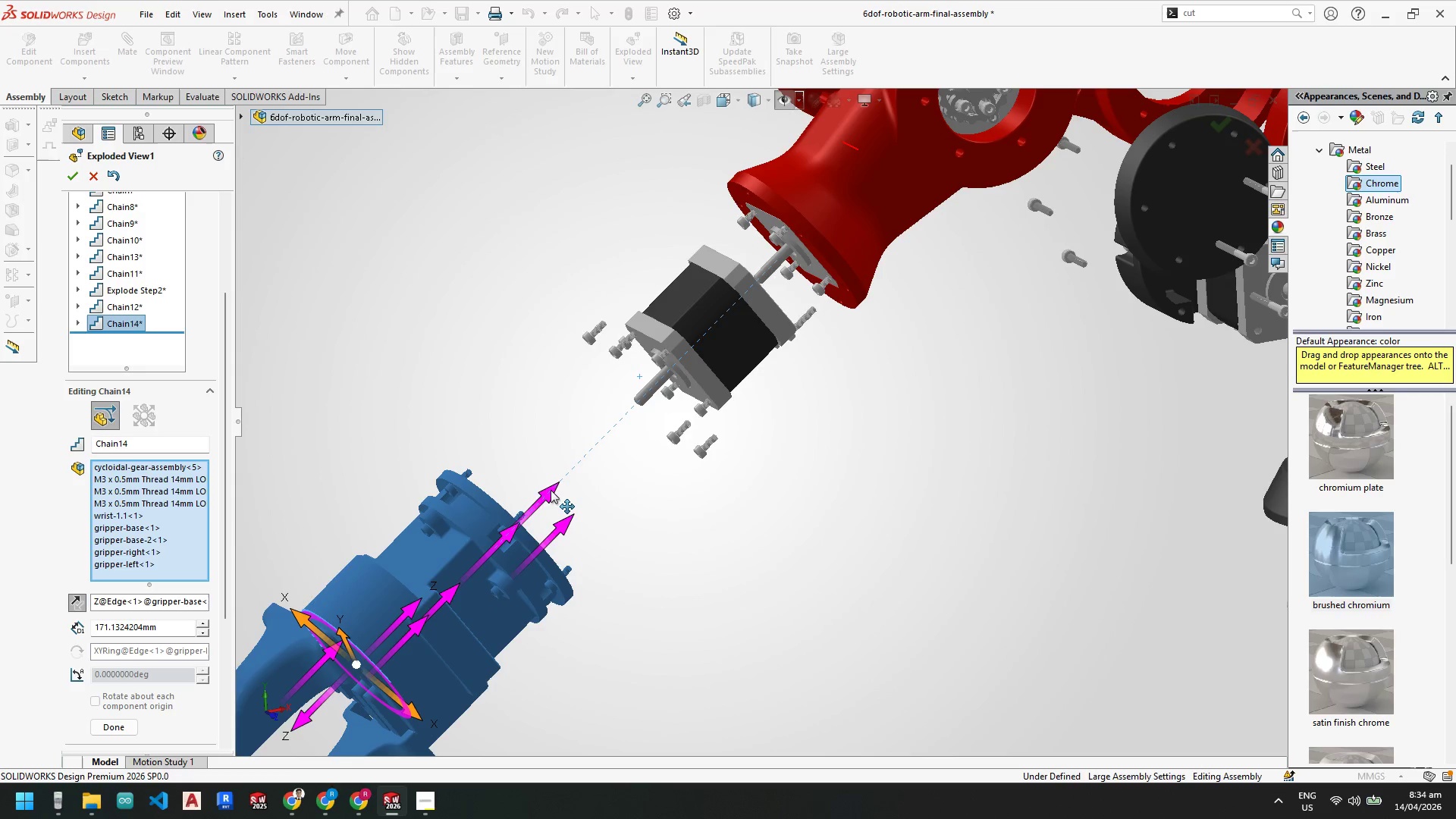 
left_click_drag(start_coordinate=[551, 489], to_coordinate=[517, 518])
 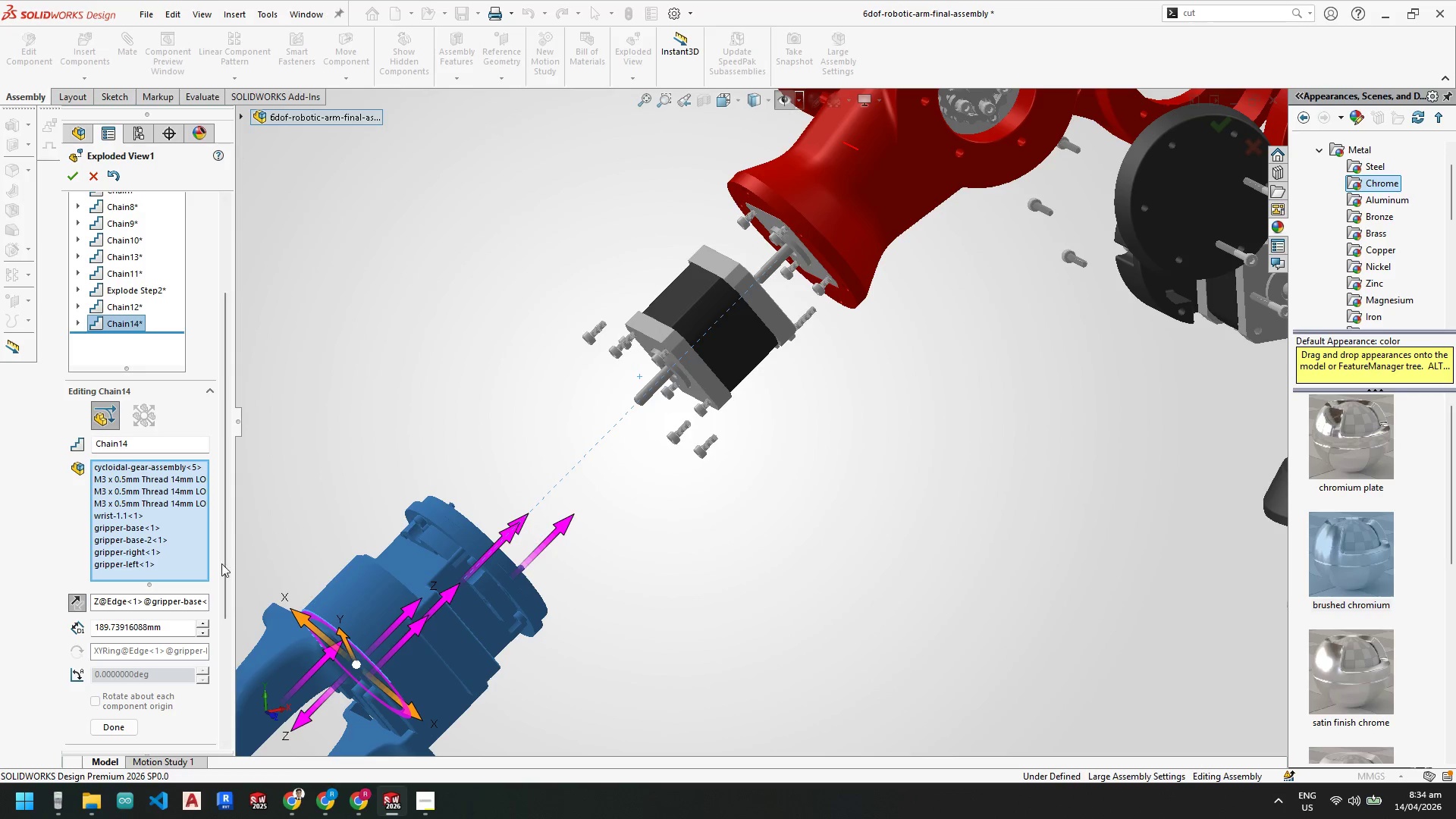 
key(Control+Z)
 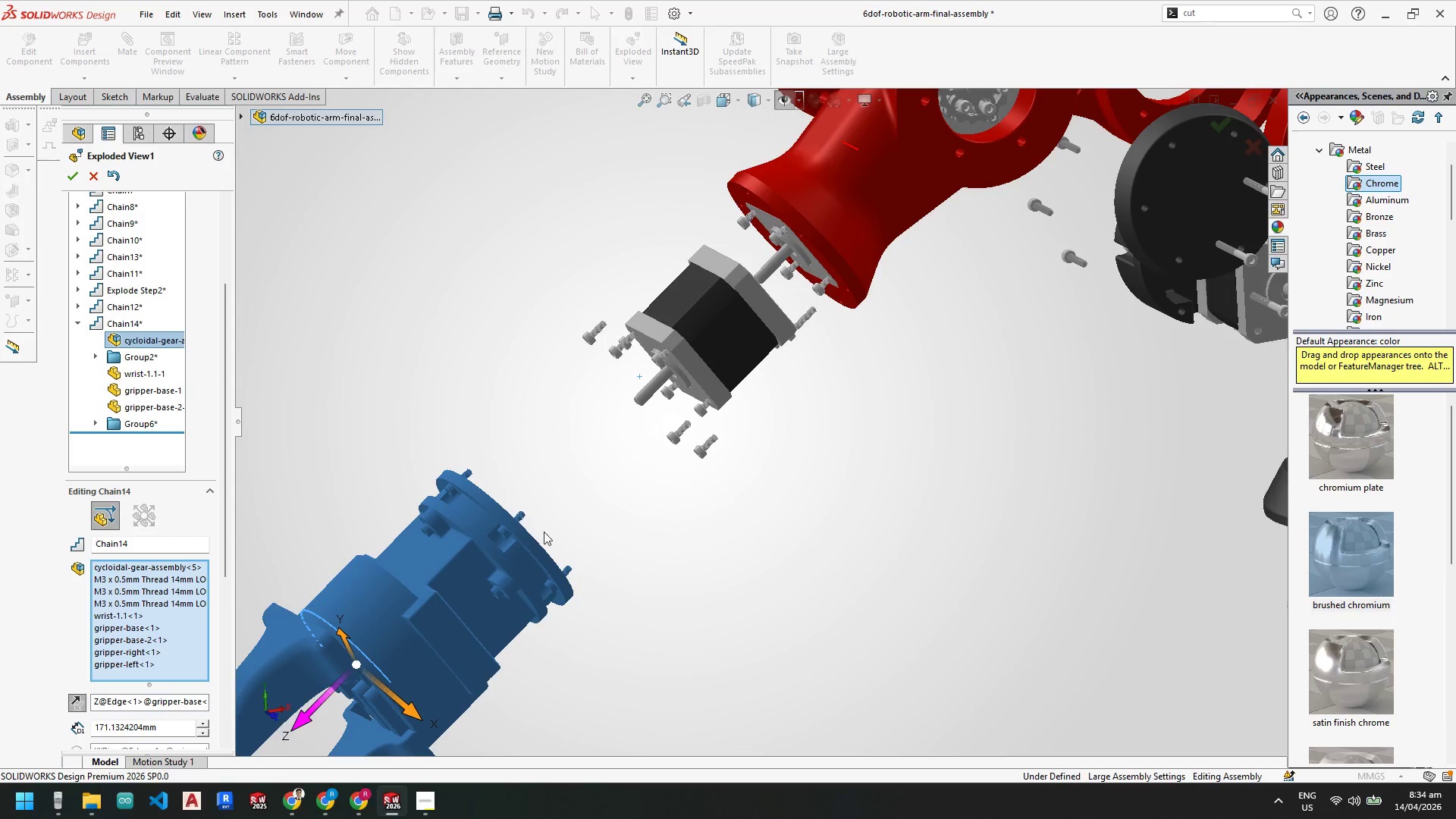 
scroll: coordinate [728, 435], scroll_direction: down, amount: 3.0
 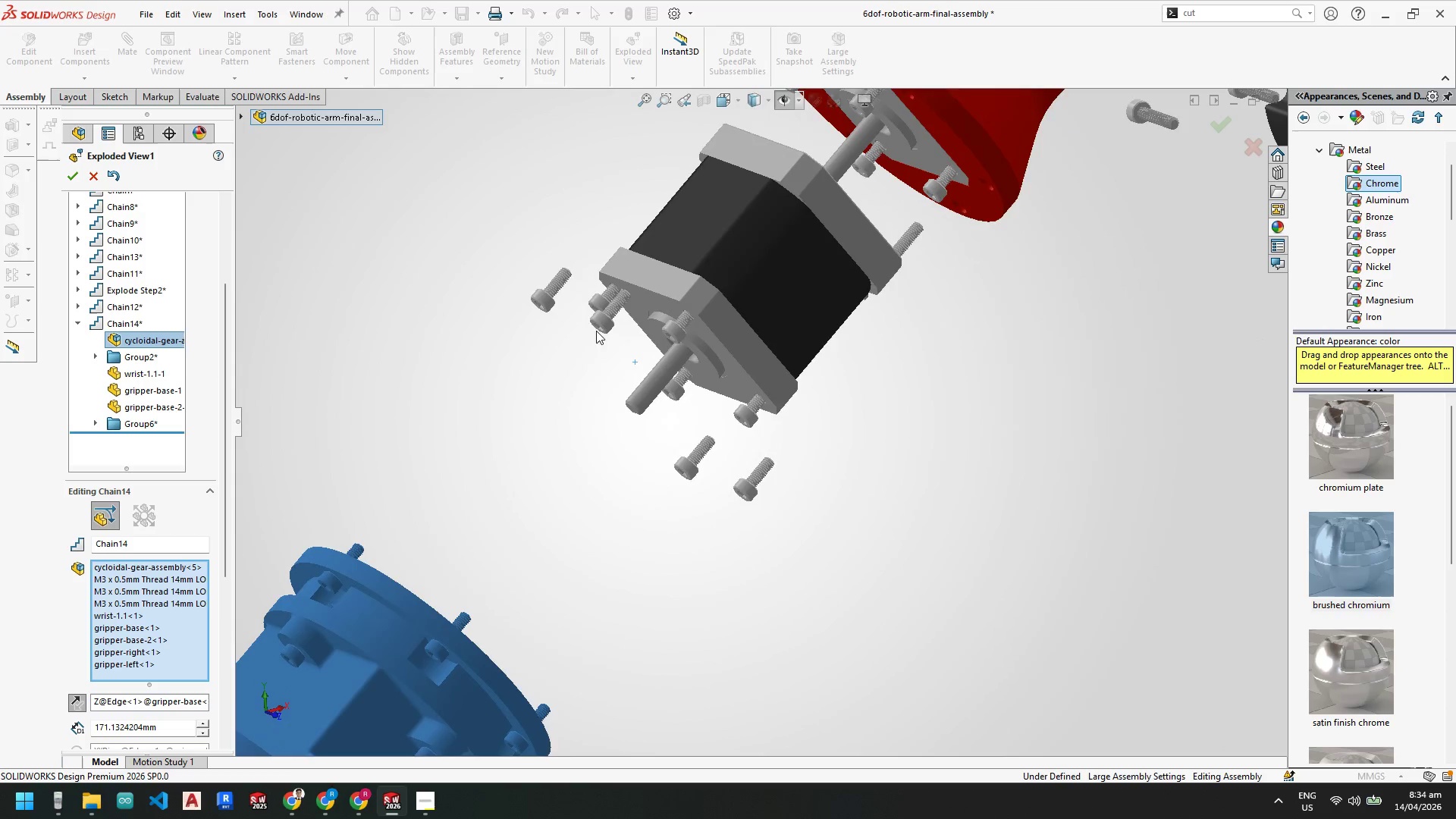 
scroll: coordinate [649, 419], scroll_direction: up, amount: 4.0
 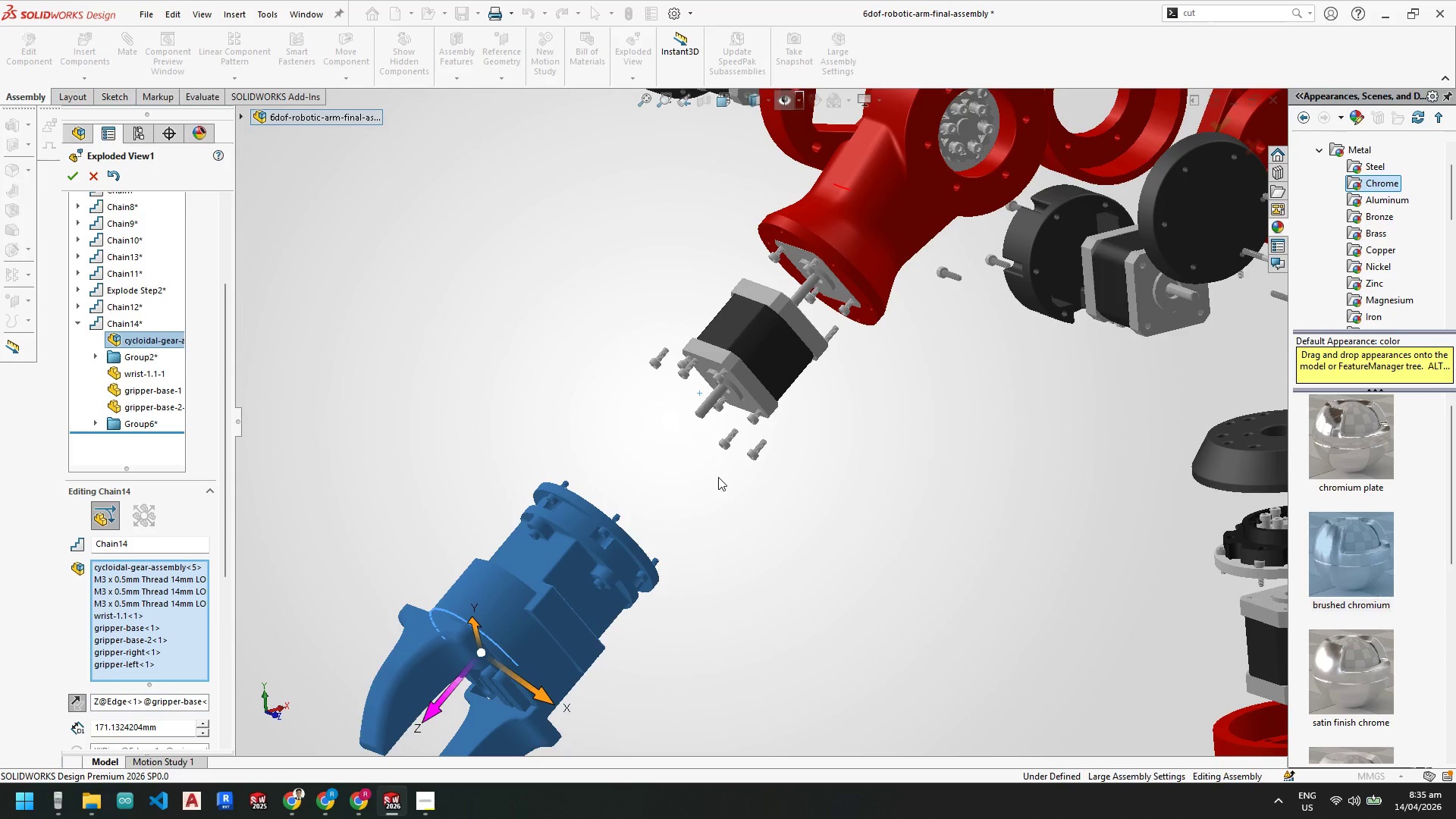 
right_click([168, 586])
 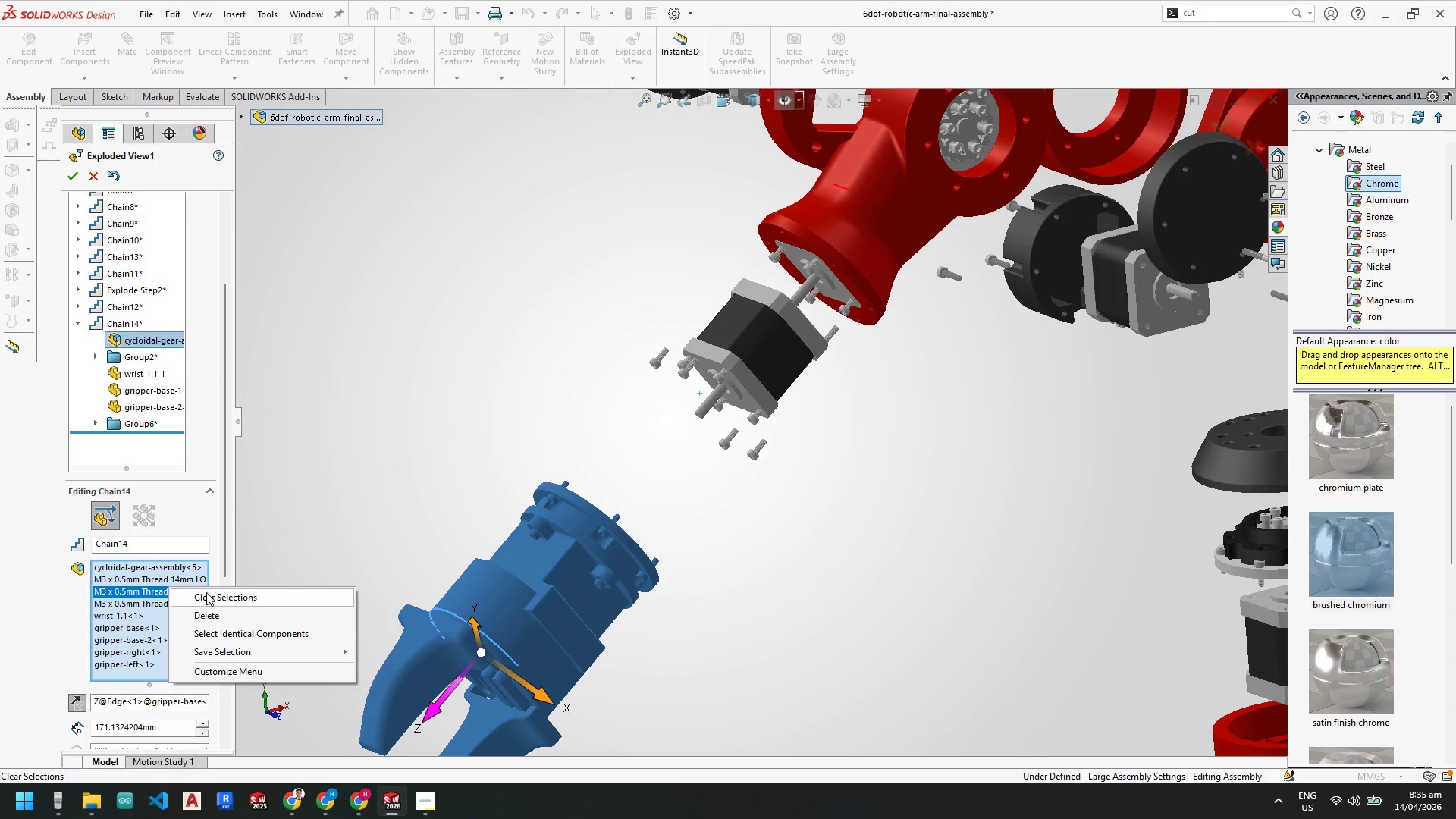 
left_click([209, 596])
 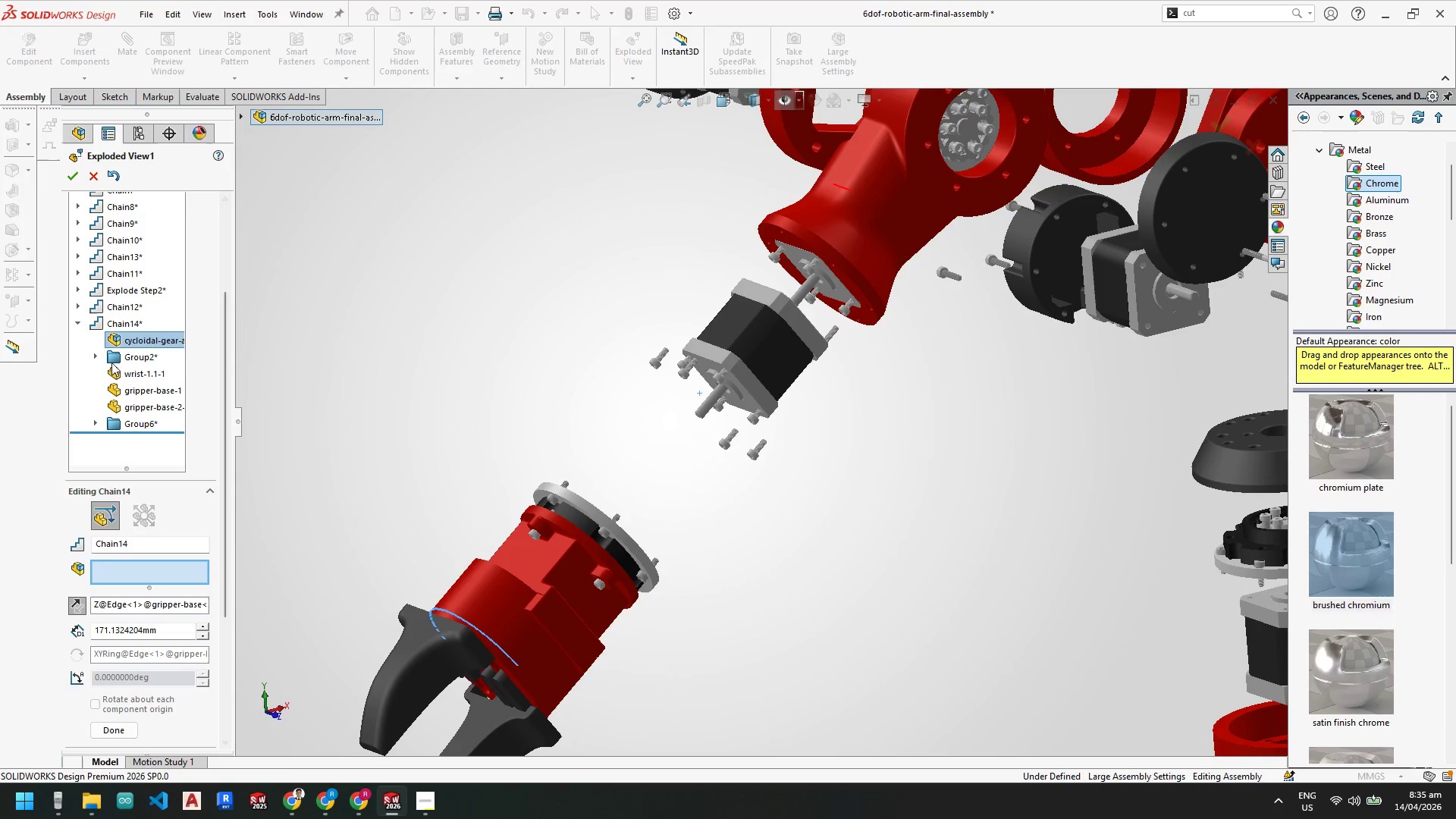 
left_click([80, 325])
 